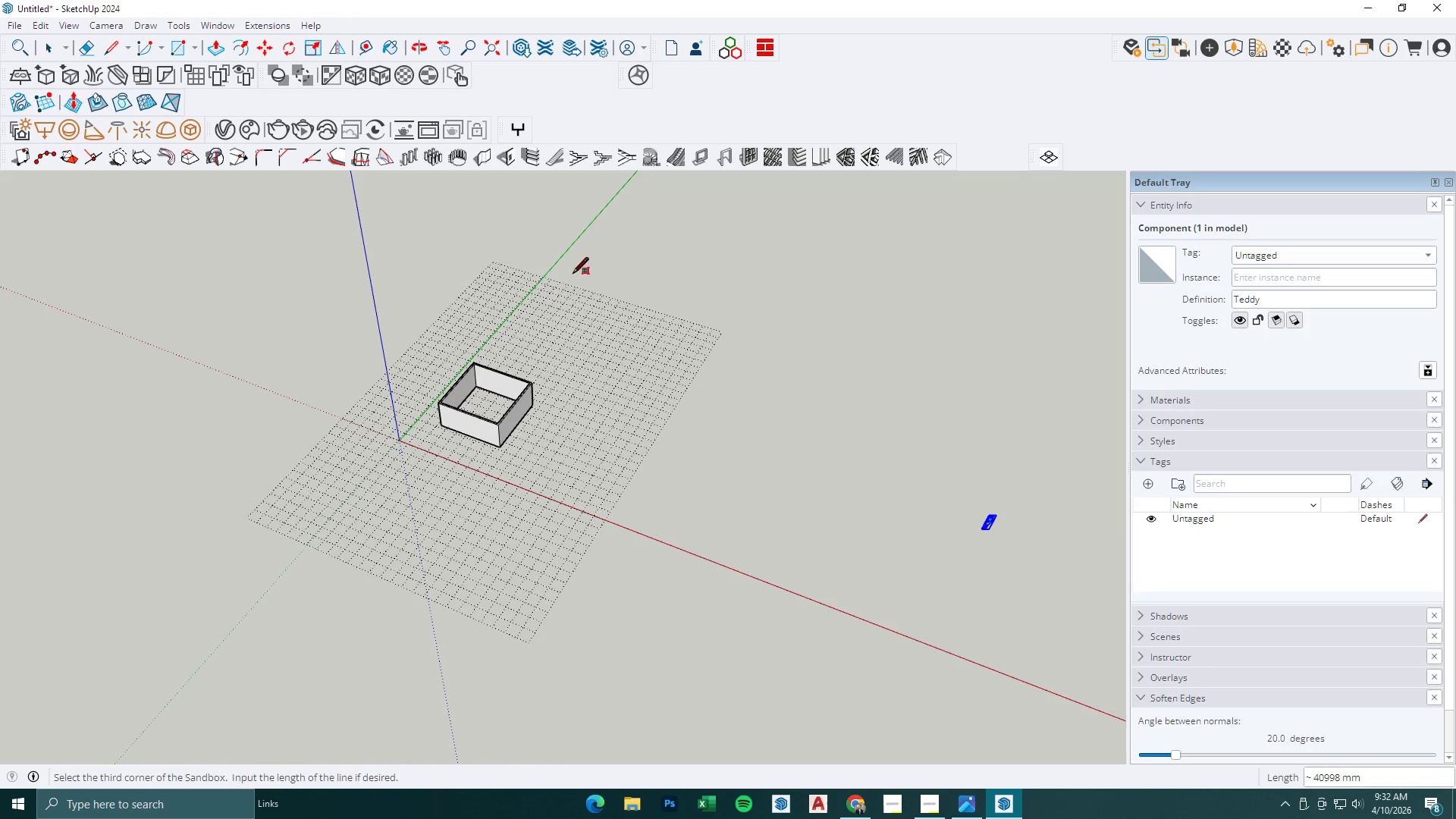 
left_click([554, 293])
 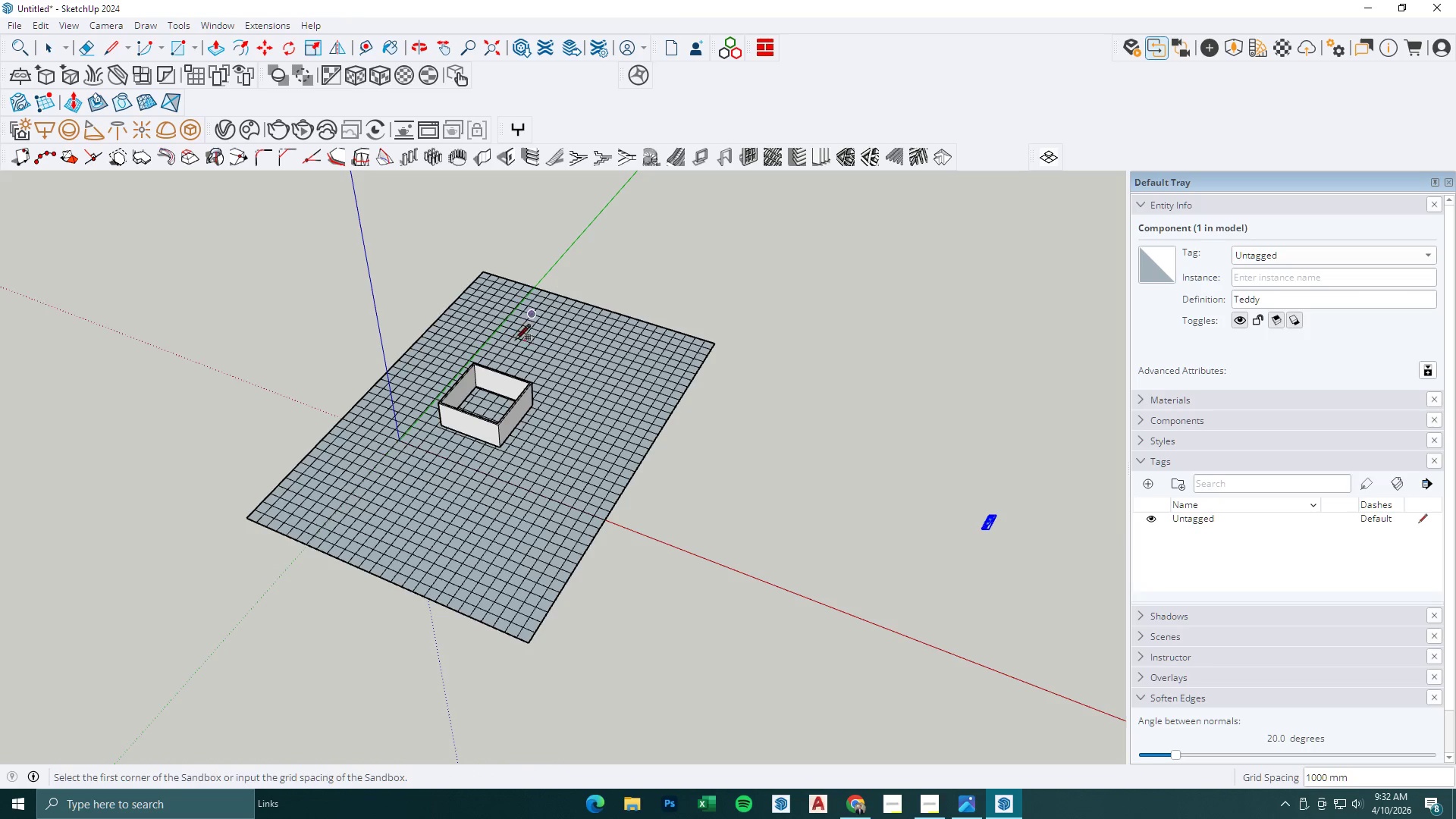 
key(Space)
 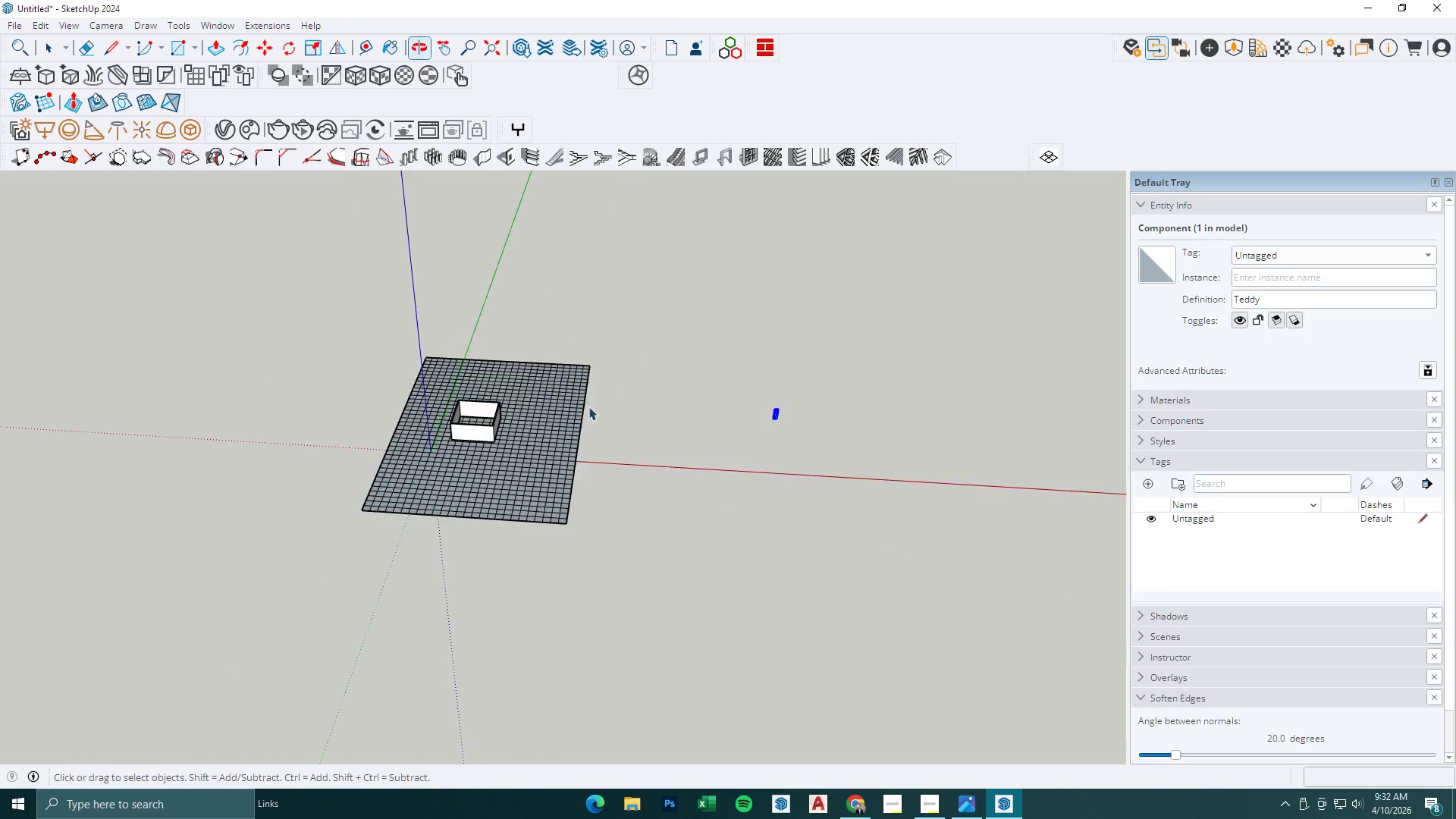 
key(Escape)
 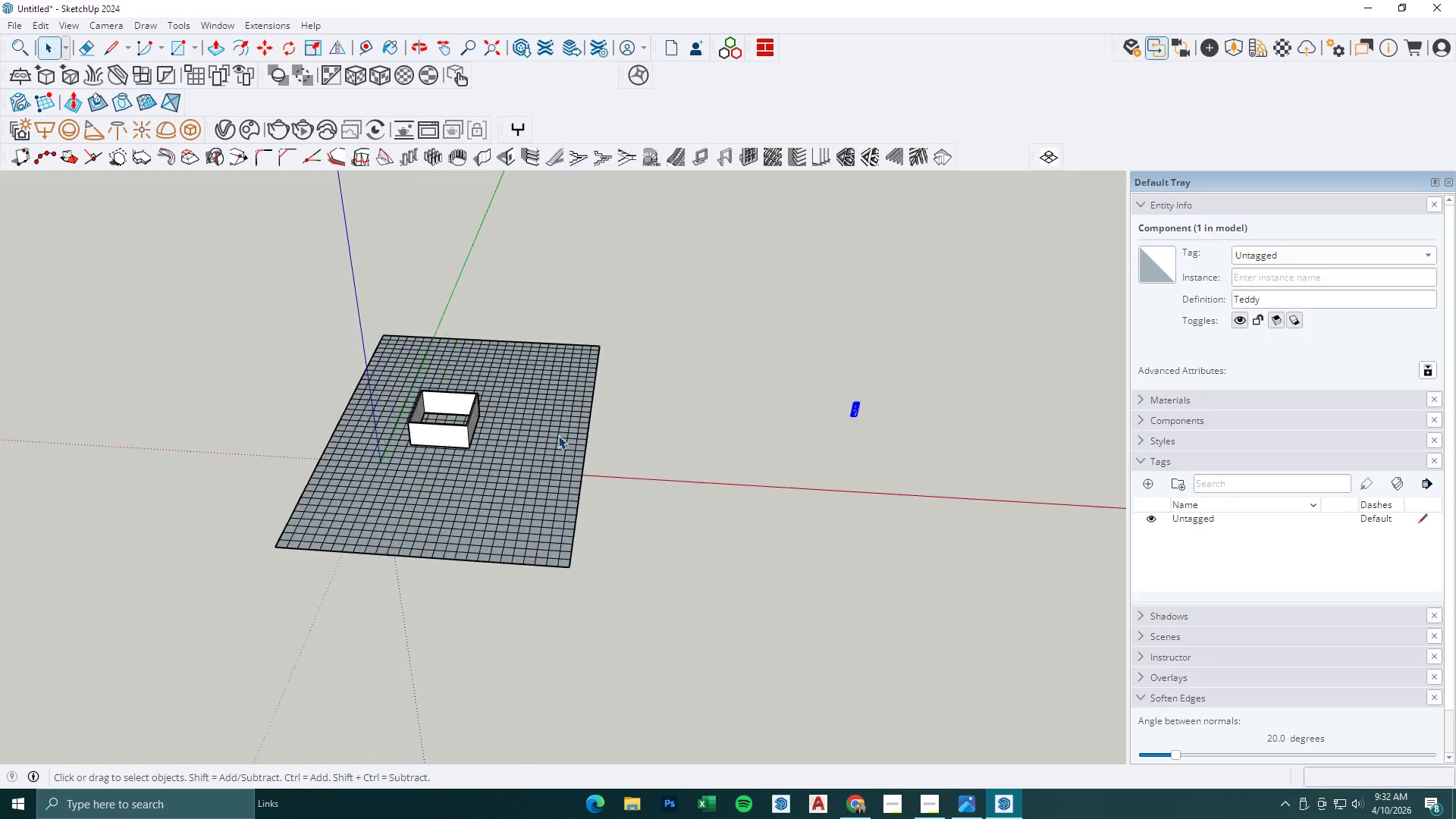 
left_click([558, 435])
 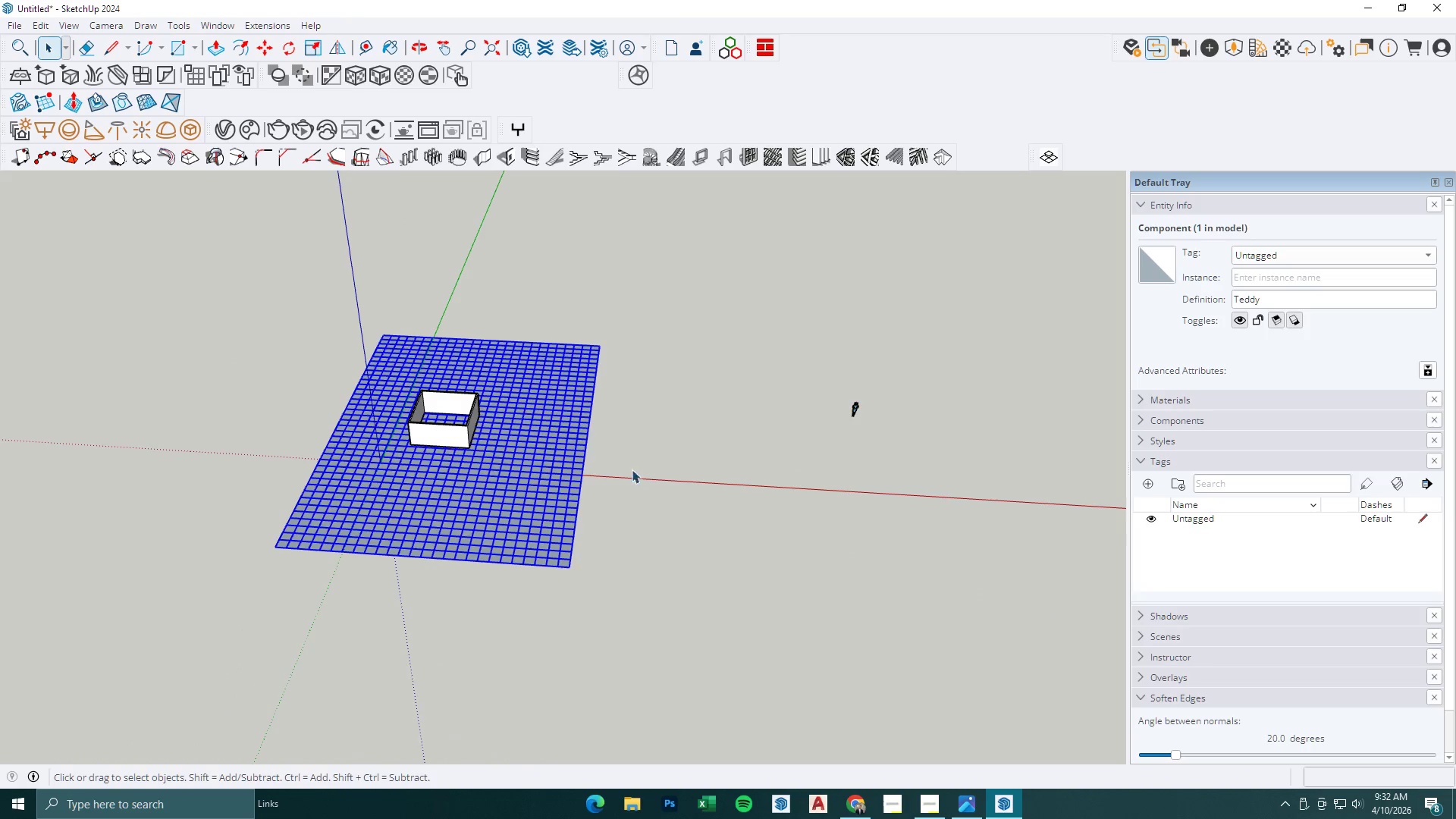 
scroll: coordinate [558, 431], scroll_direction: down, amount: 1.0
 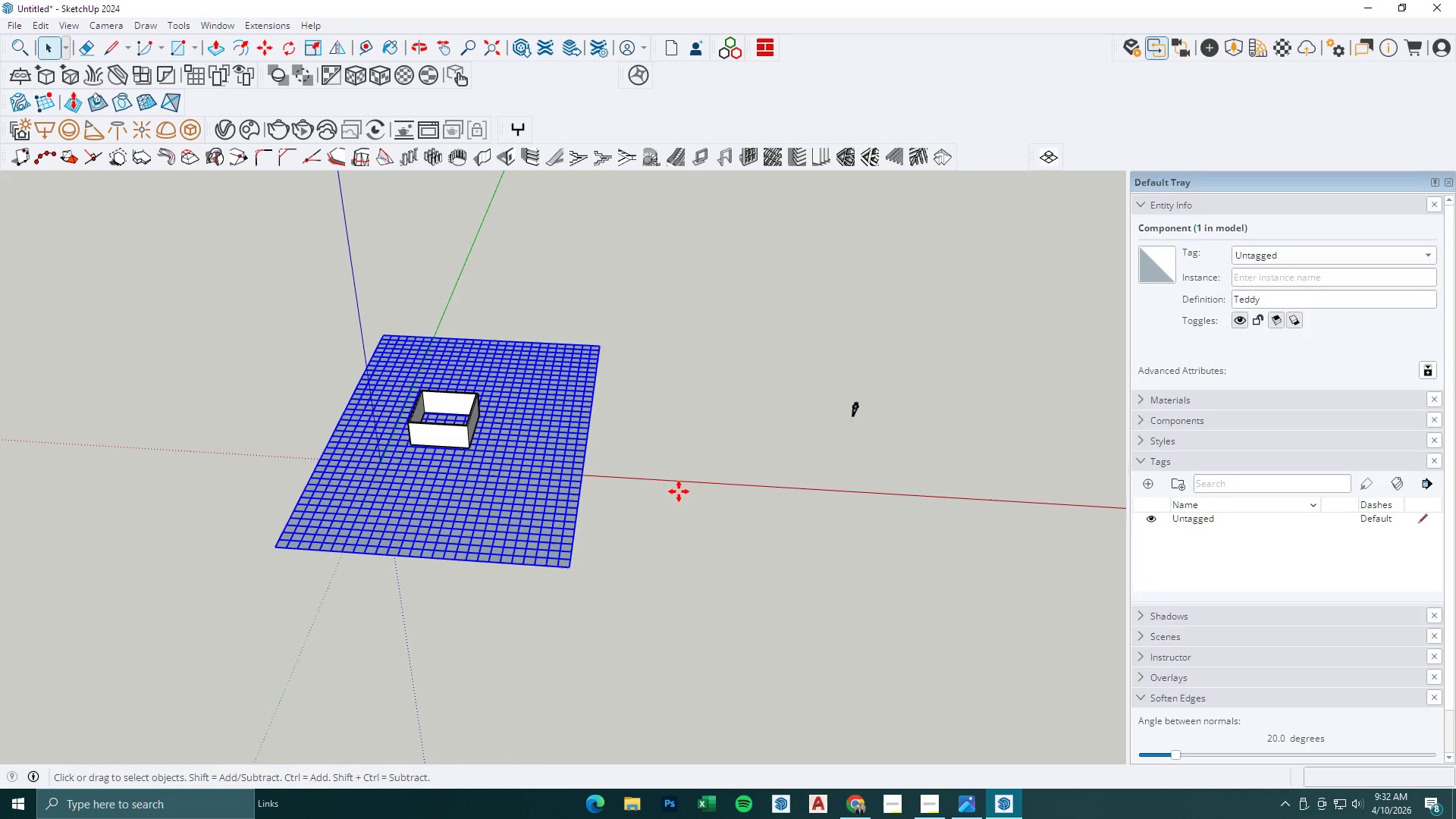 
key(M)
 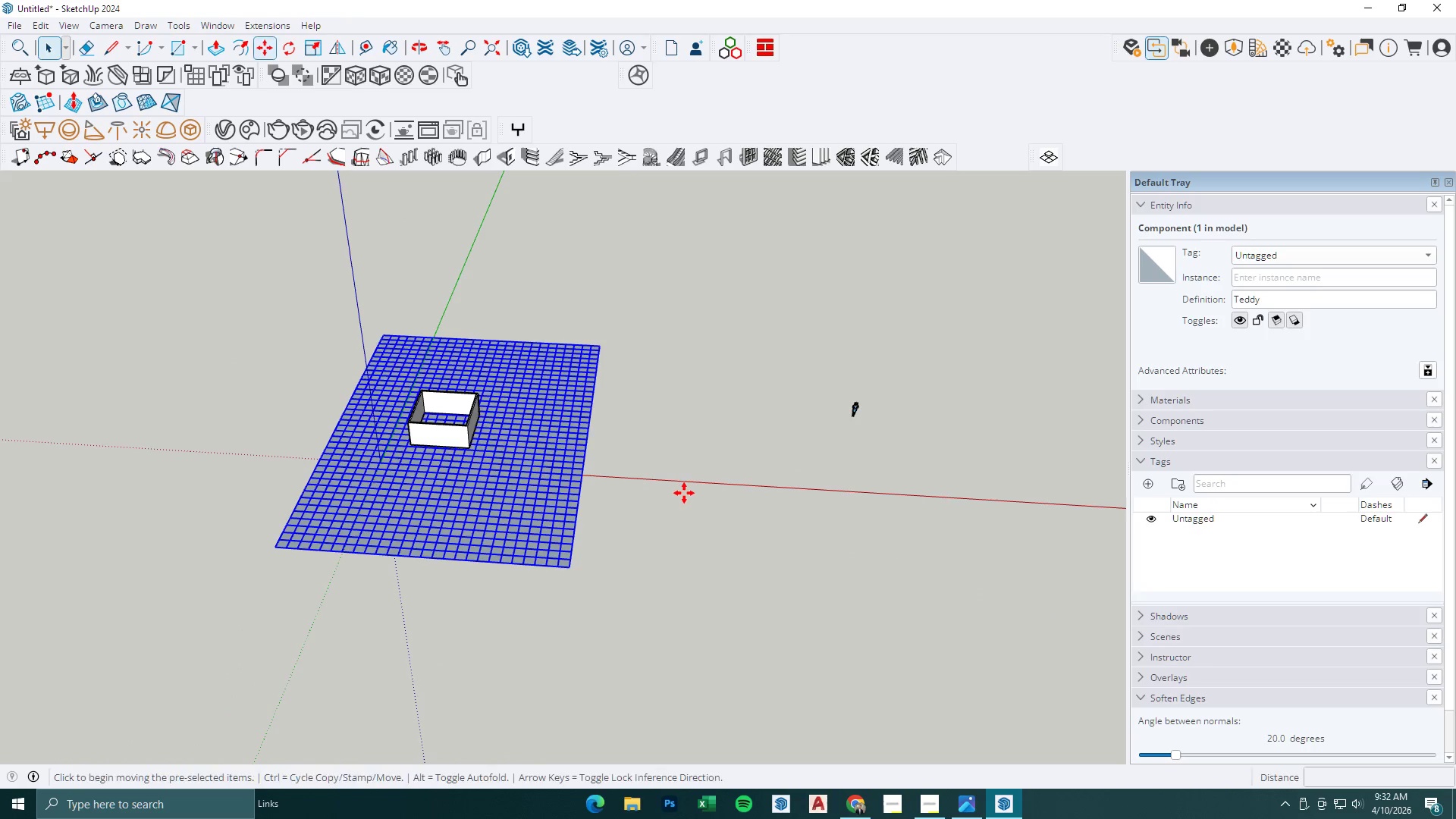 
left_click([684, 493])
 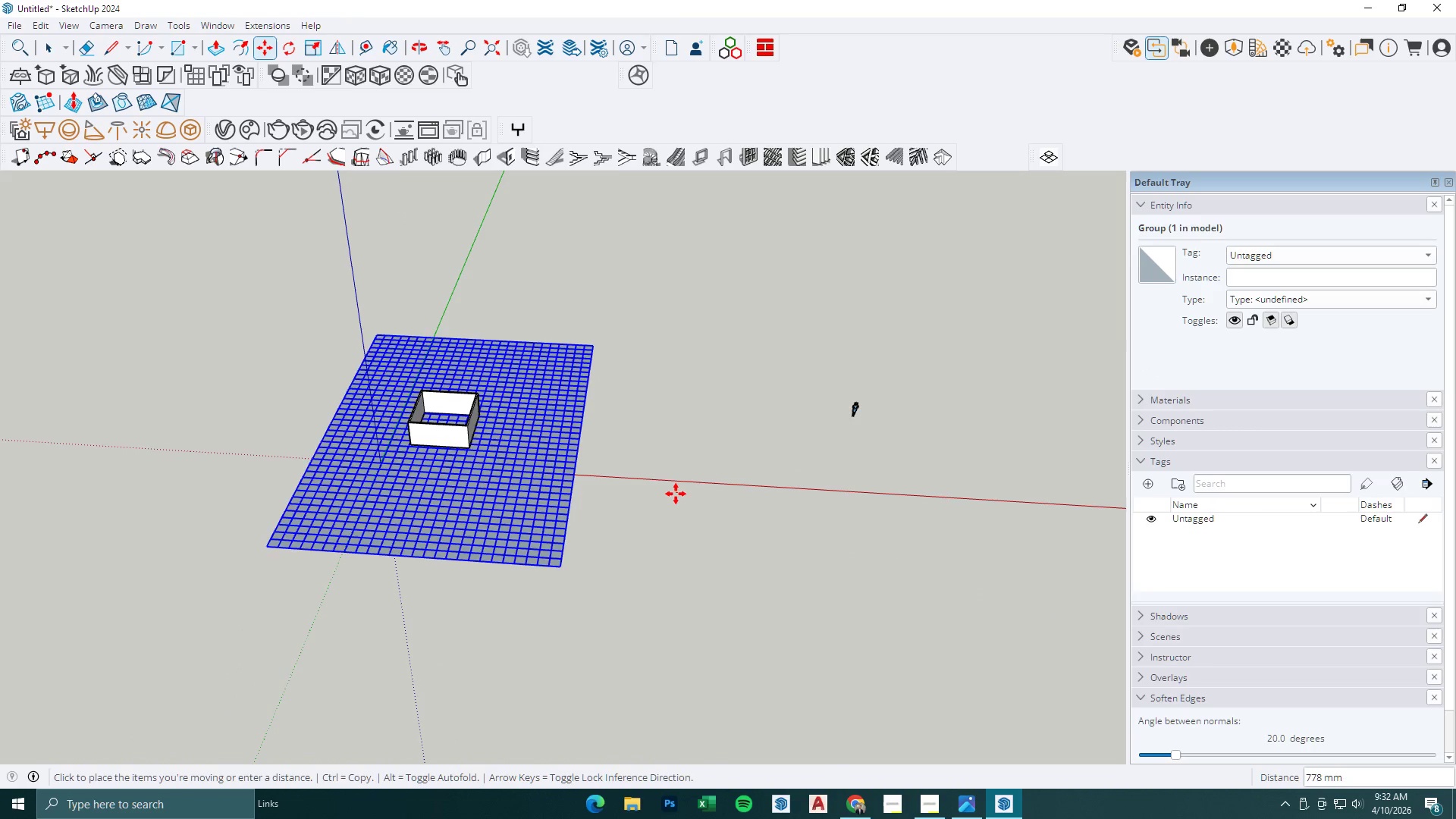 
left_click([675, 494])
 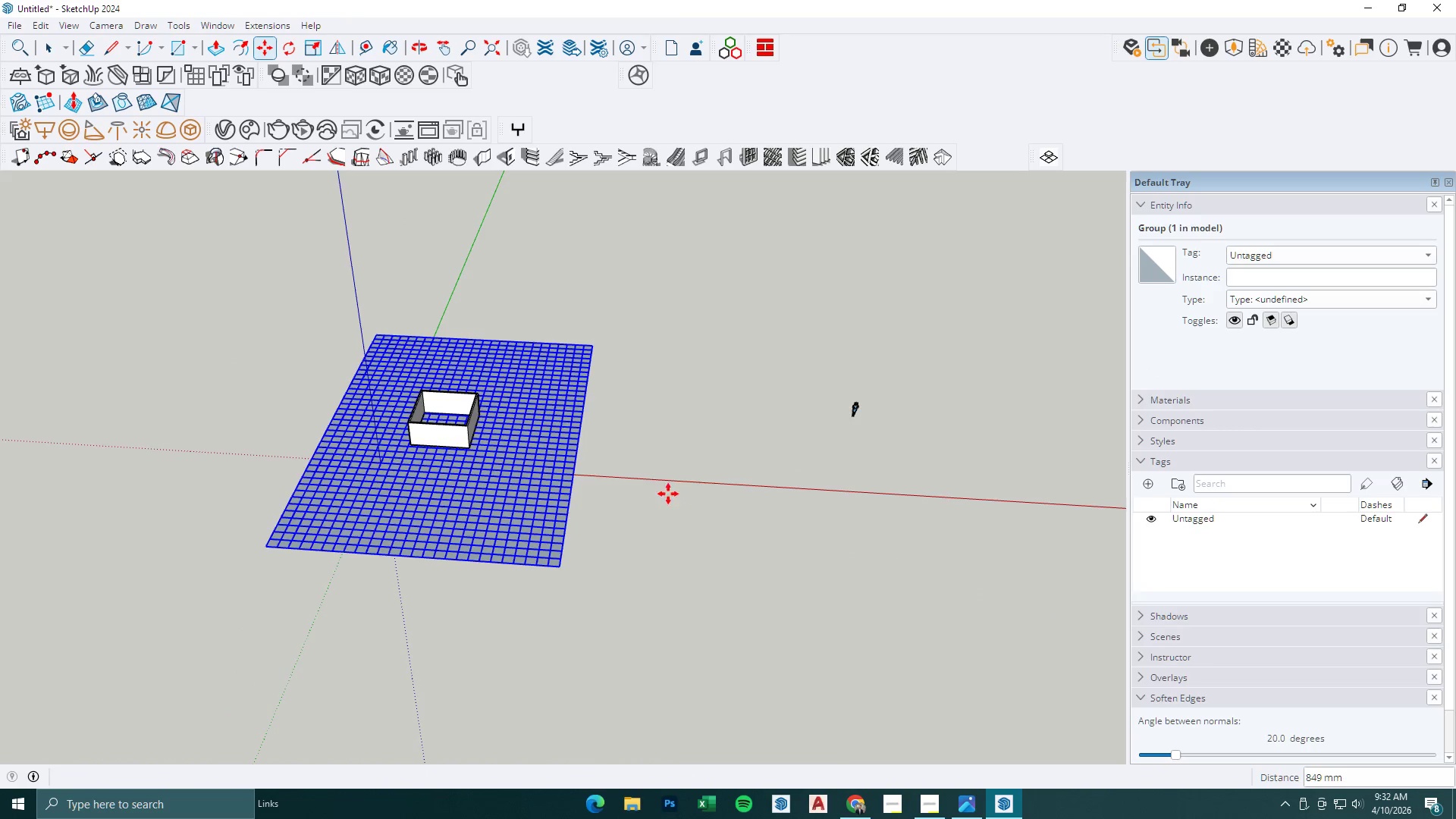 
key(Space)
 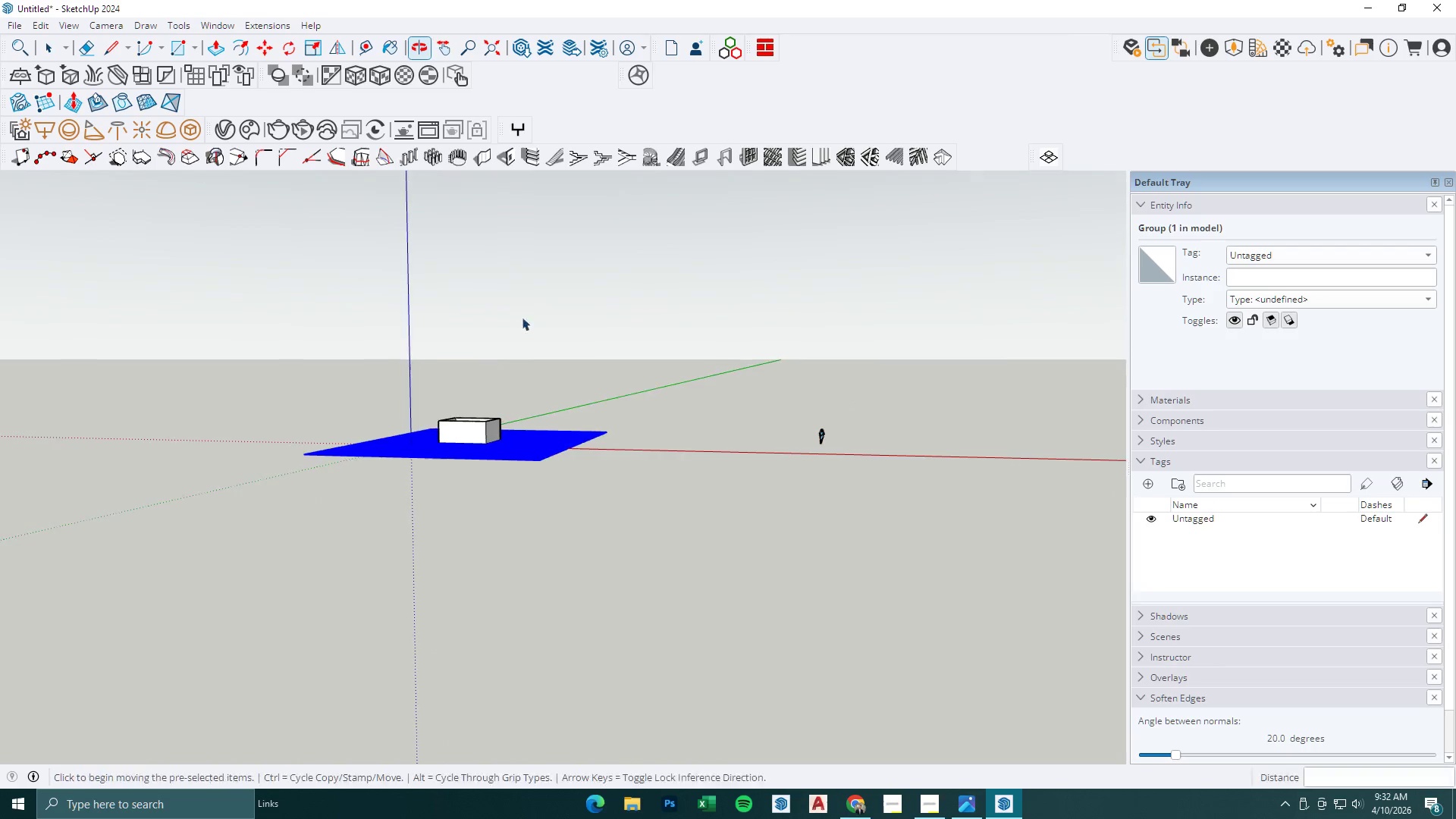 
key(Escape)
 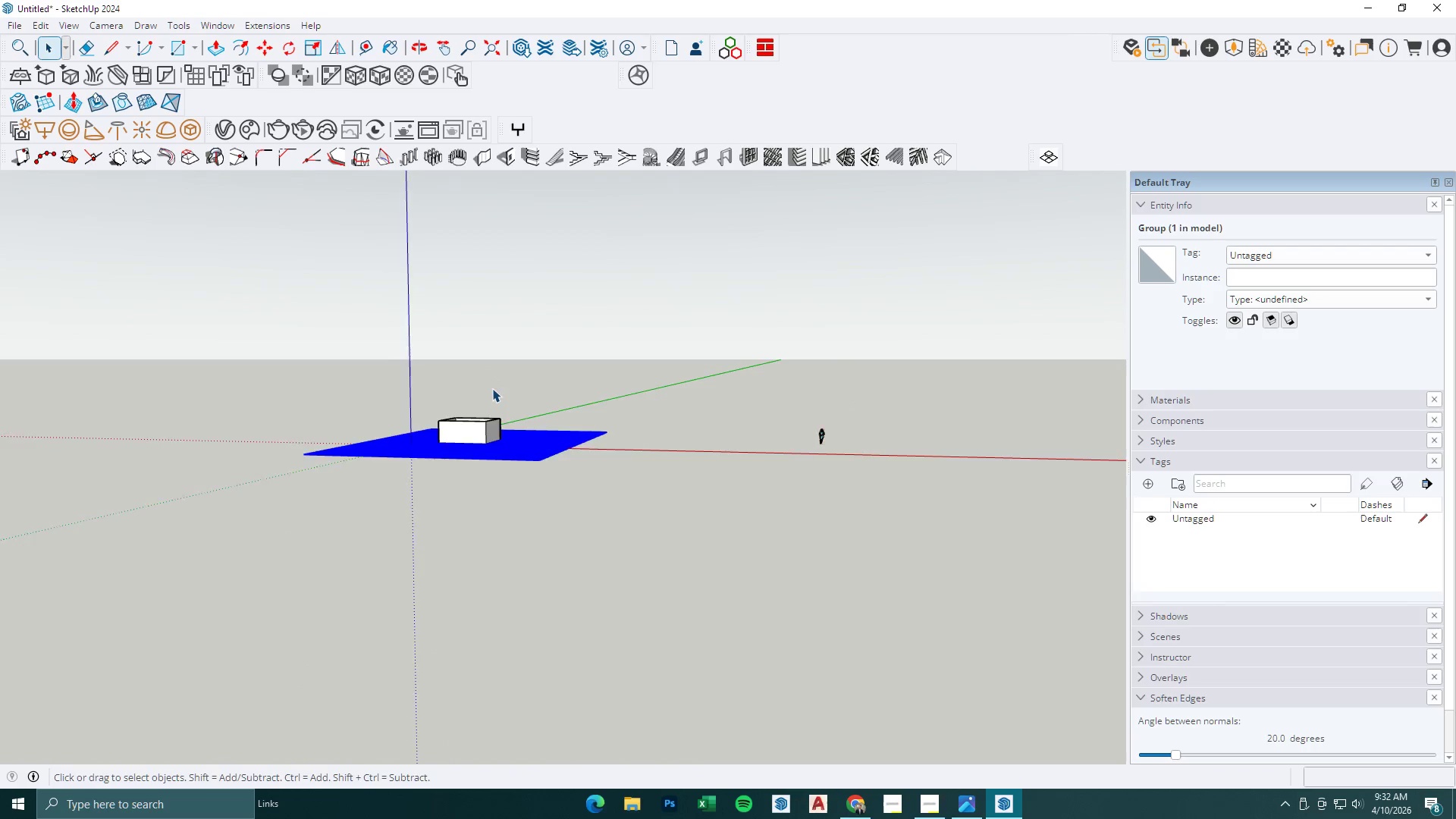 
scroll: coordinate [579, 494], scroll_direction: down, amount: 3.0
 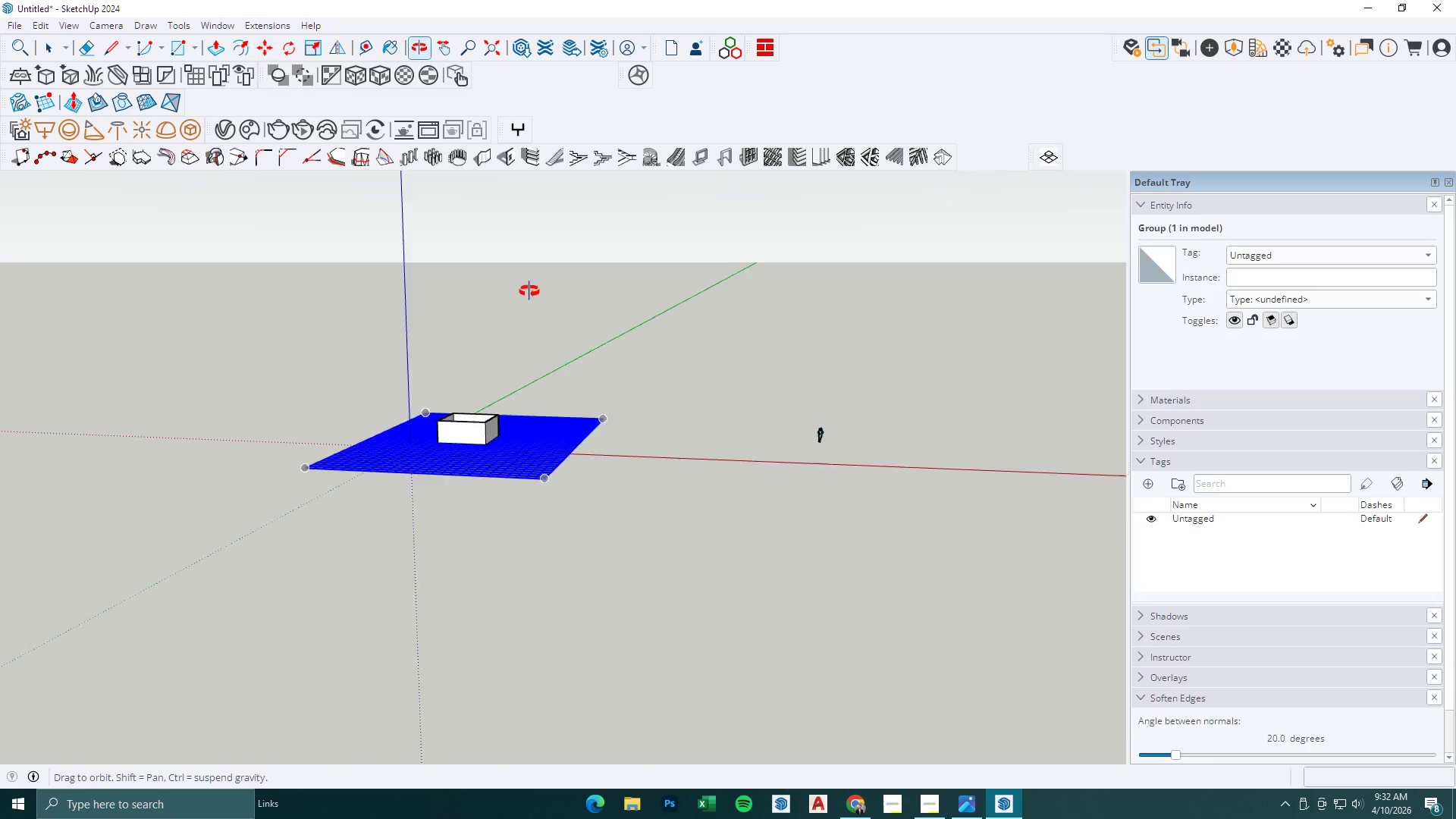 
left_click([522, 373])
 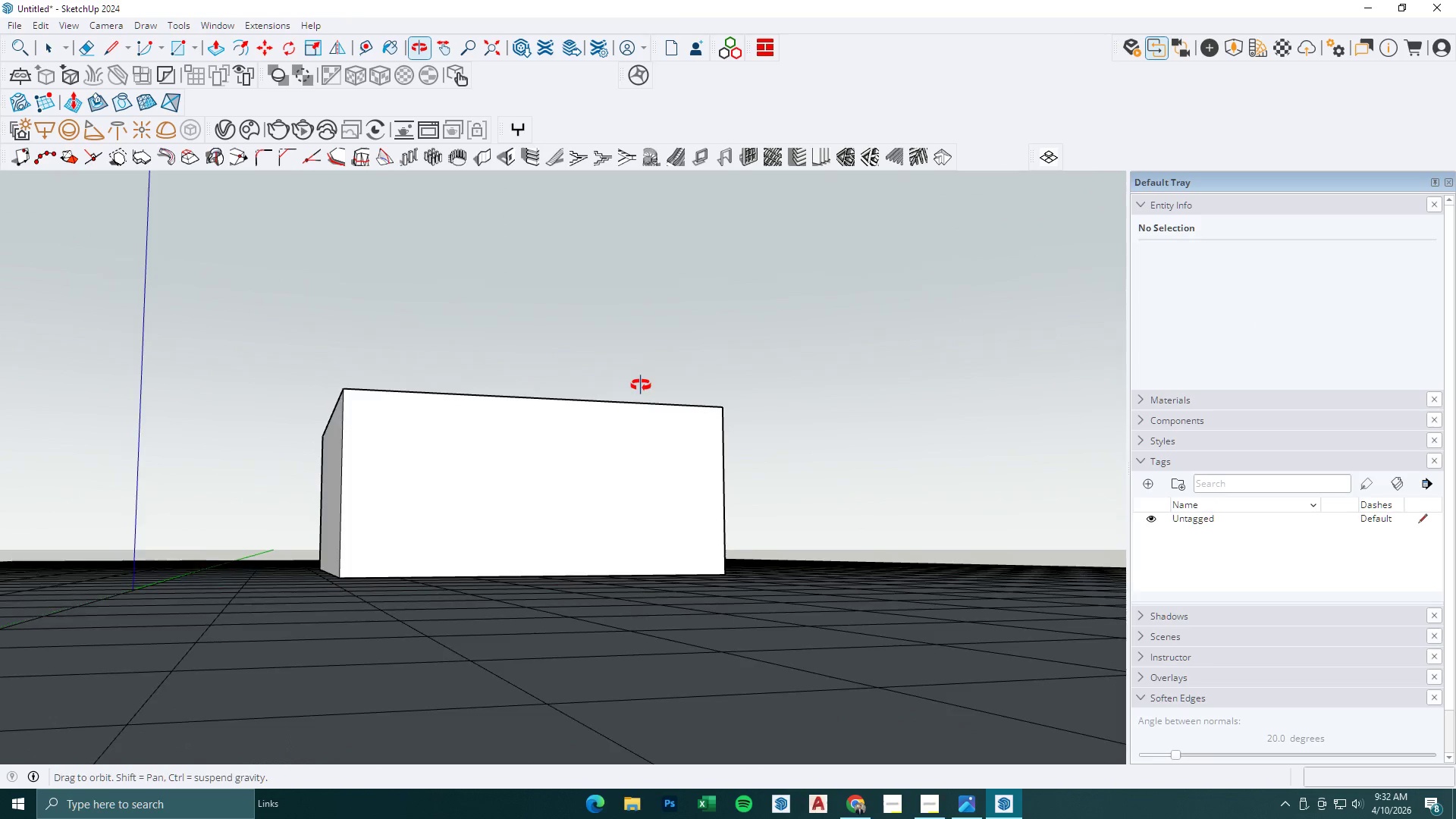 
scroll: coordinate [475, 451], scroll_direction: up, amount: 21.0
 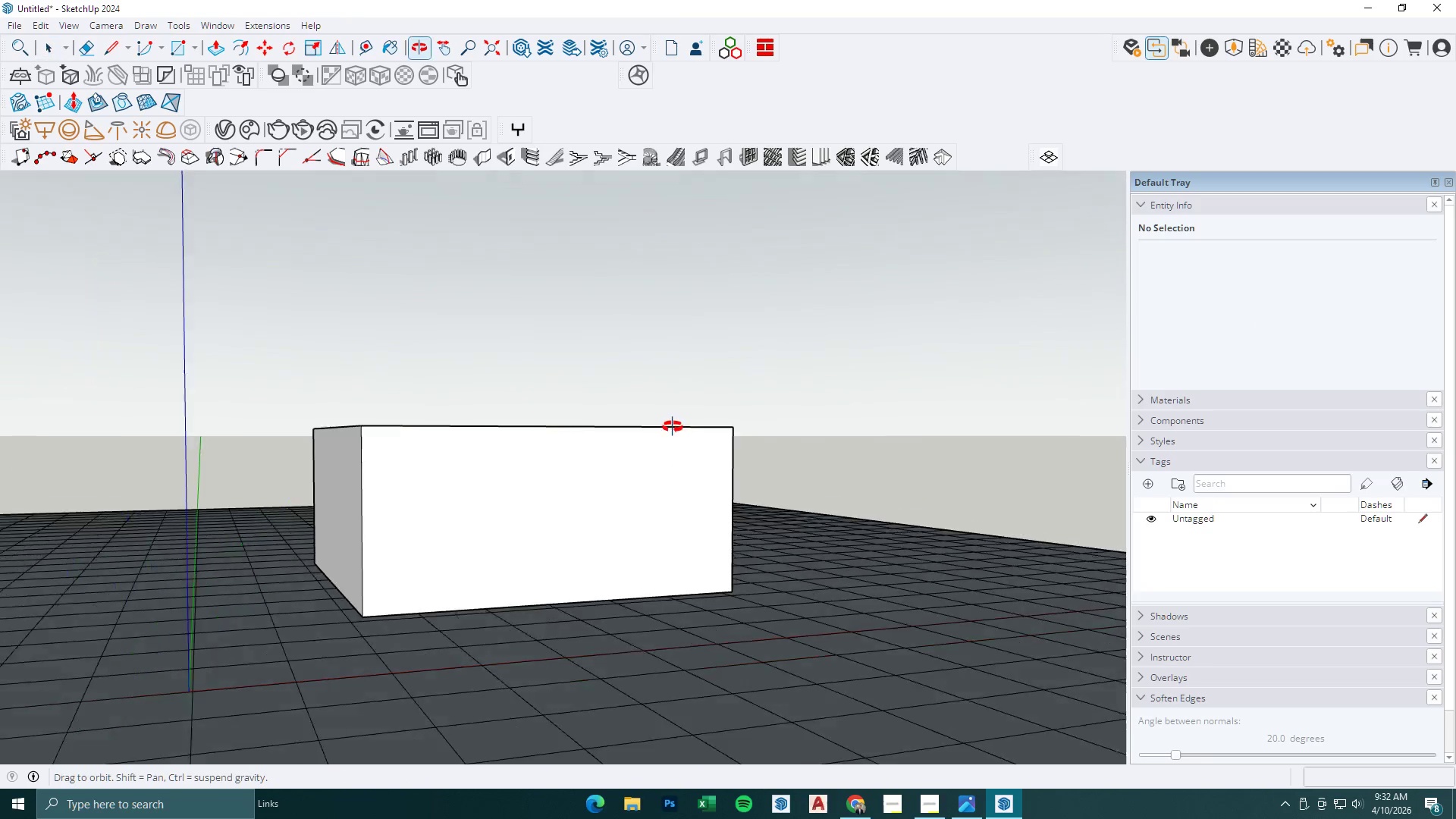 
key(Escape)
 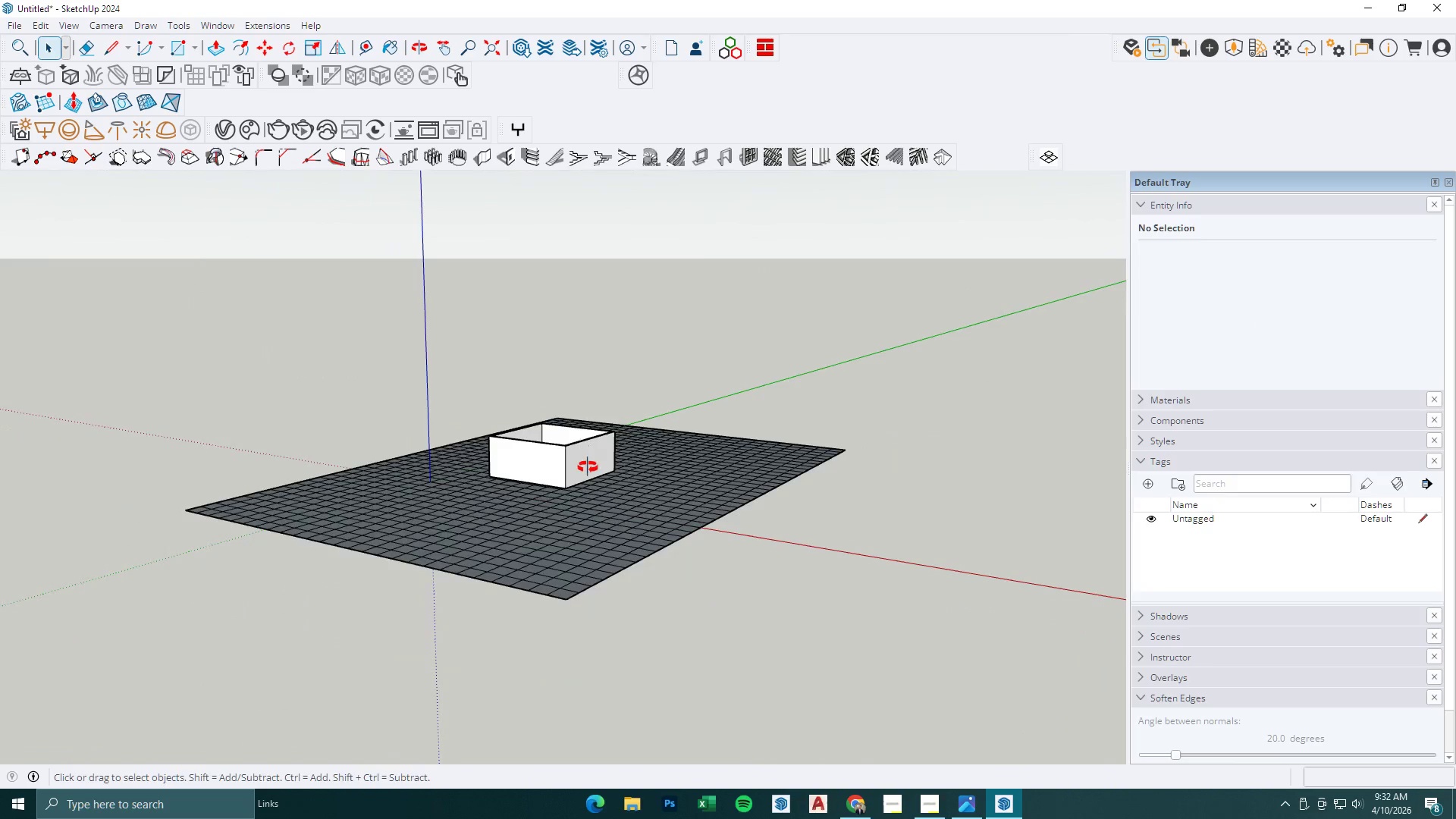 
key(Space)
 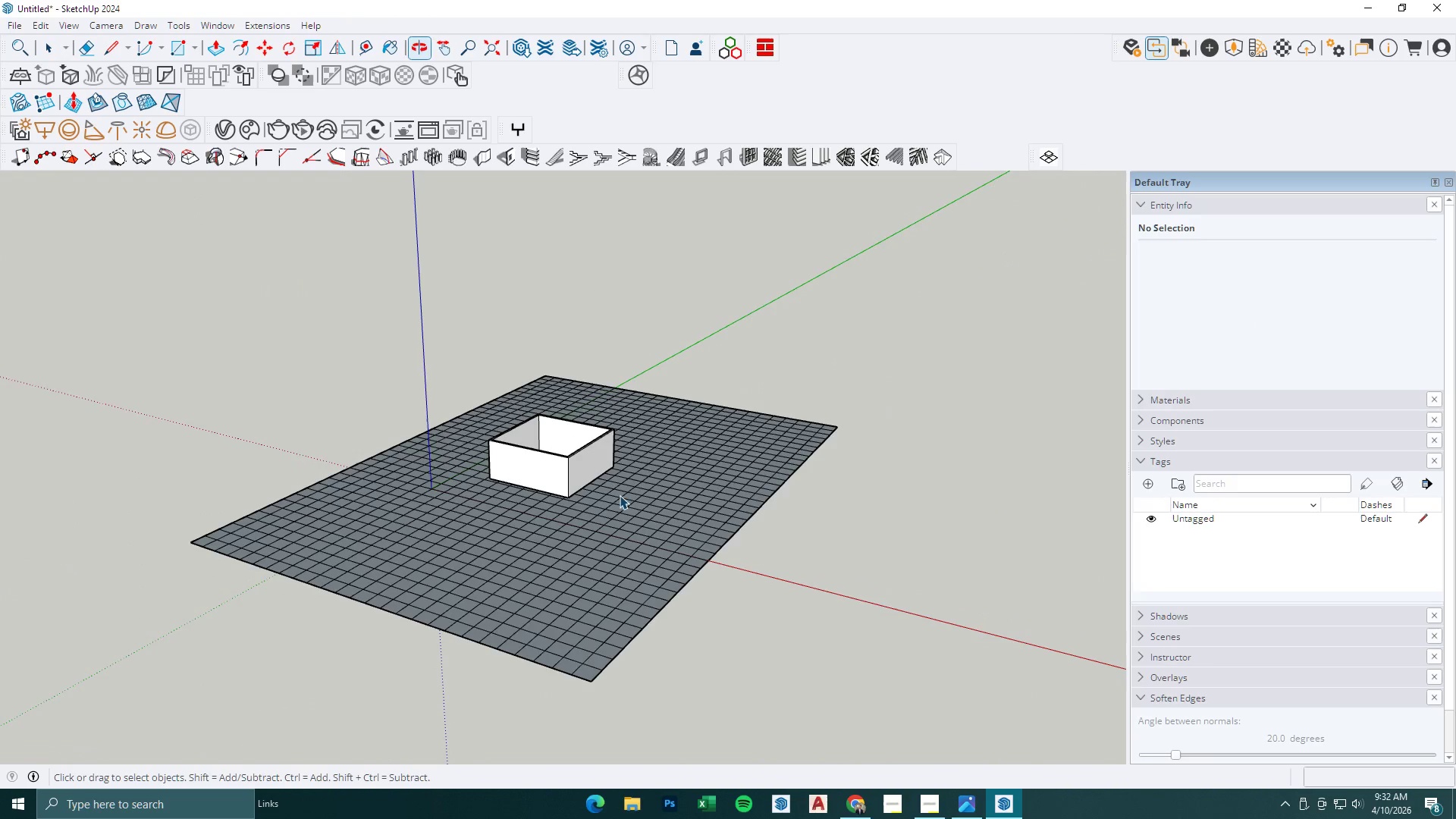 
scroll: coordinate [580, 438], scroll_direction: down, amount: 13.0
 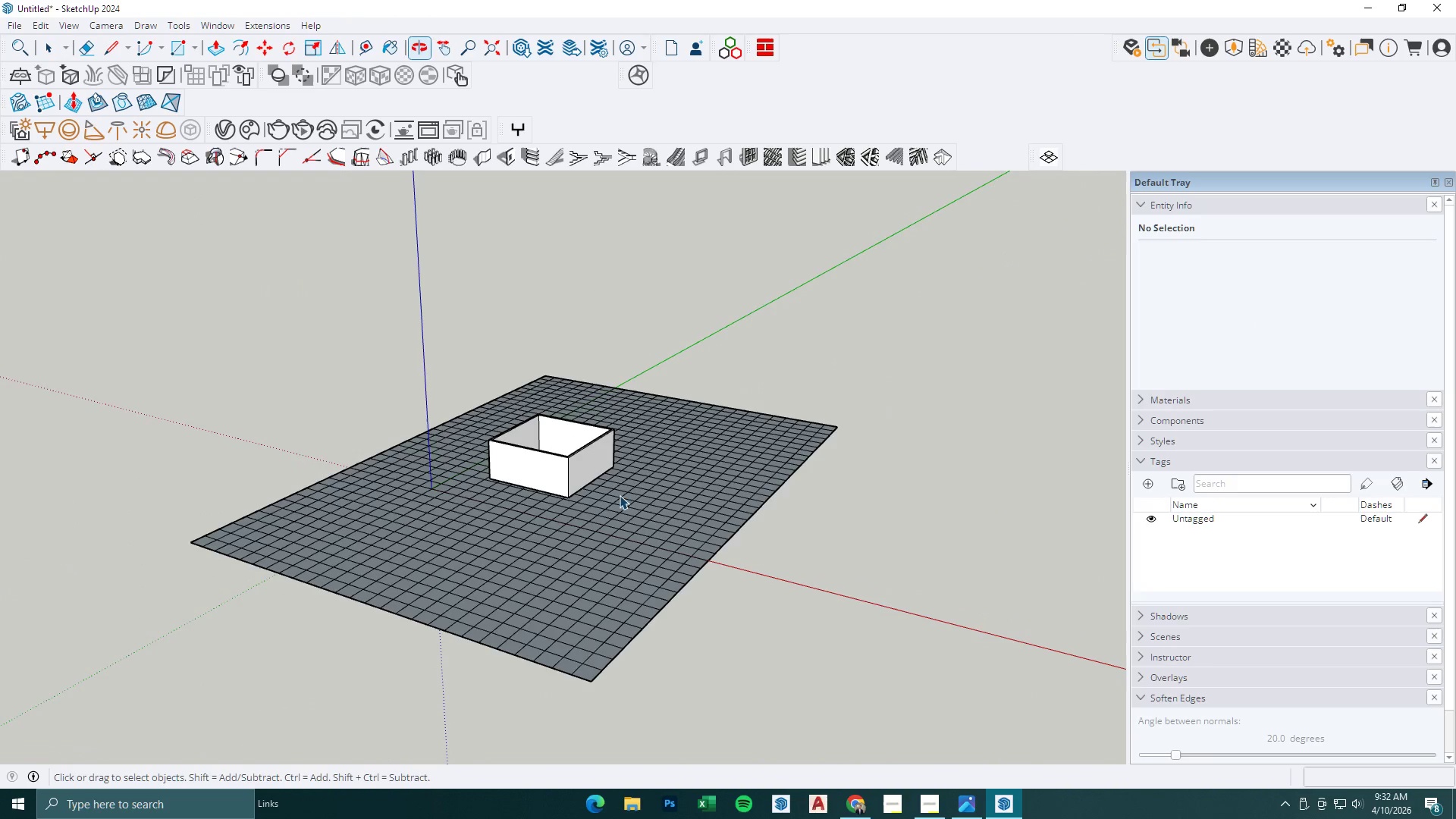 
key(Escape)
 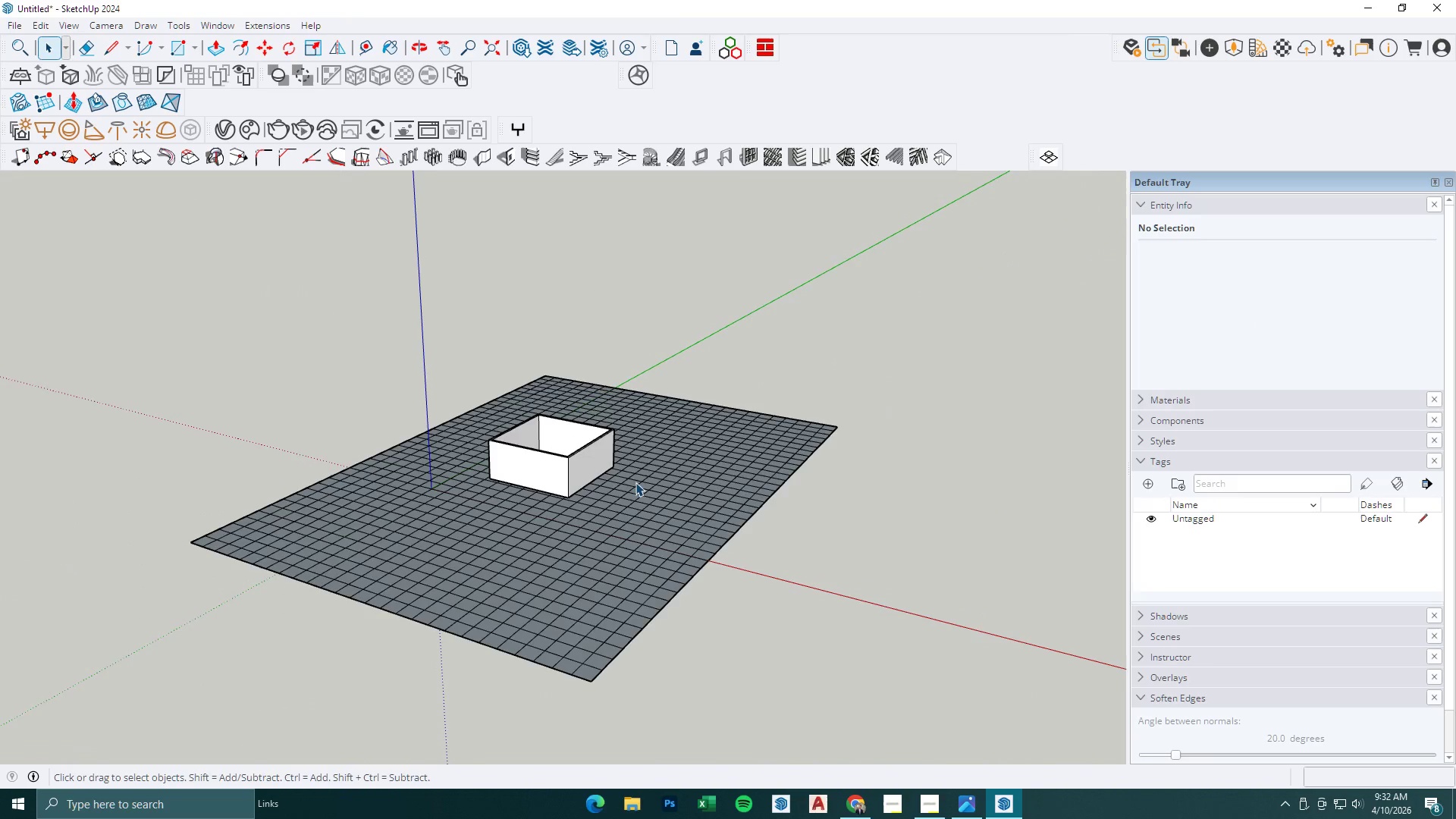 
key(Escape)
 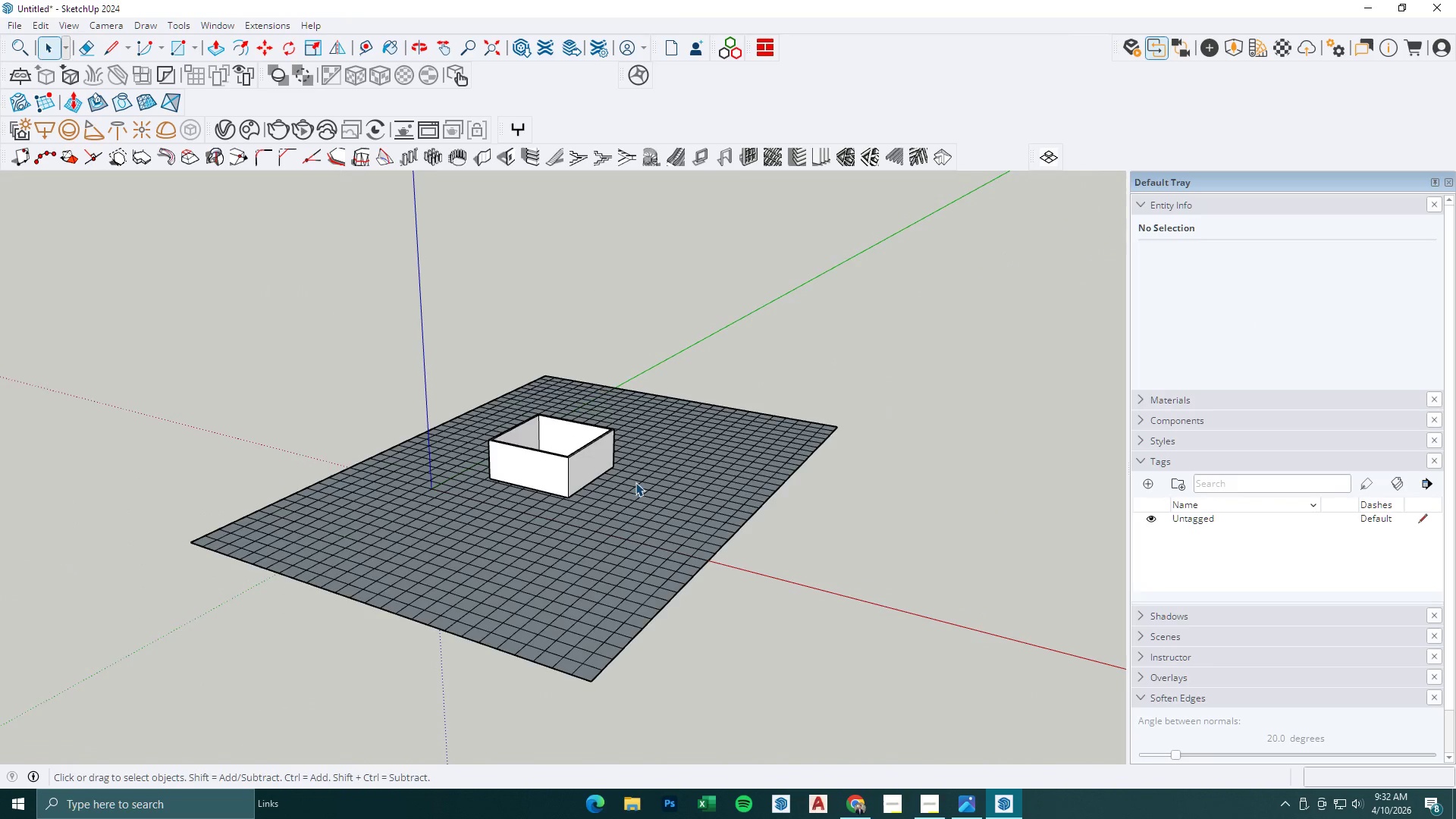 
scroll: coordinate [900, 435], scroll_direction: down, amount: 7.0
 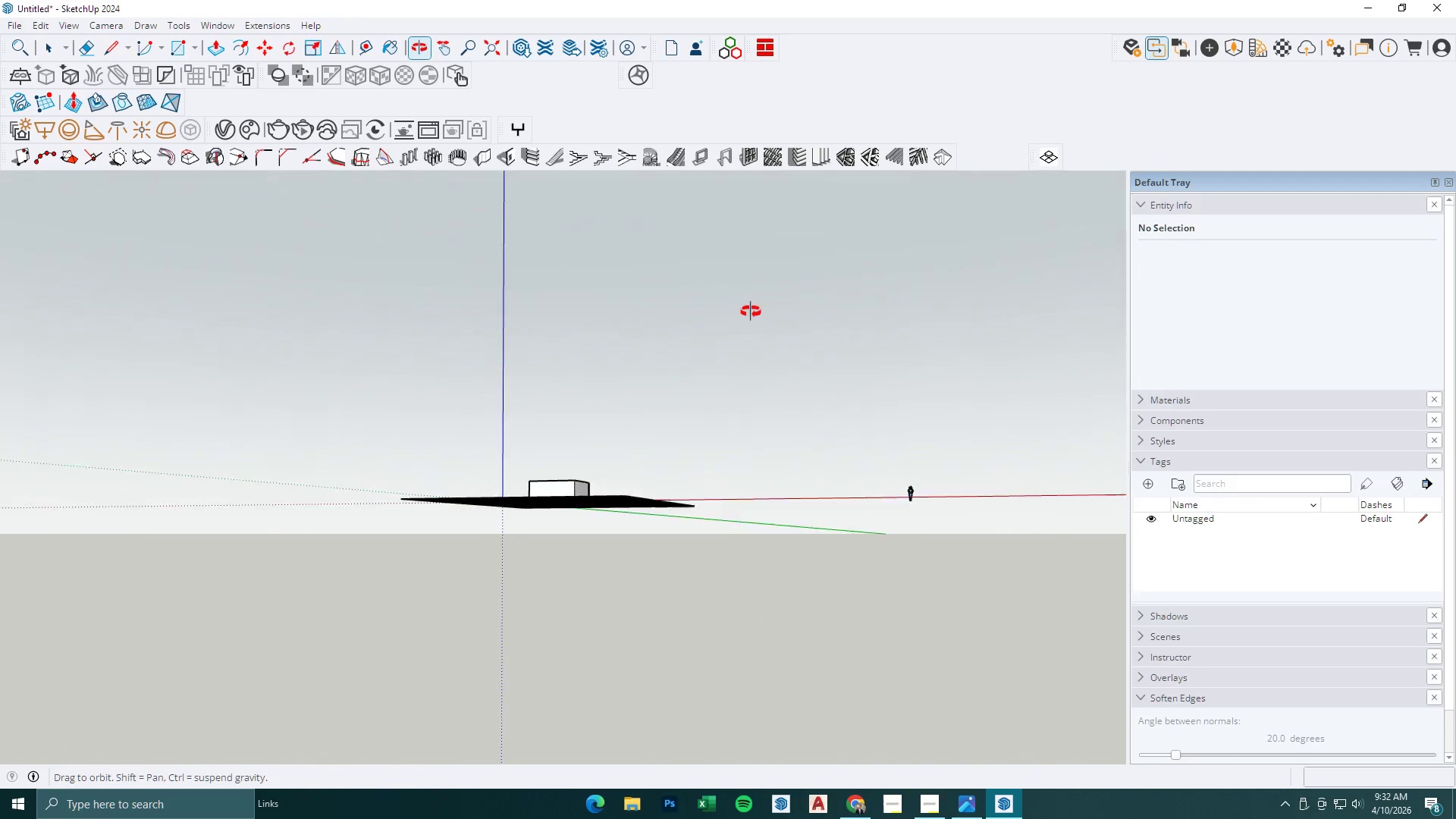 
key(Space)
 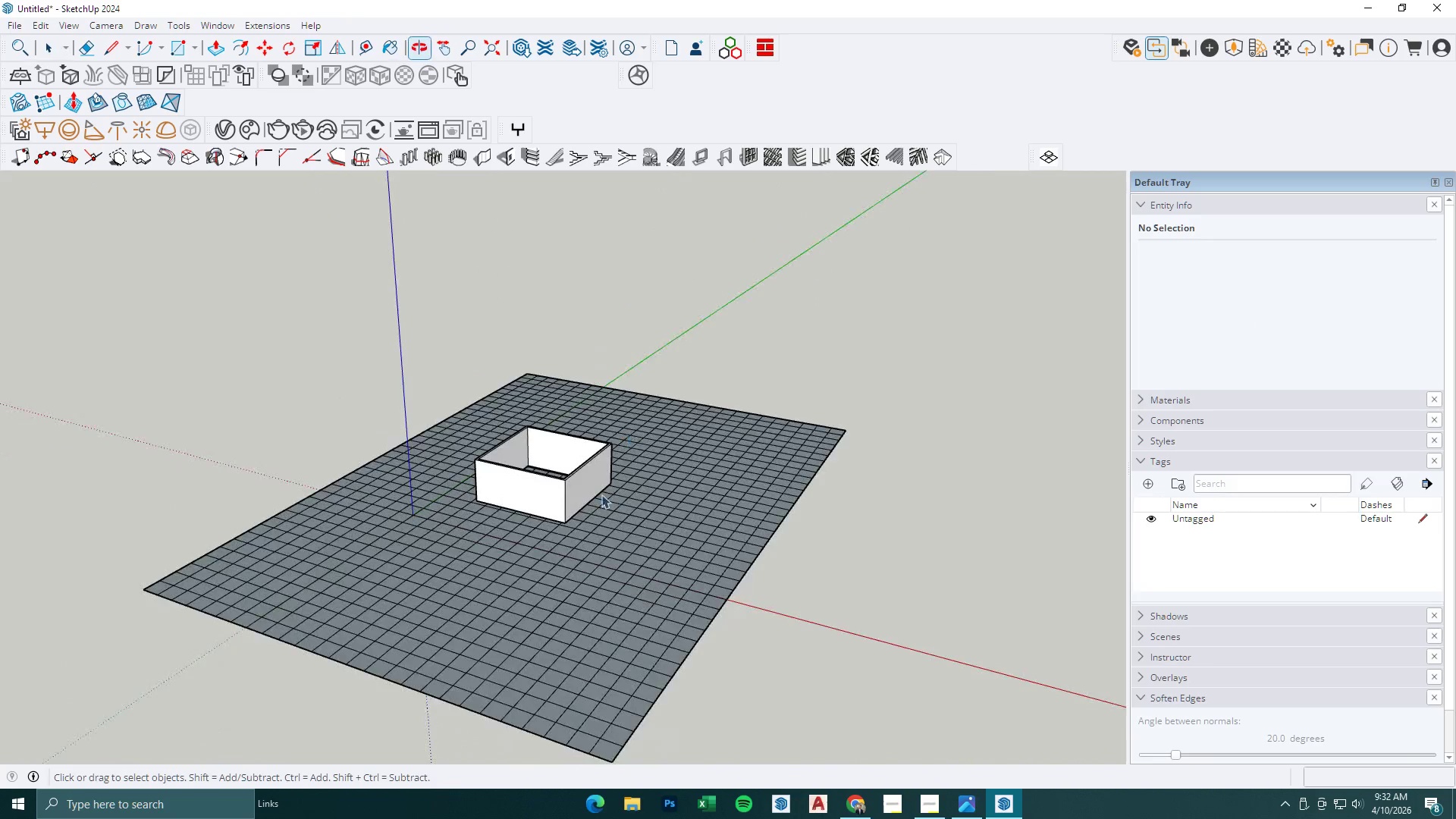 
key(Escape)
 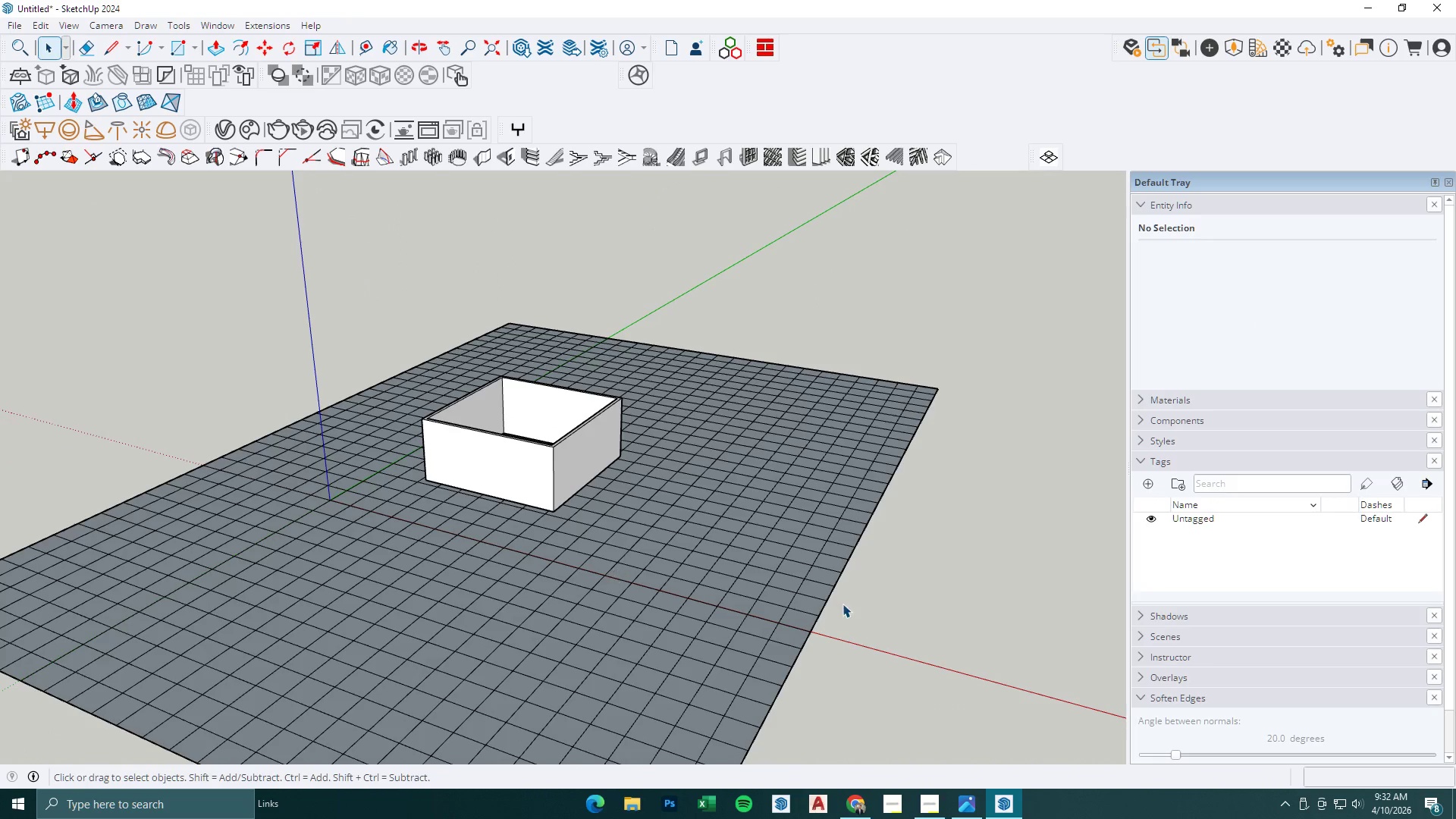 
scroll: coordinate [591, 556], scroll_direction: up, amount: 10.0
 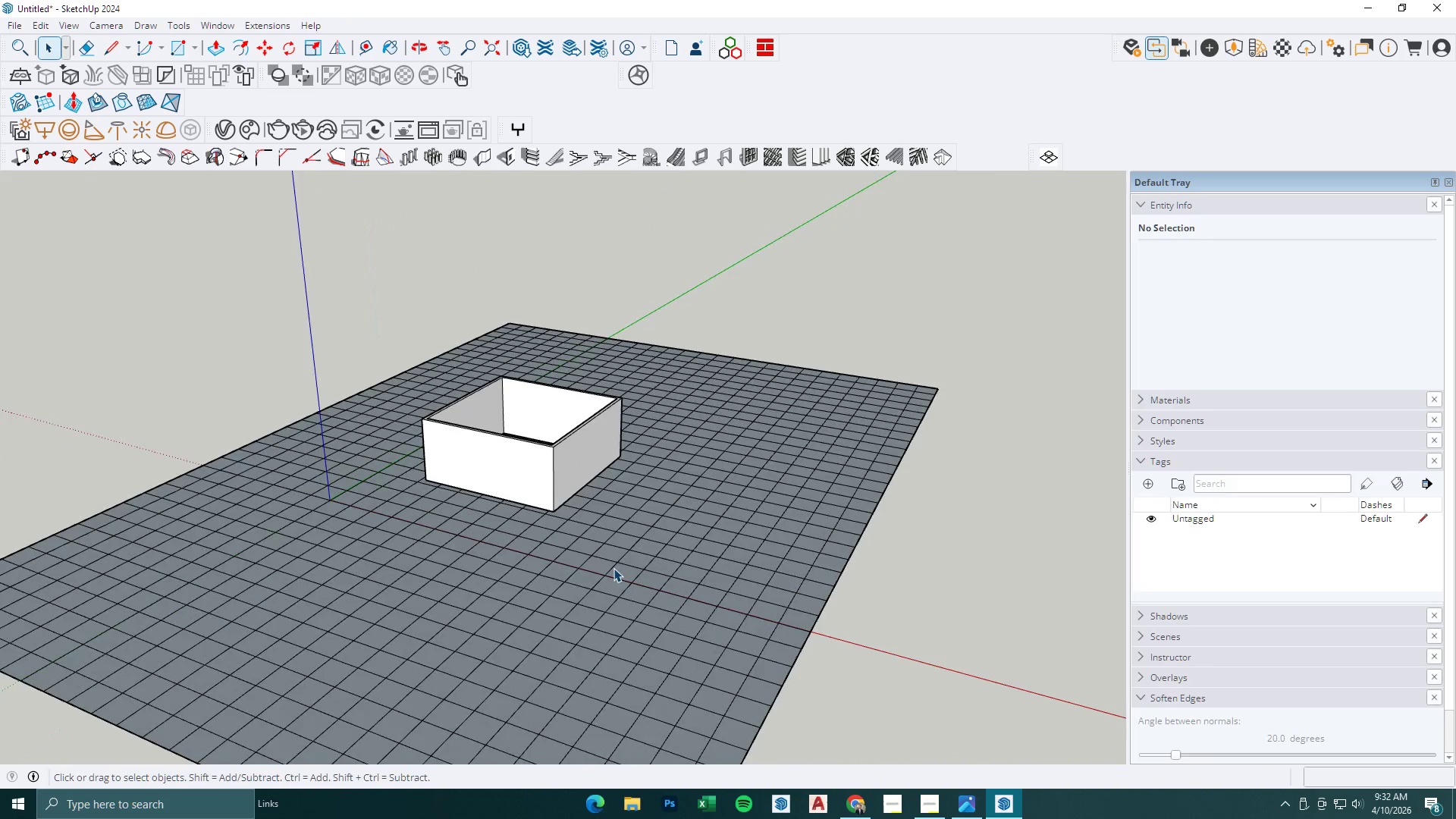 
left_click([974, 800])
 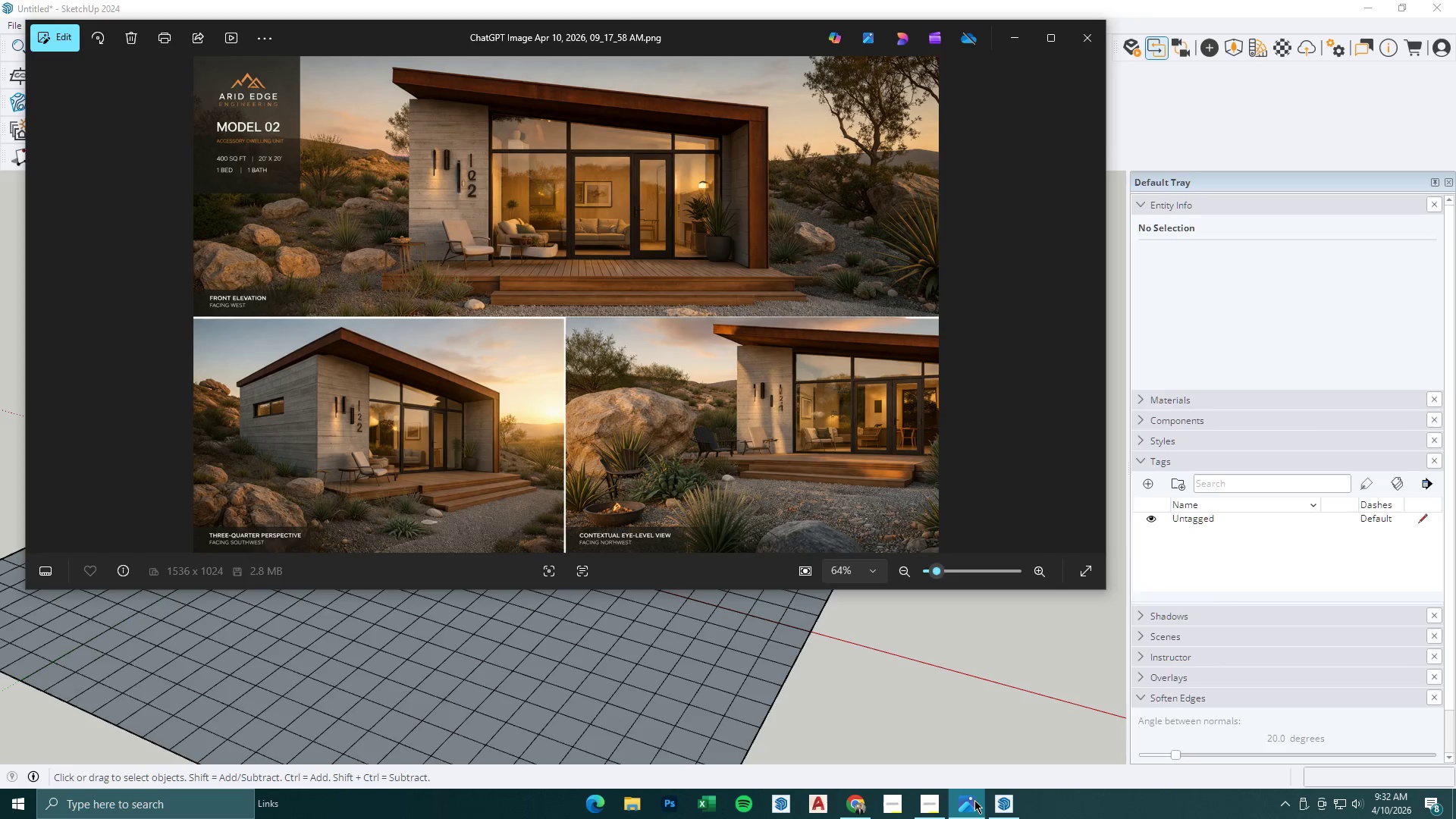 
left_click([974, 800])
 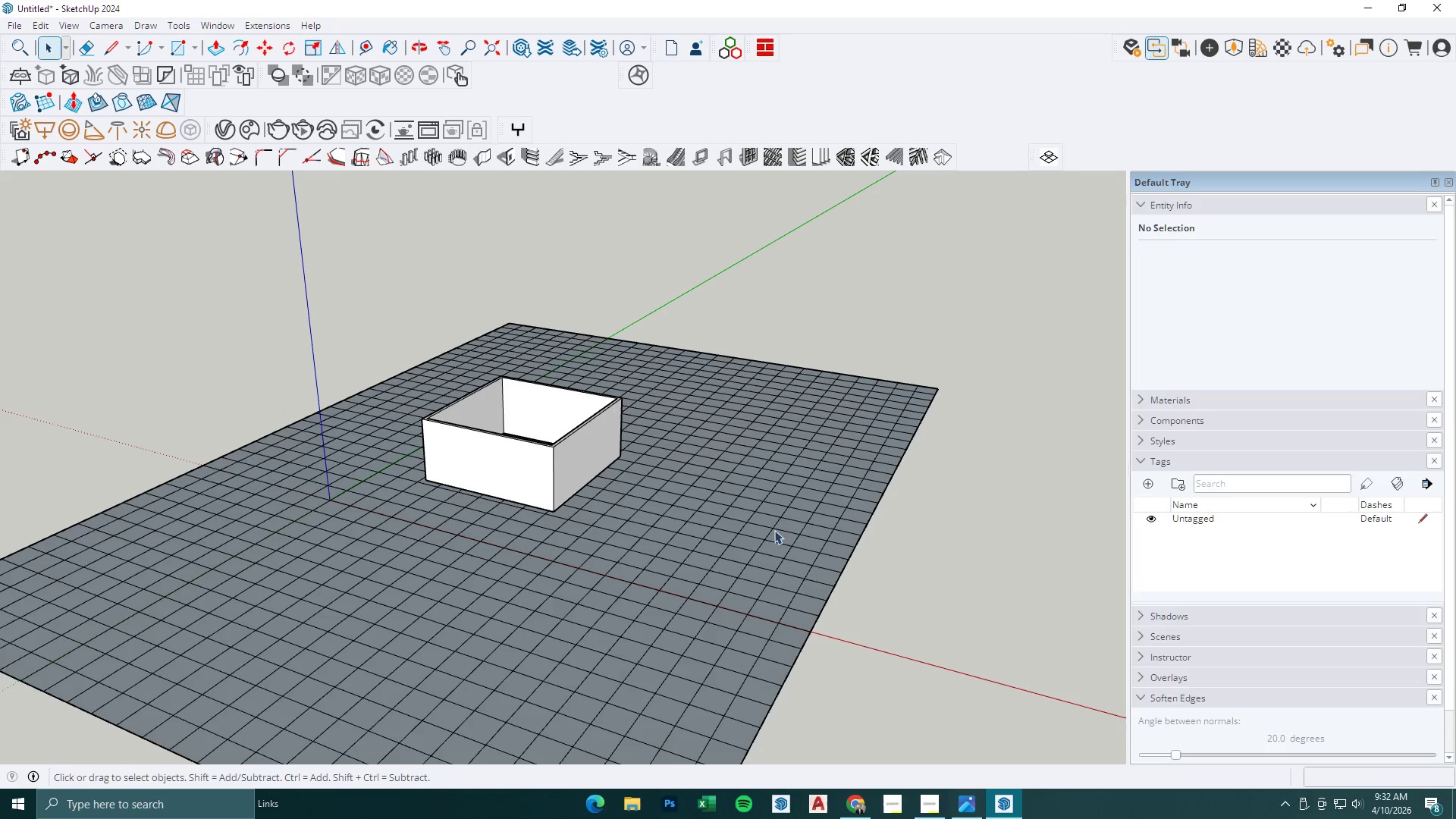 
scroll: coordinate [682, 437], scroll_direction: down, amount: 4.0
 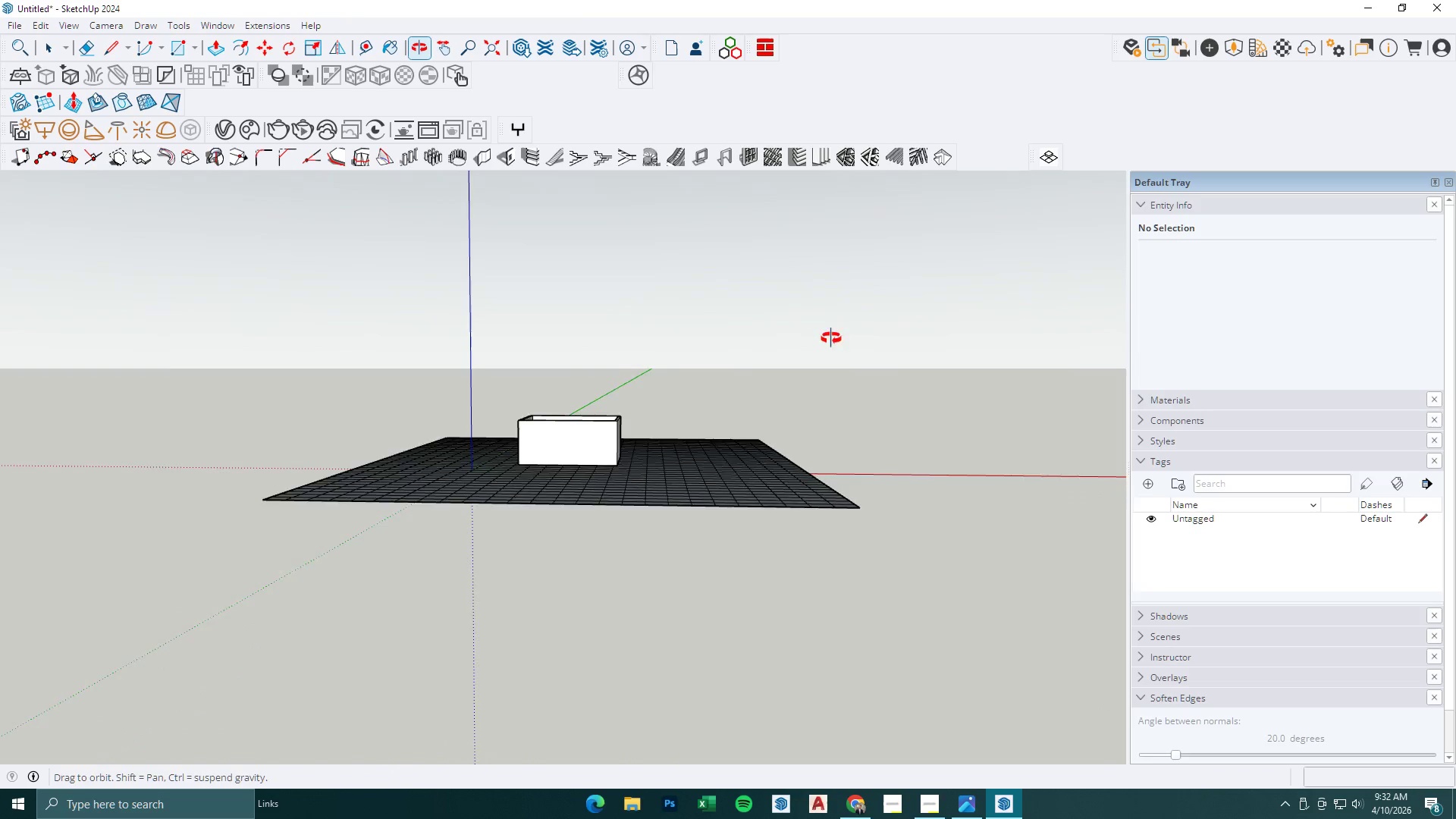 
key(Space)
 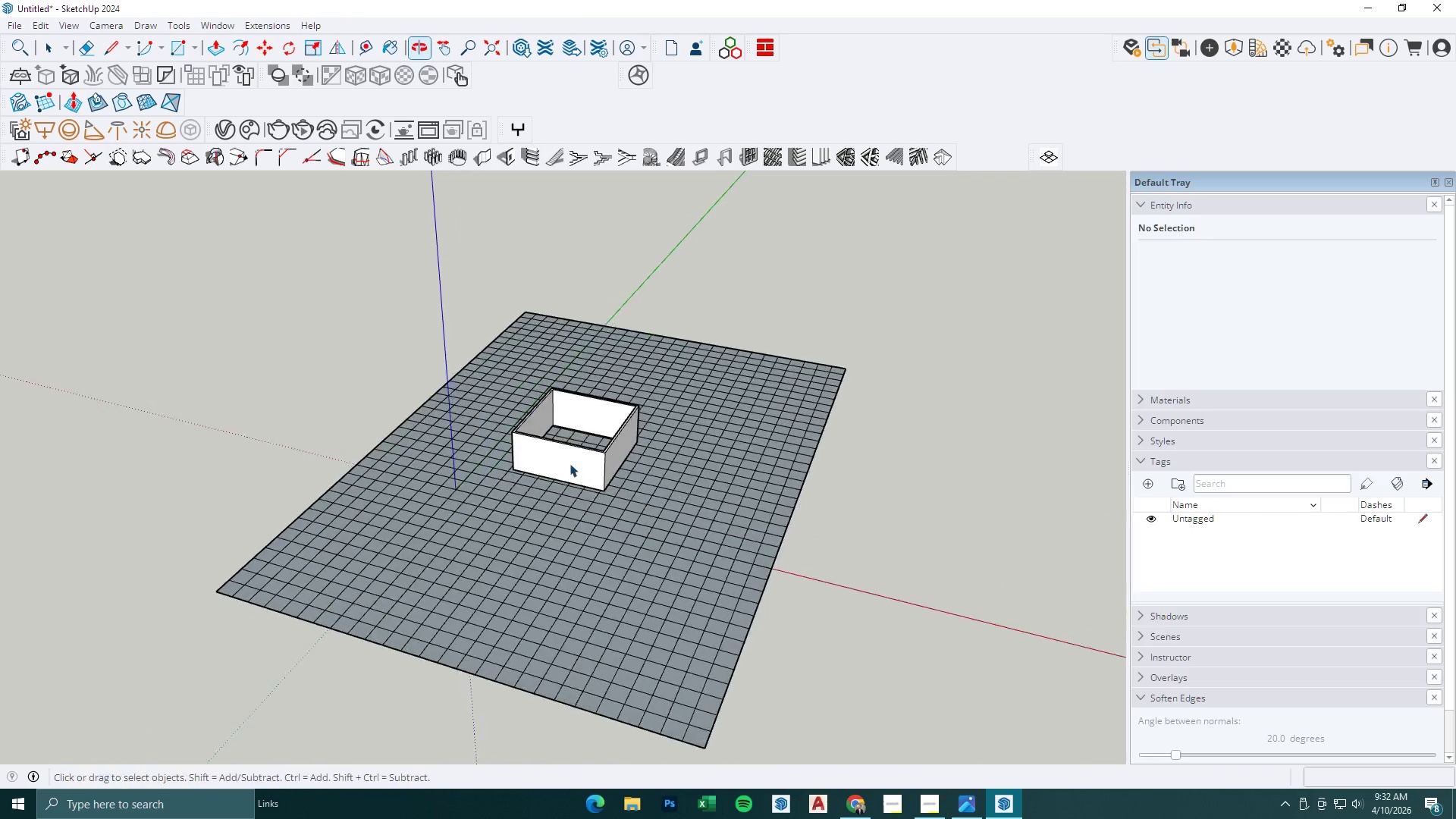 
key(Escape)
 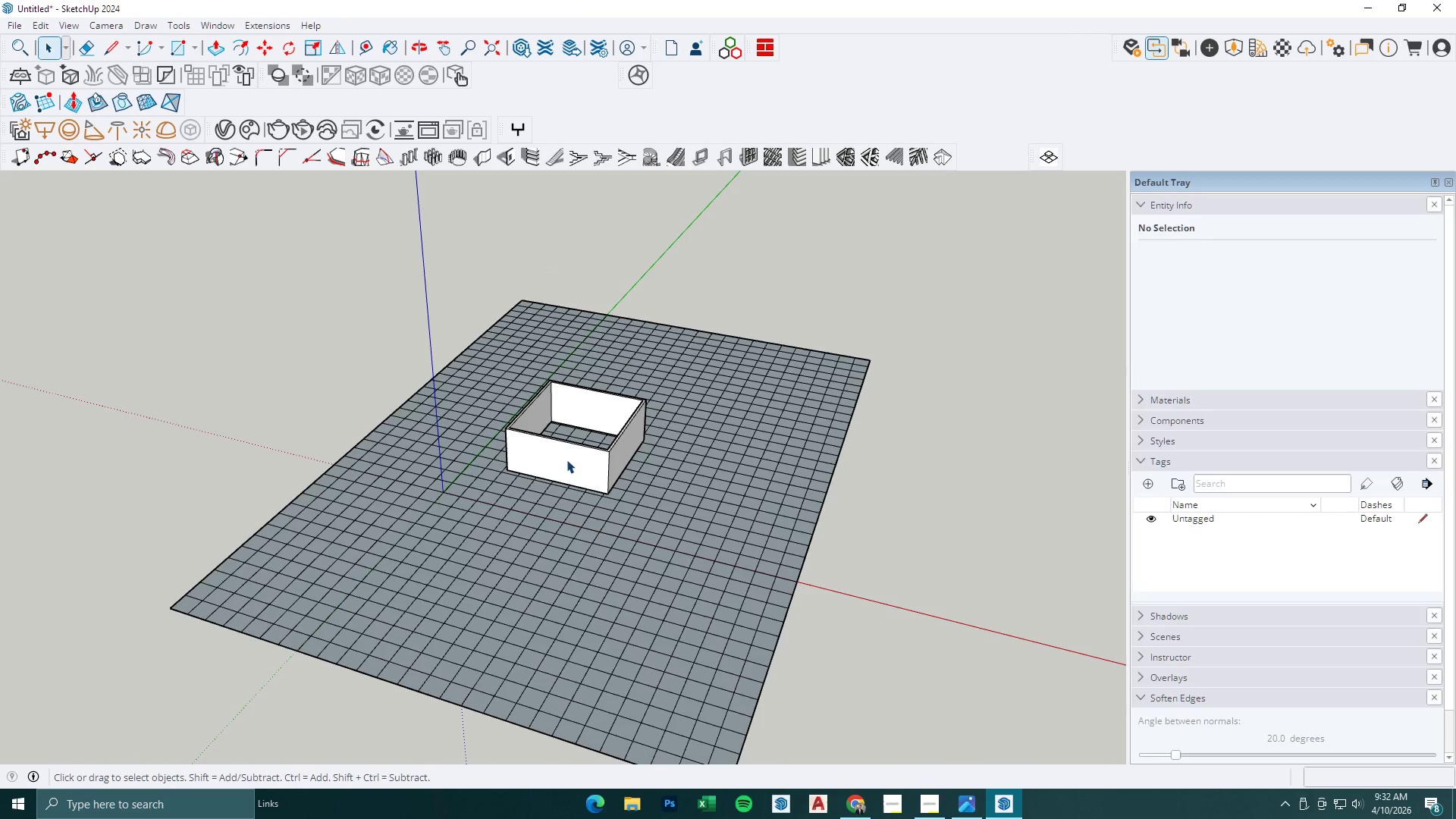 
left_click([566, 460])
 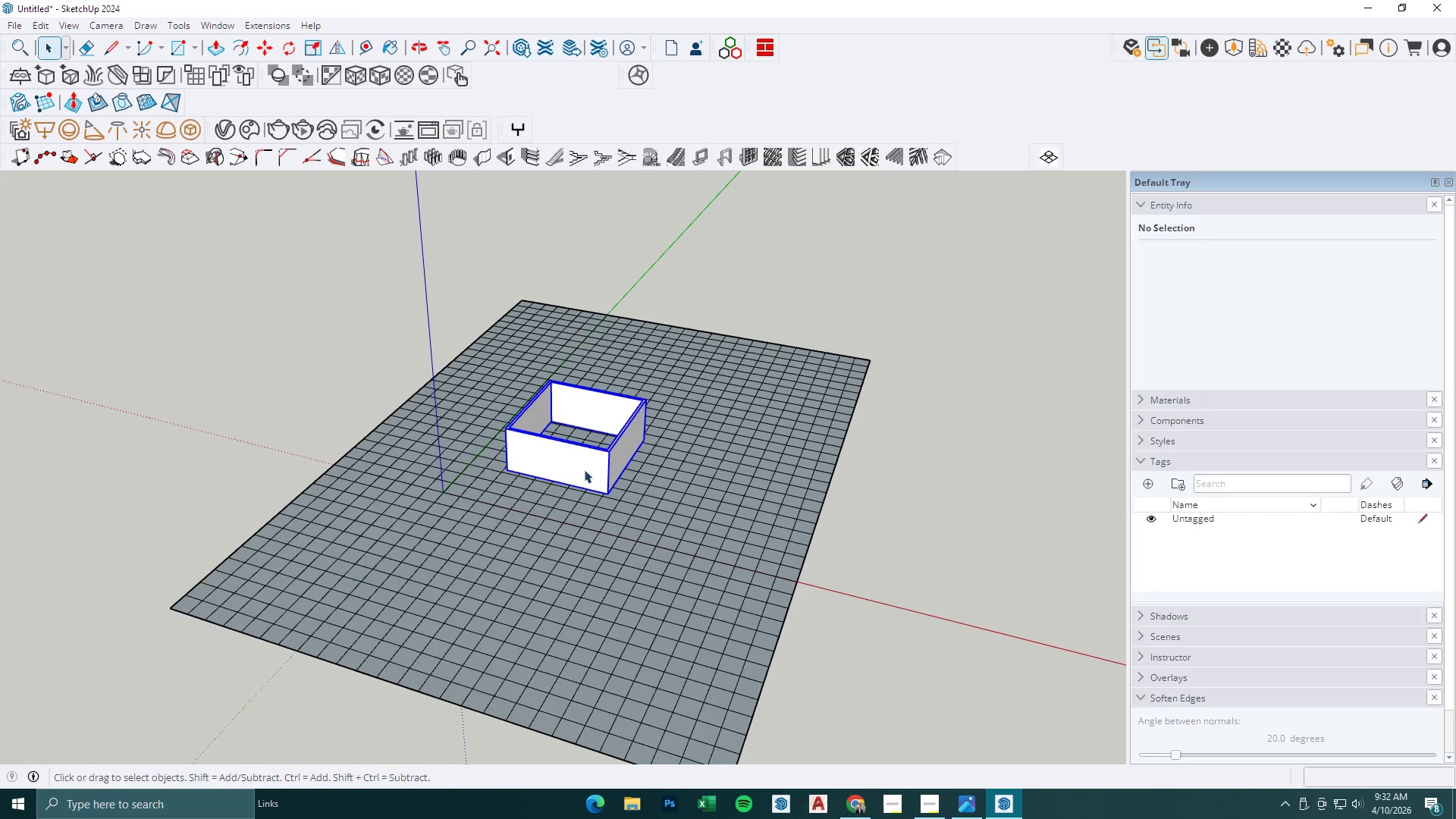 
key(M)
 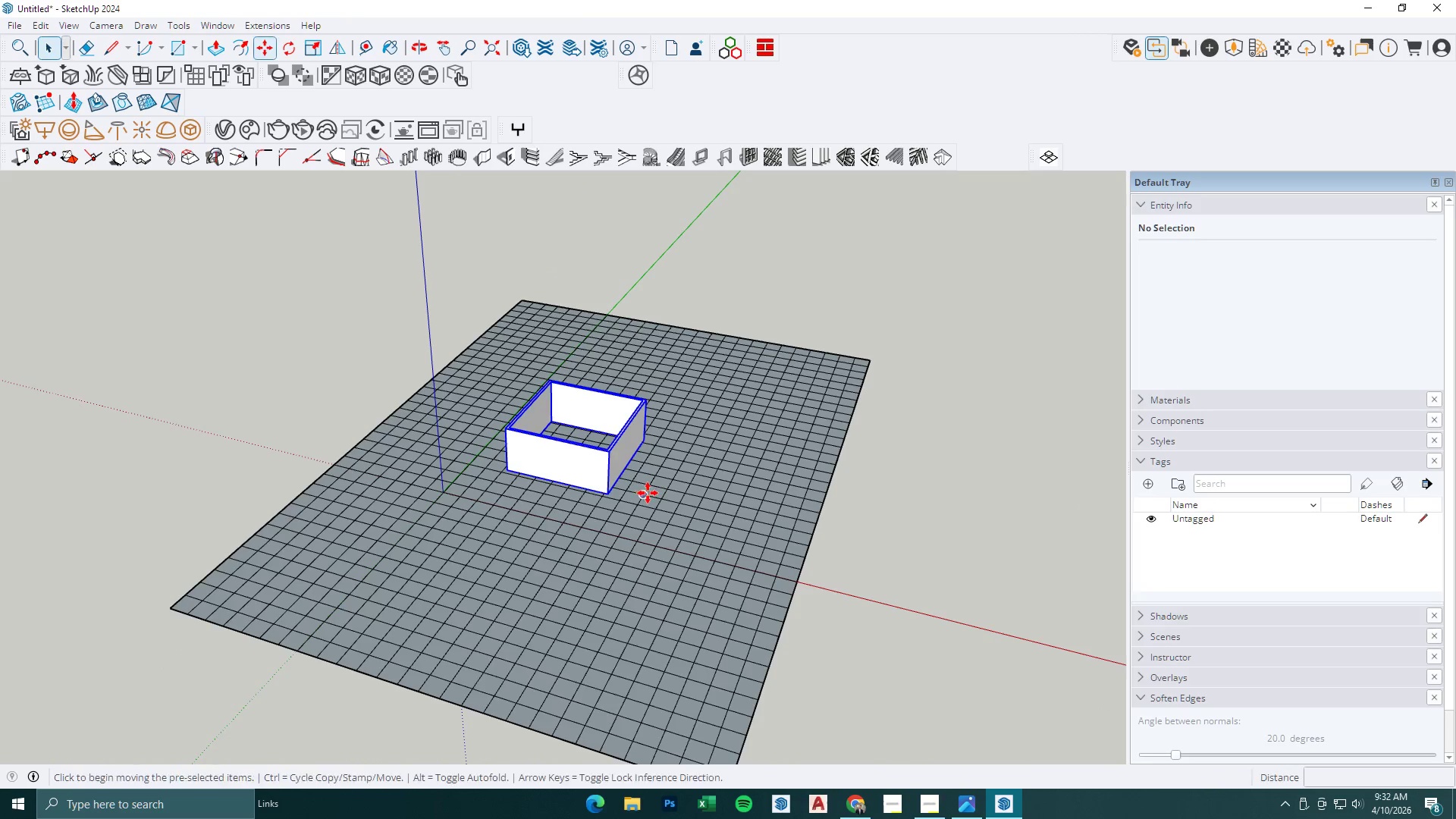 
scroll: coordinate [570, 464], scroll_direction: up, amount: 1.0
 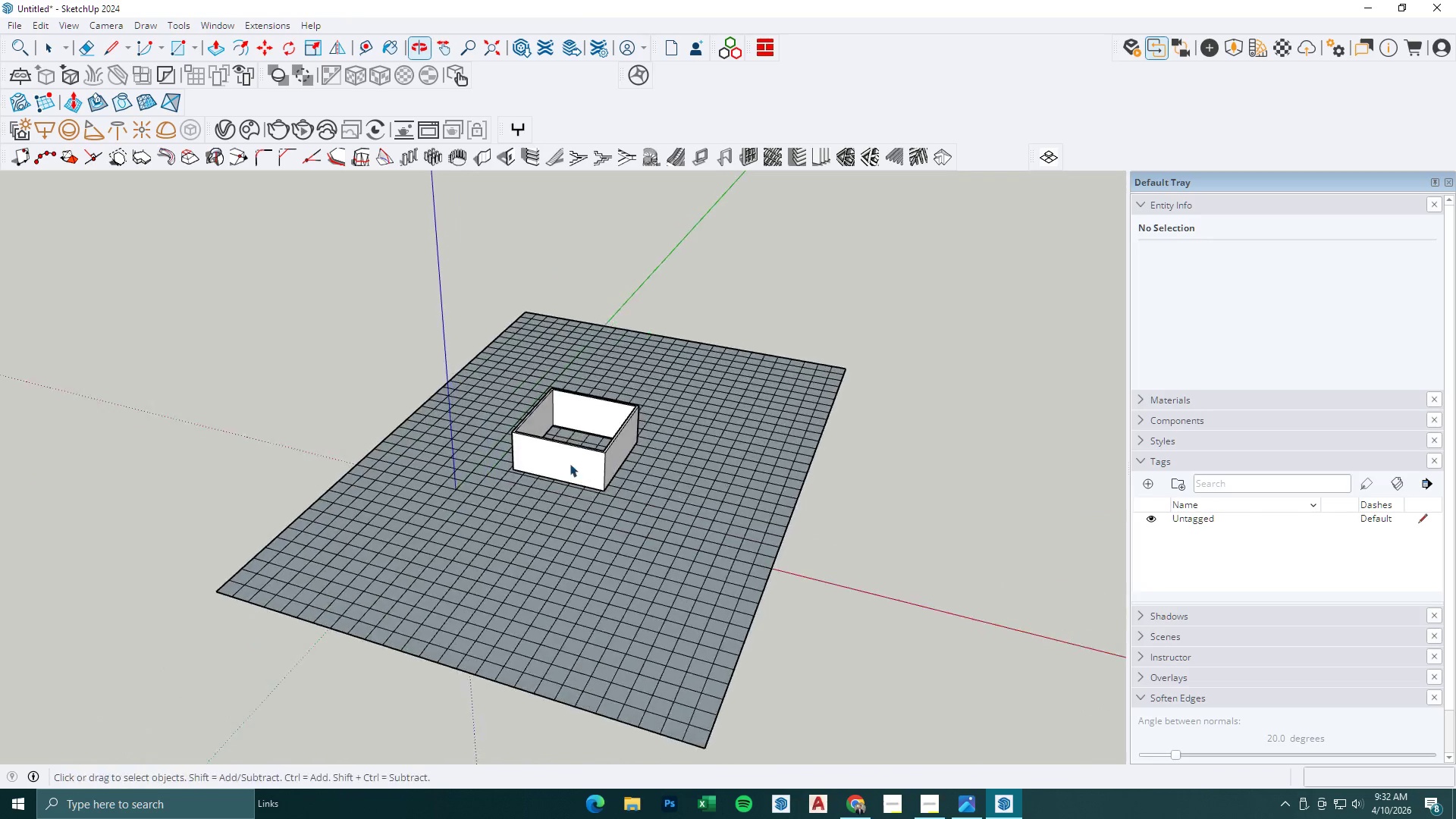 
left_click_drag(start_coordinate=[648, 493], to_coordinate=[648, 500])
 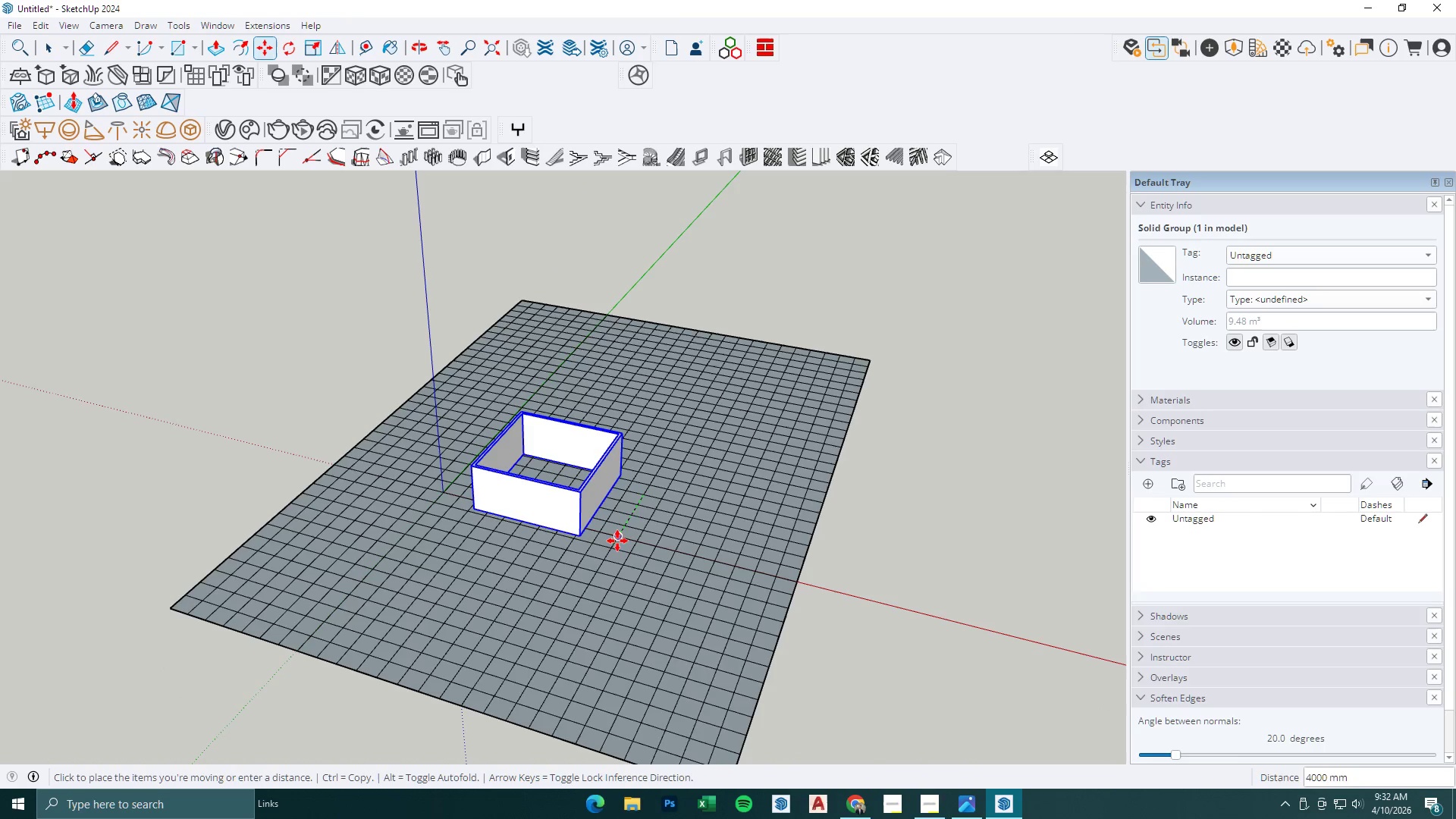 
left_click([617, 538])
 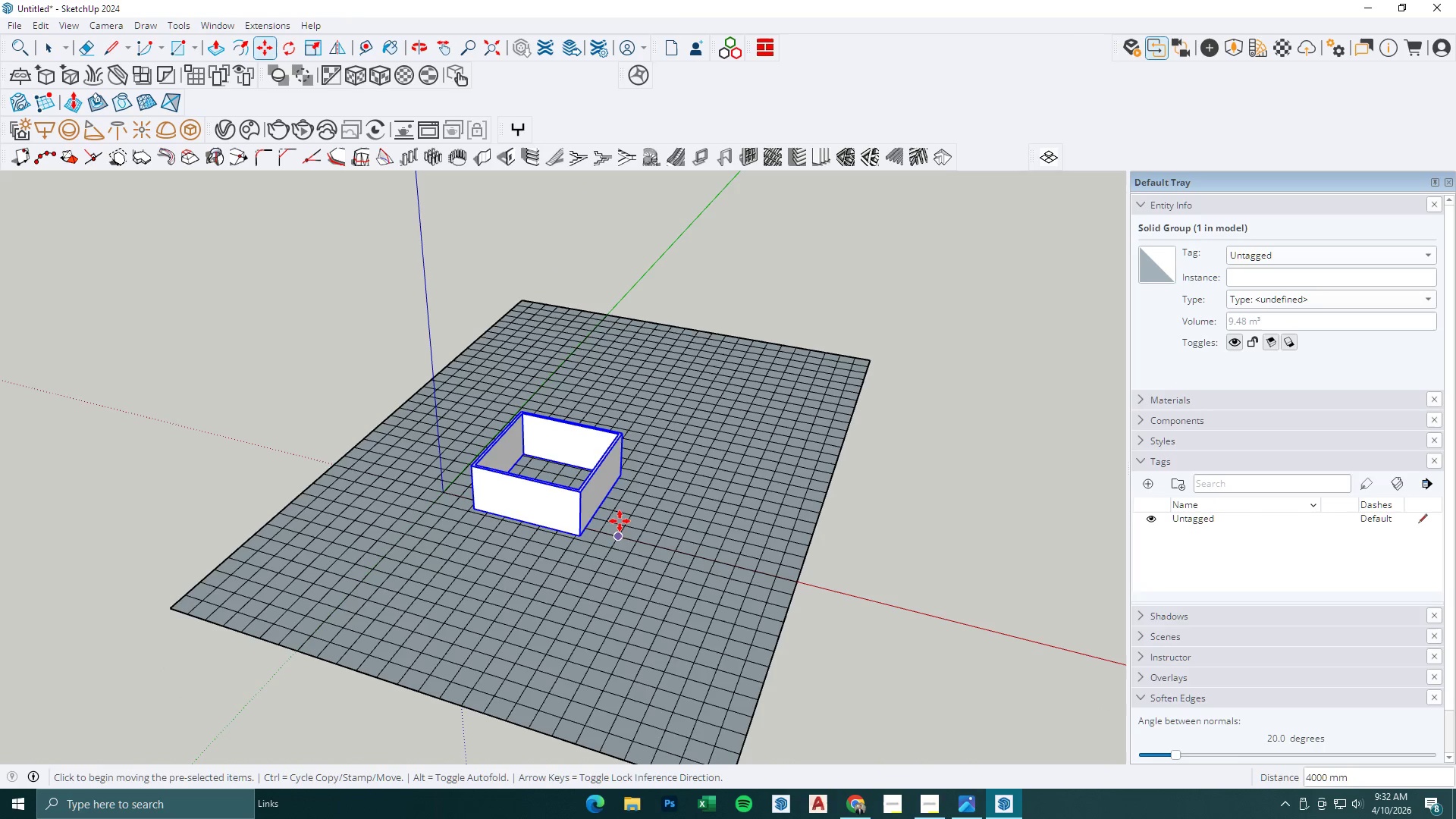 
scroll: coordinate [623, 500], scroll_direction: down, amount: 4.0
 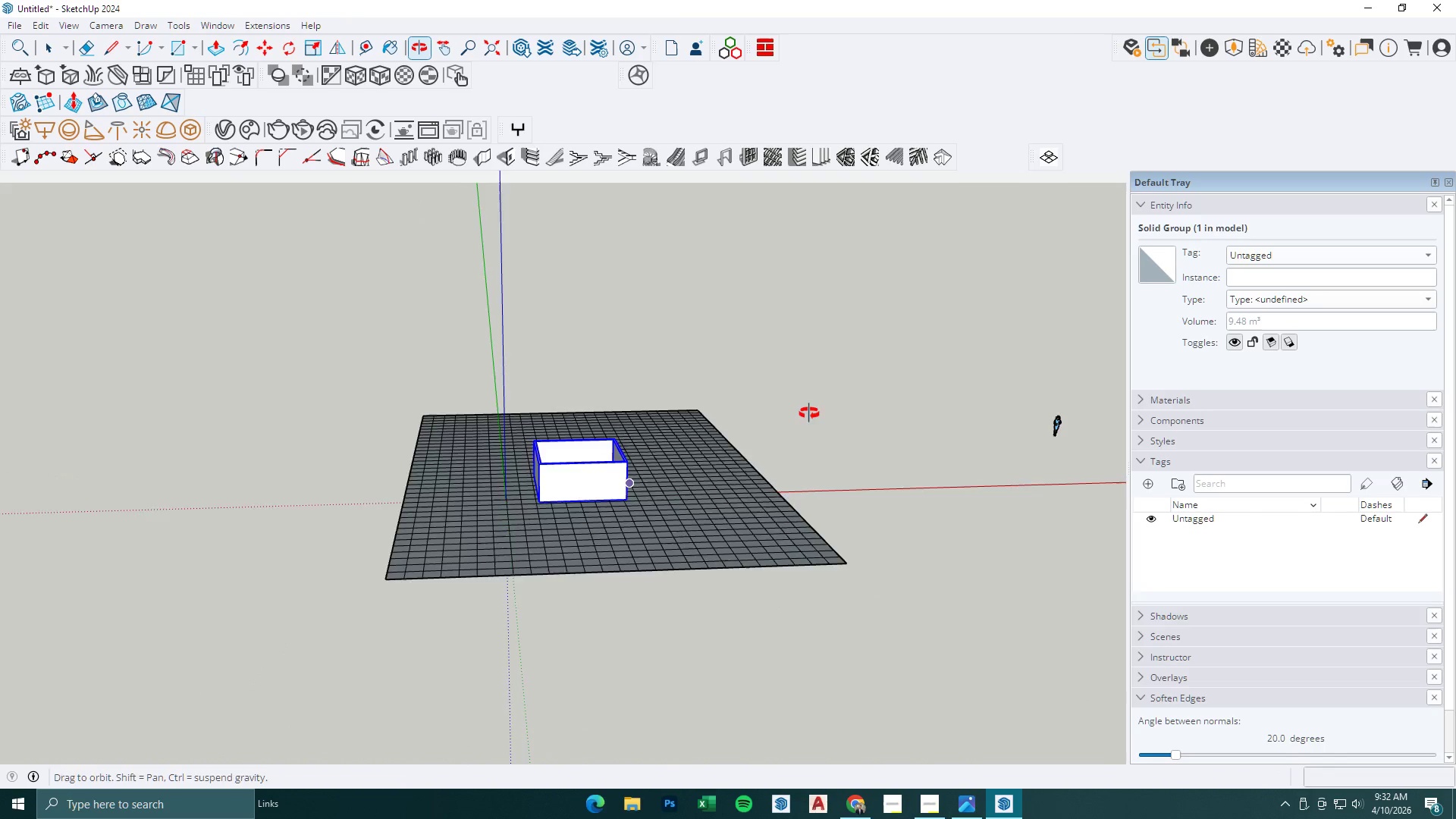 
key(Space)
 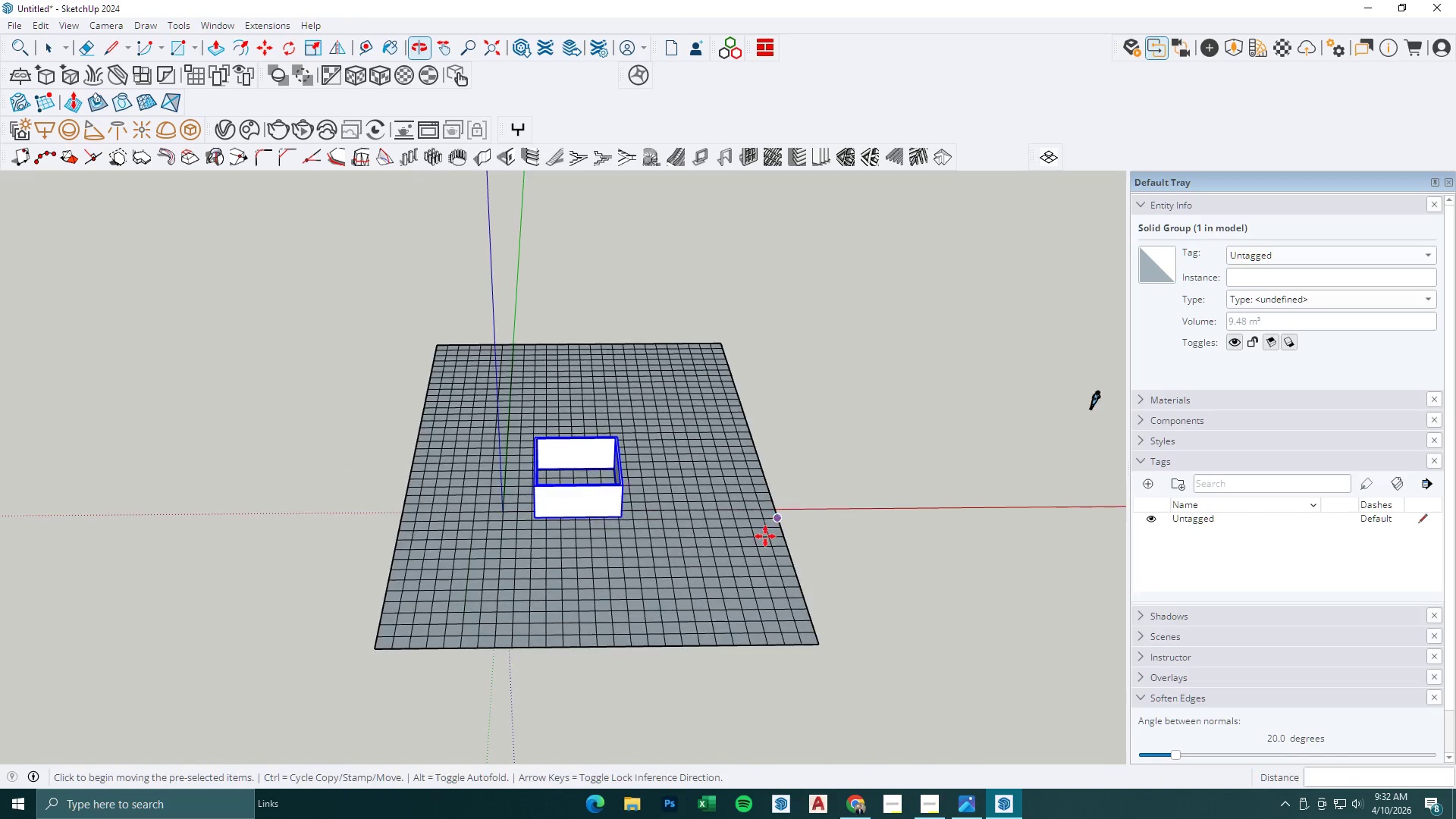 
key(Escape)
 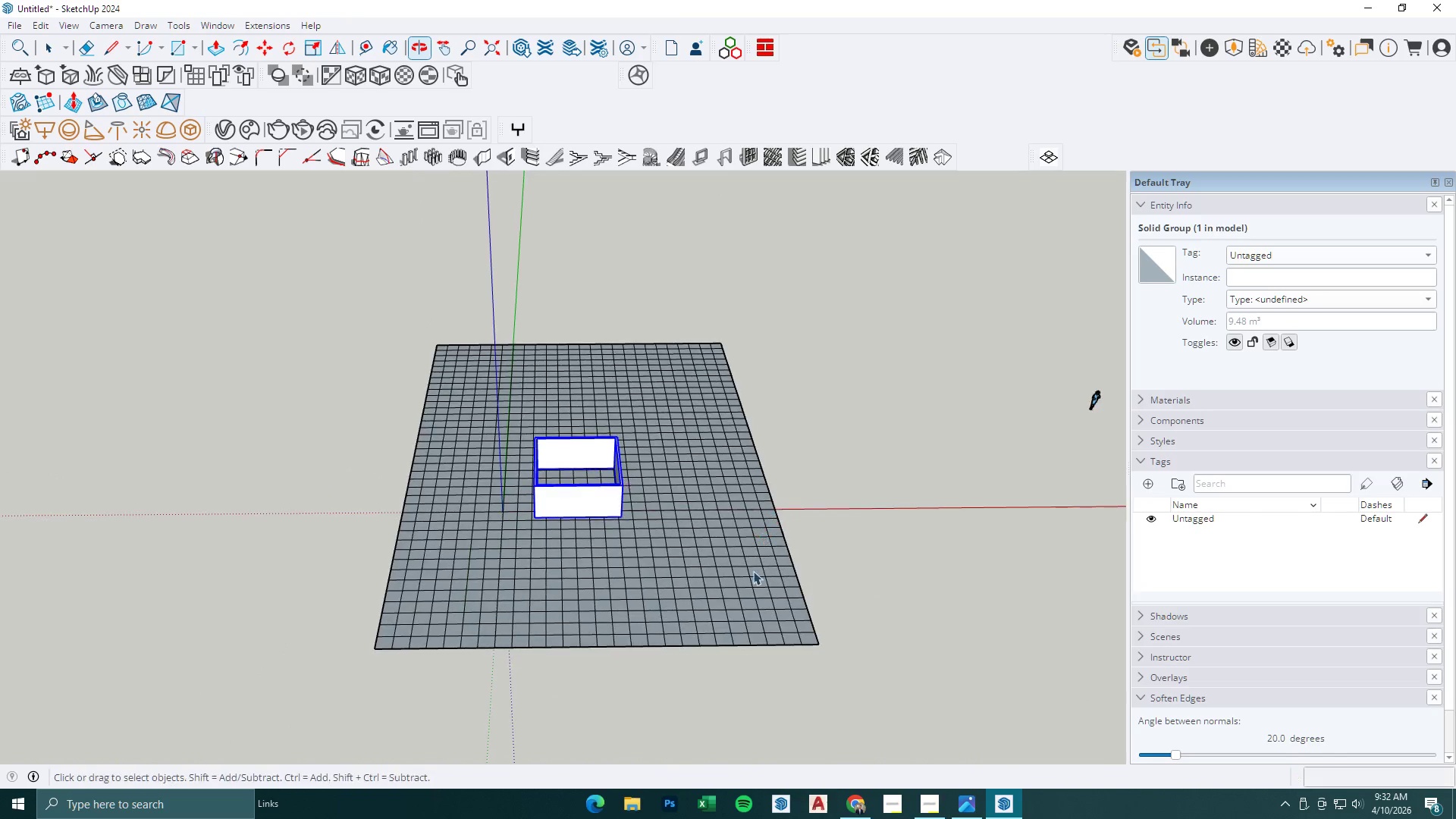 
left_click([753, 573])
 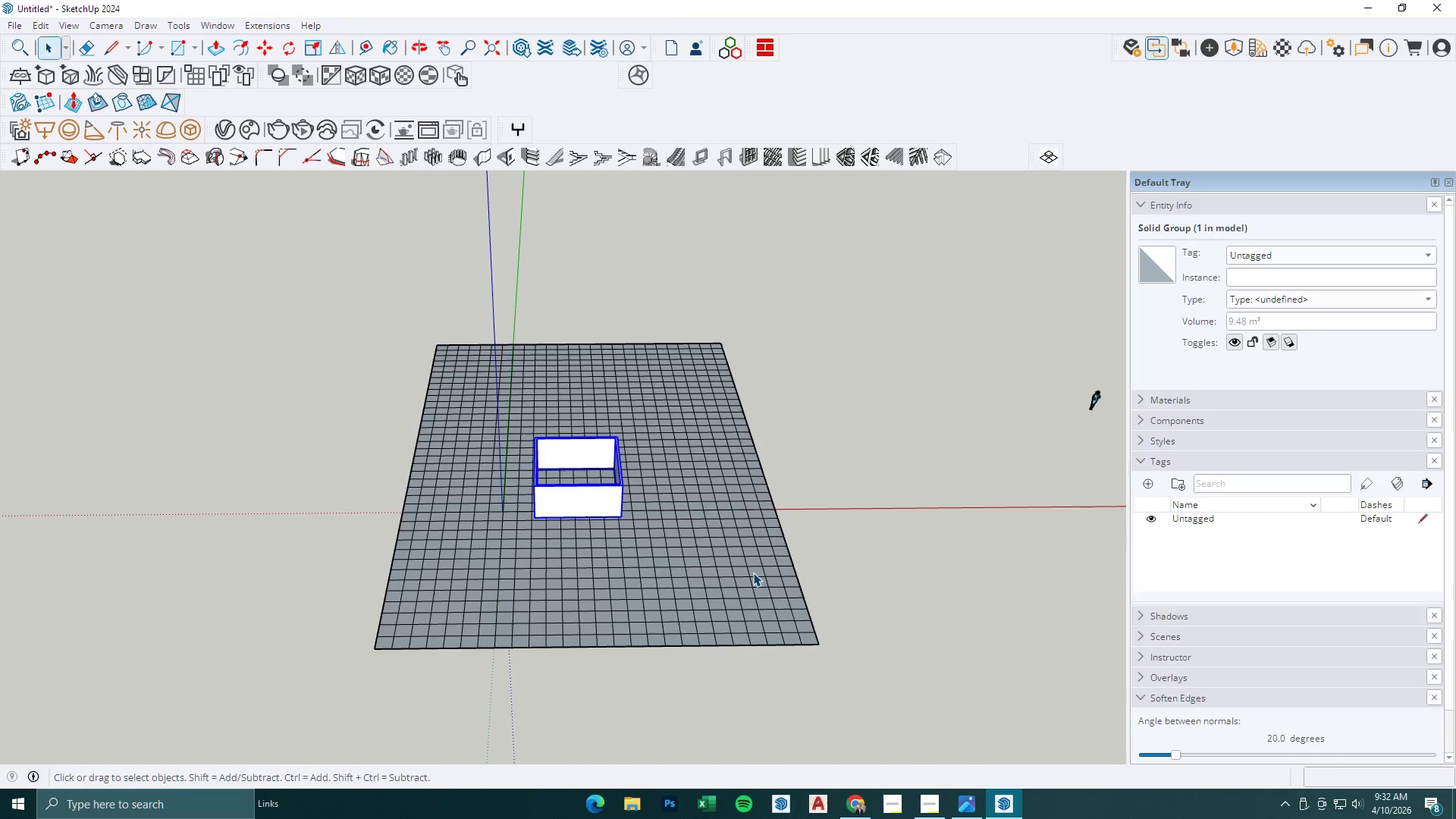 
double_click([753, 573])
 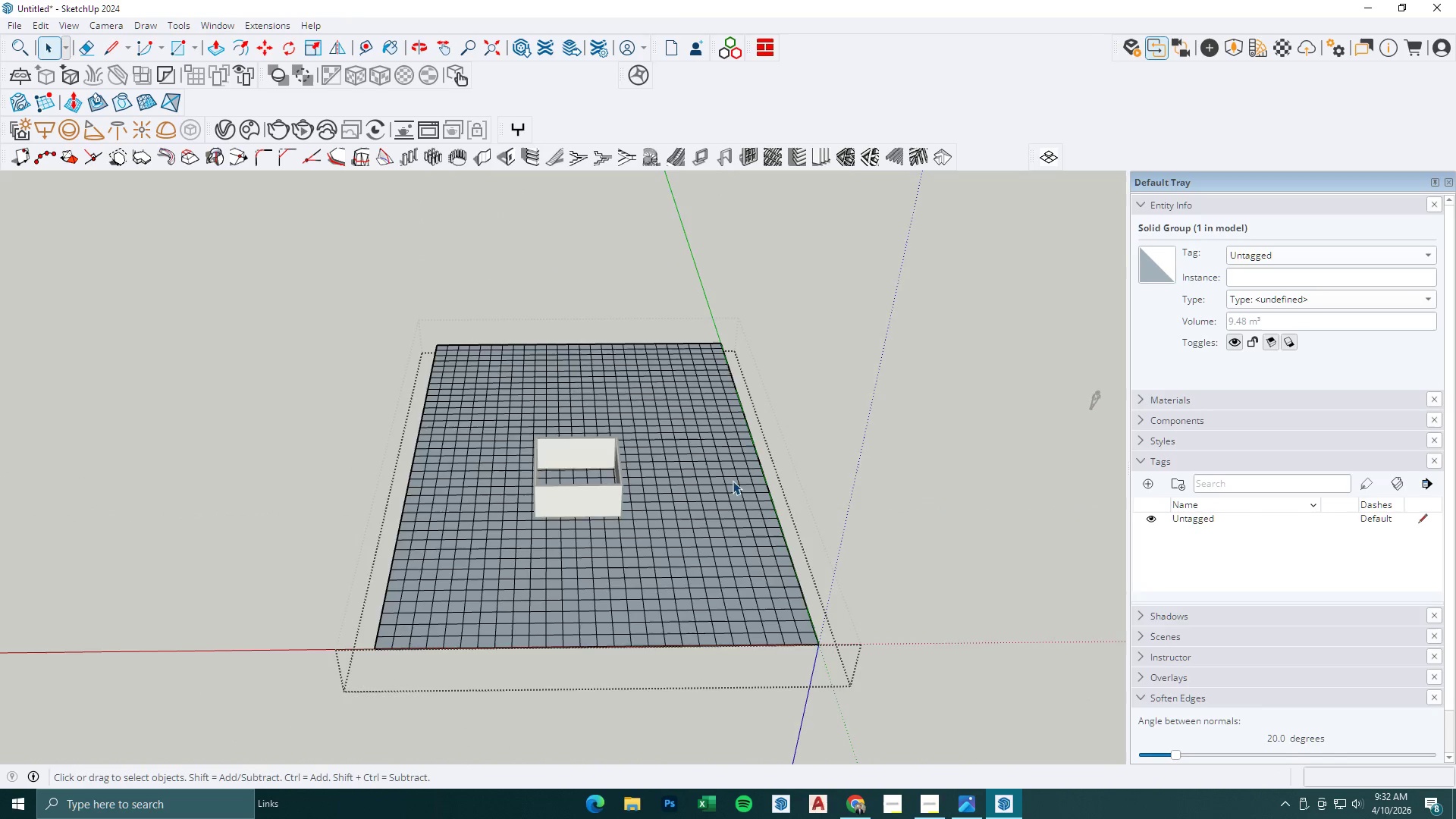 
scroll: coordinate [733, 479], scroll_direction: down, amount: 5.0
 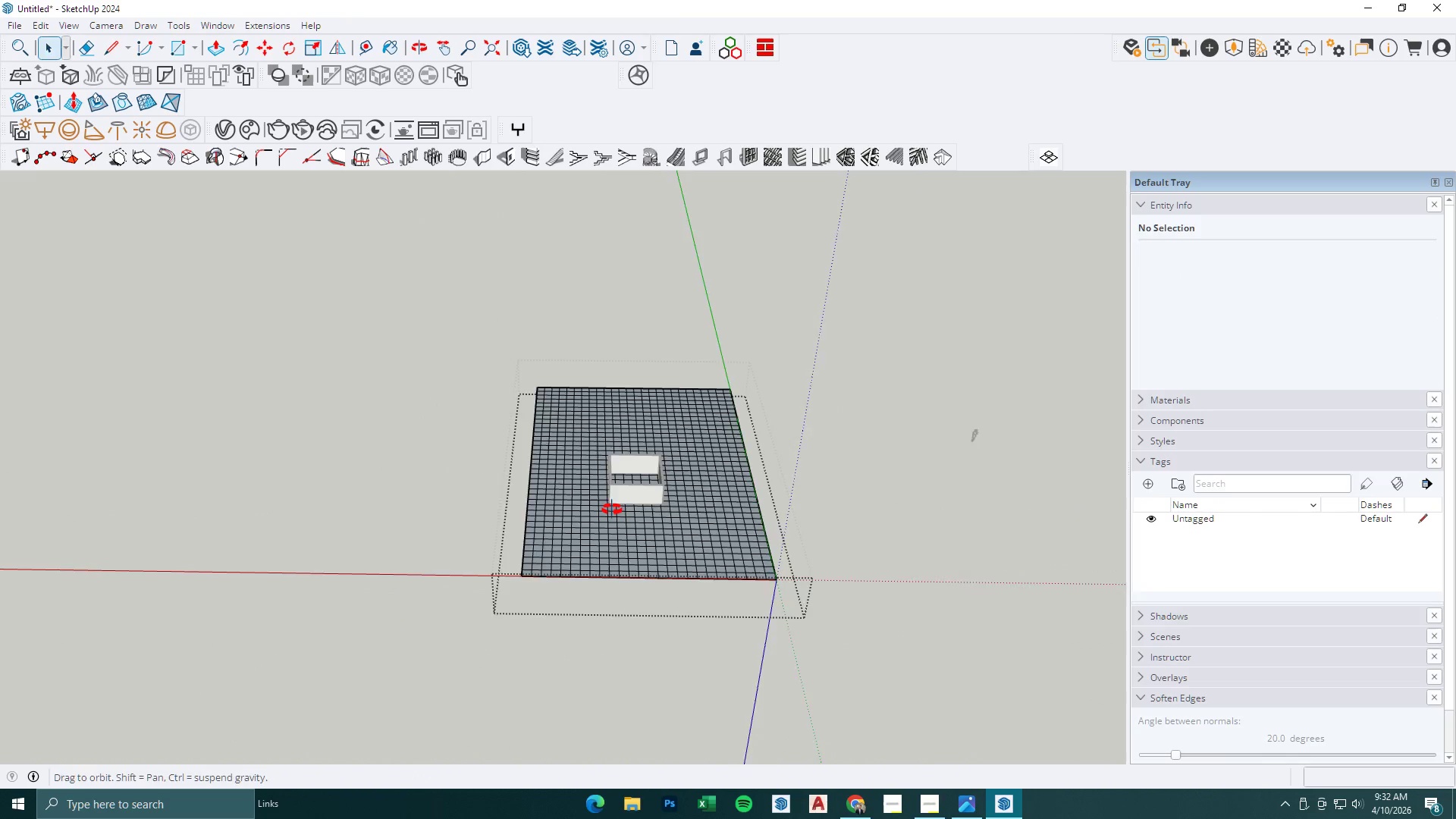 
key(Escape)
 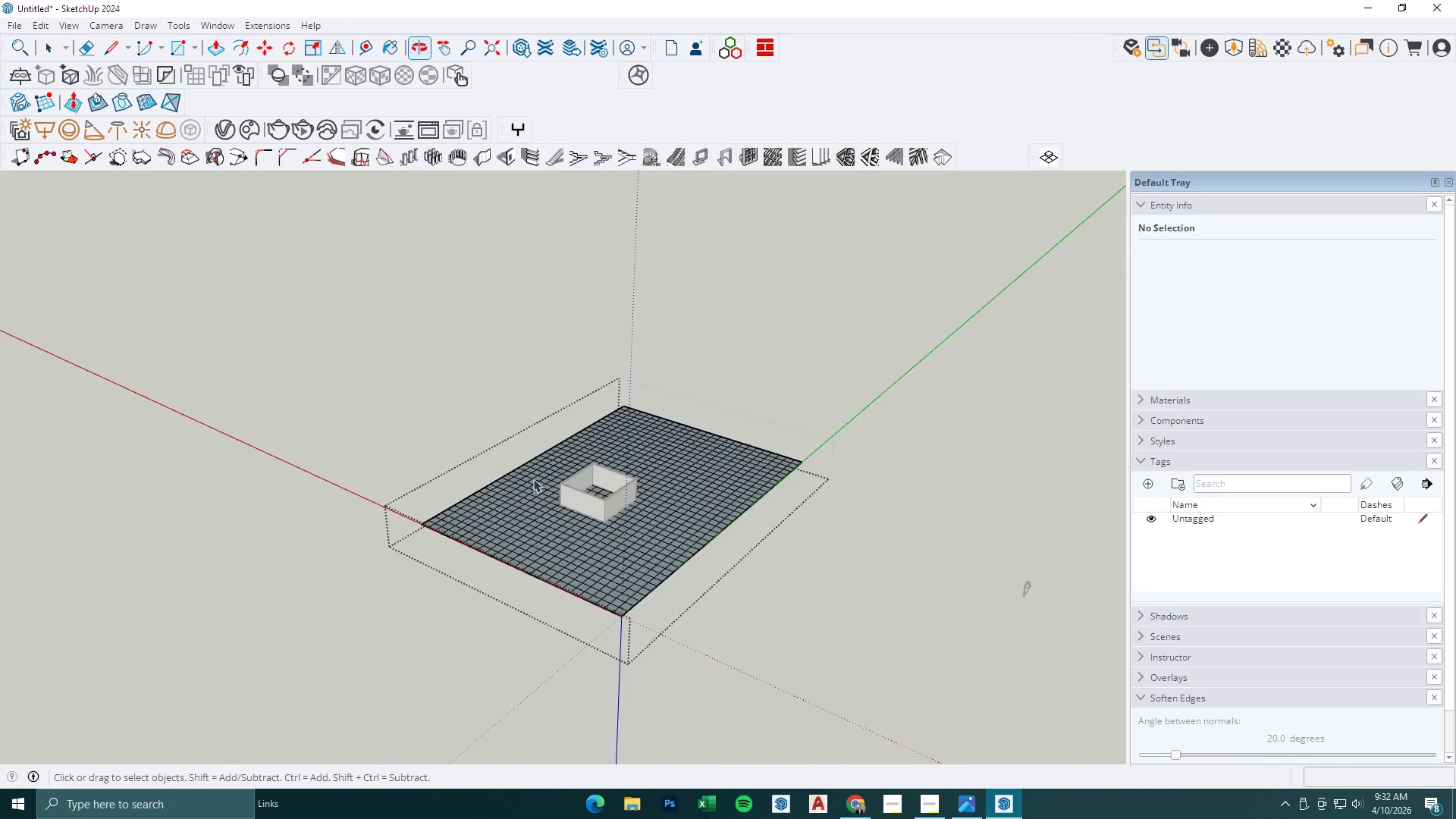 
key(Space)
 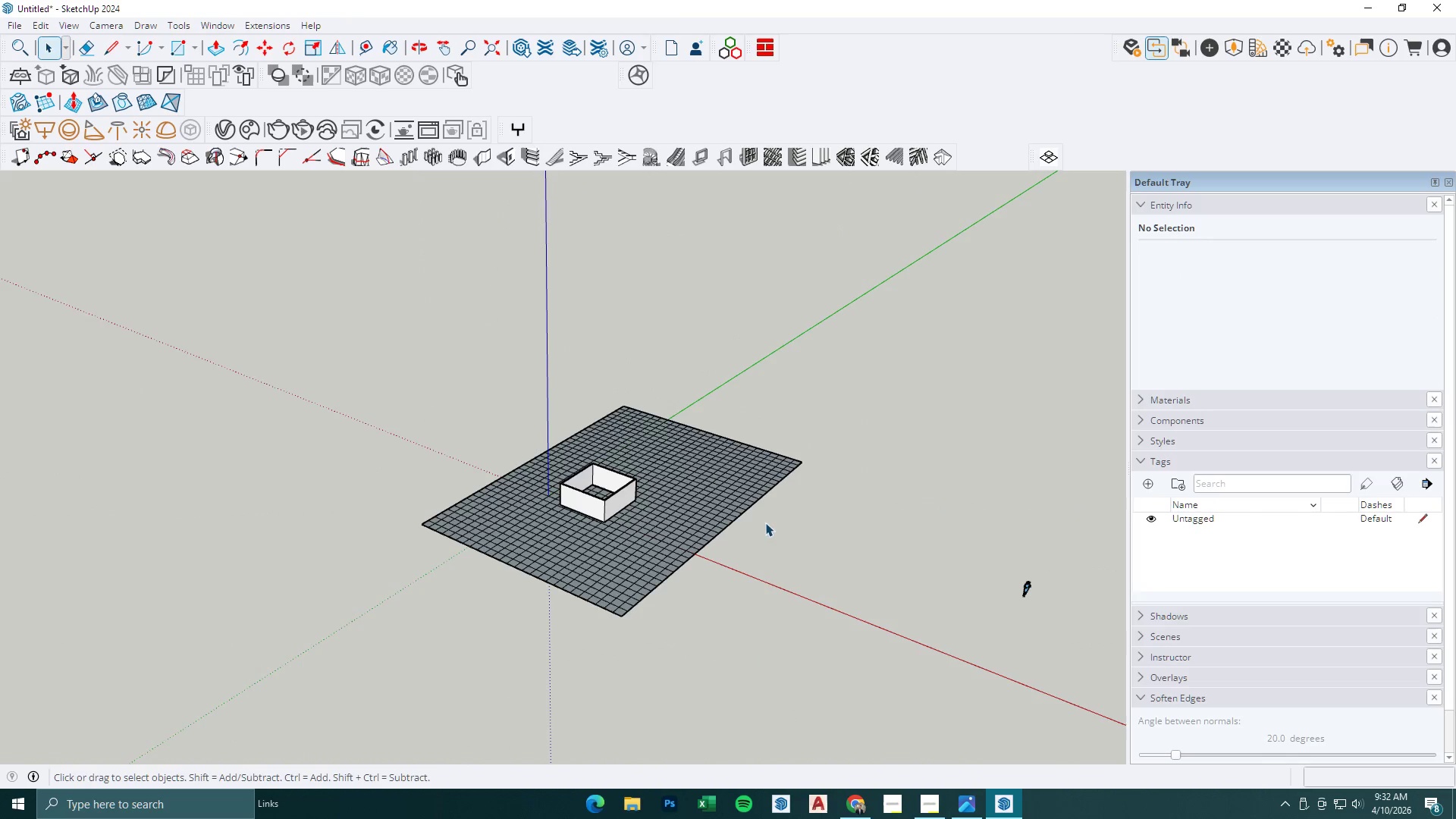 
key(Escape)
 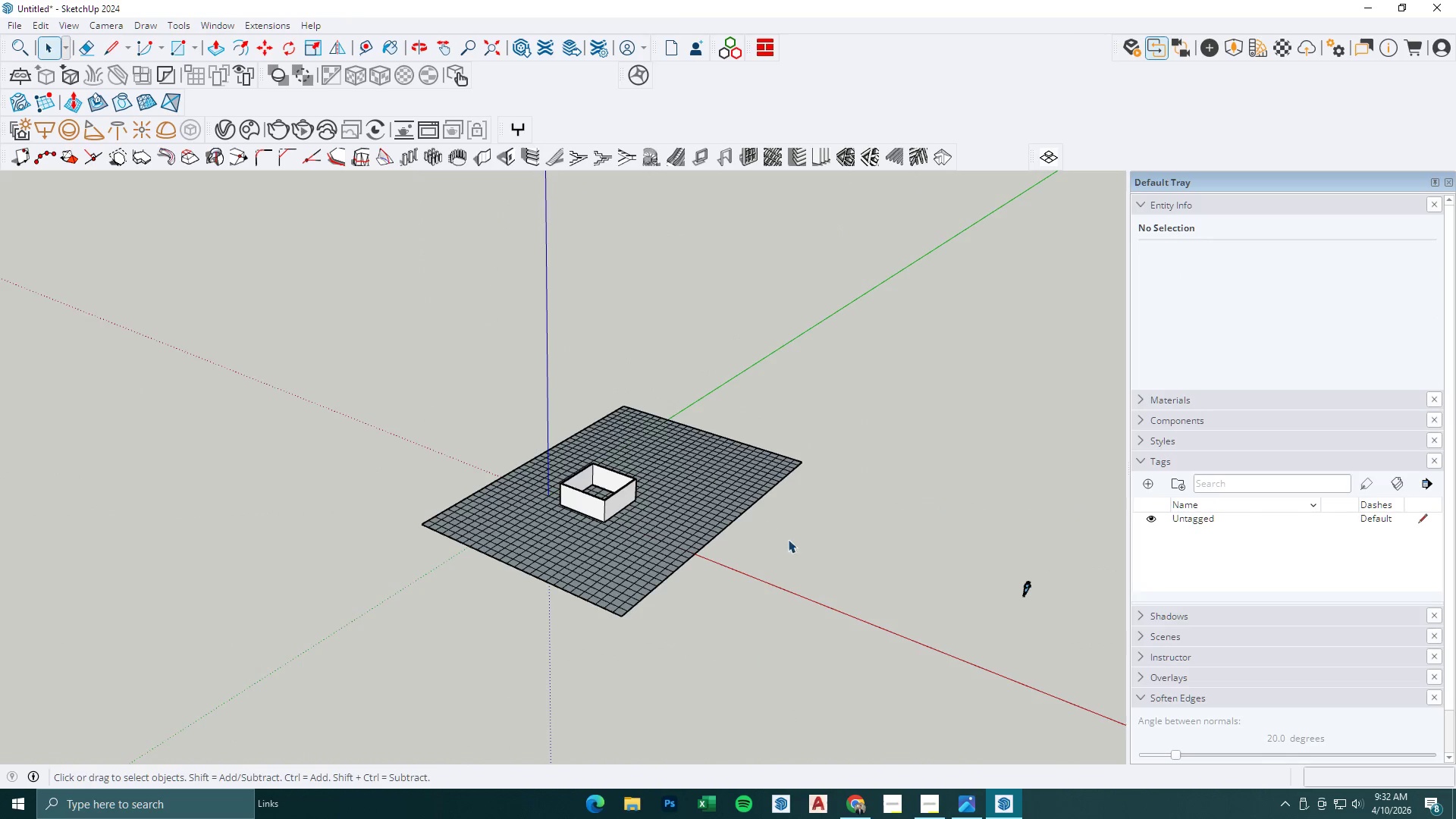 
left_click([805, 548])
 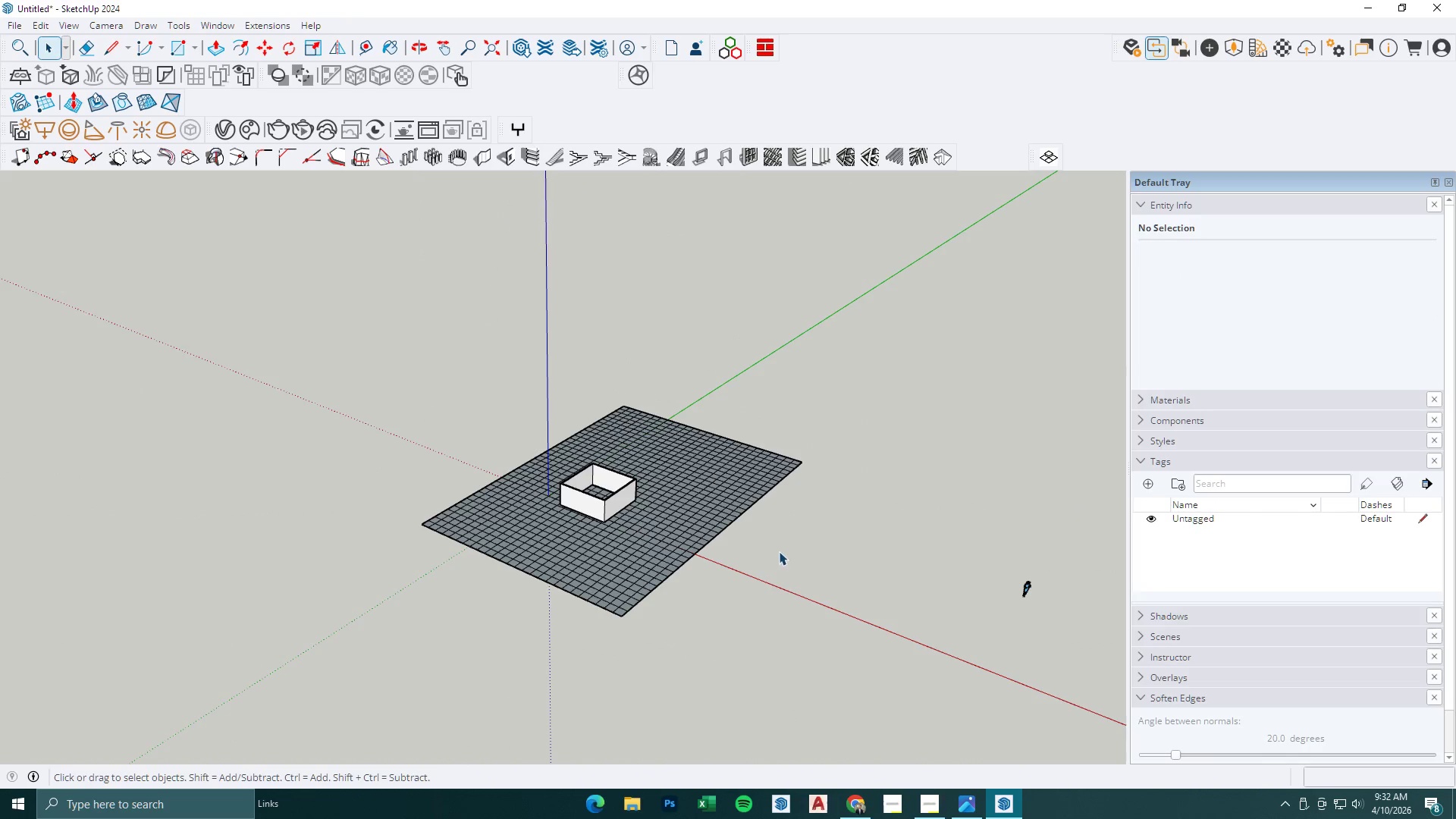 
scroll: coordinate [725, 454], scroll_direction: up, amount: 6.0
 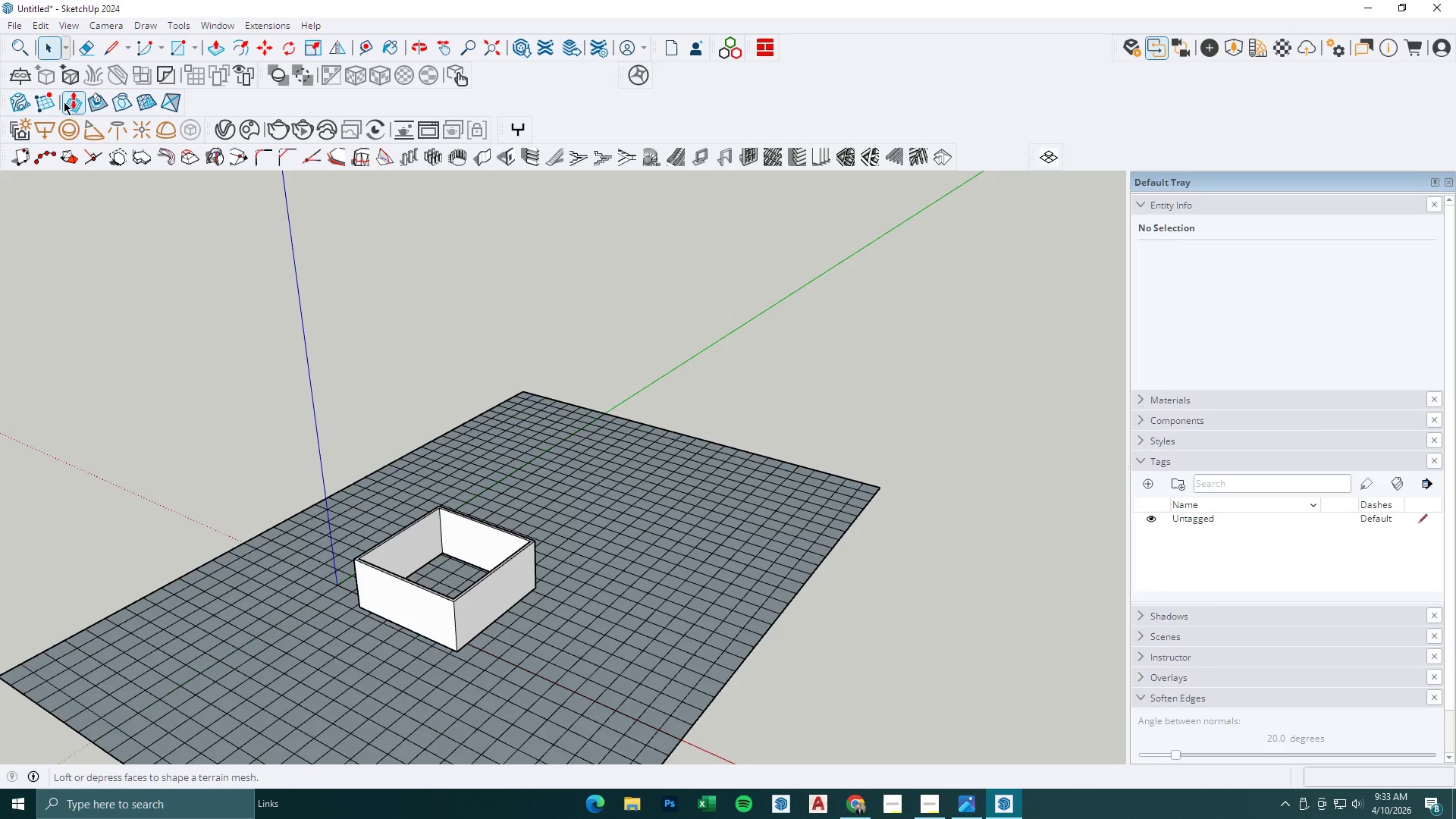 
left_click([64, 102])
 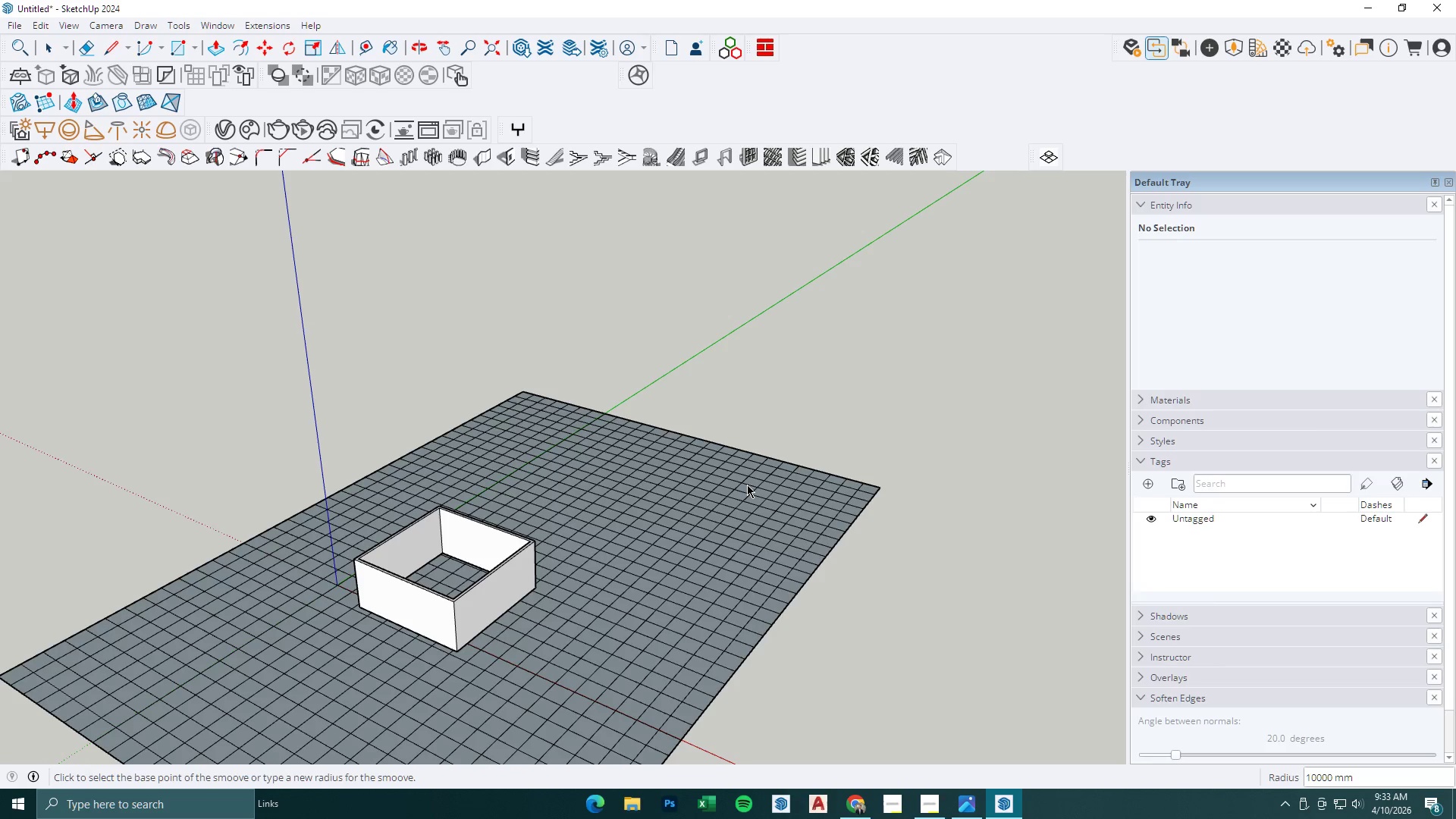 
wait(5.06)
 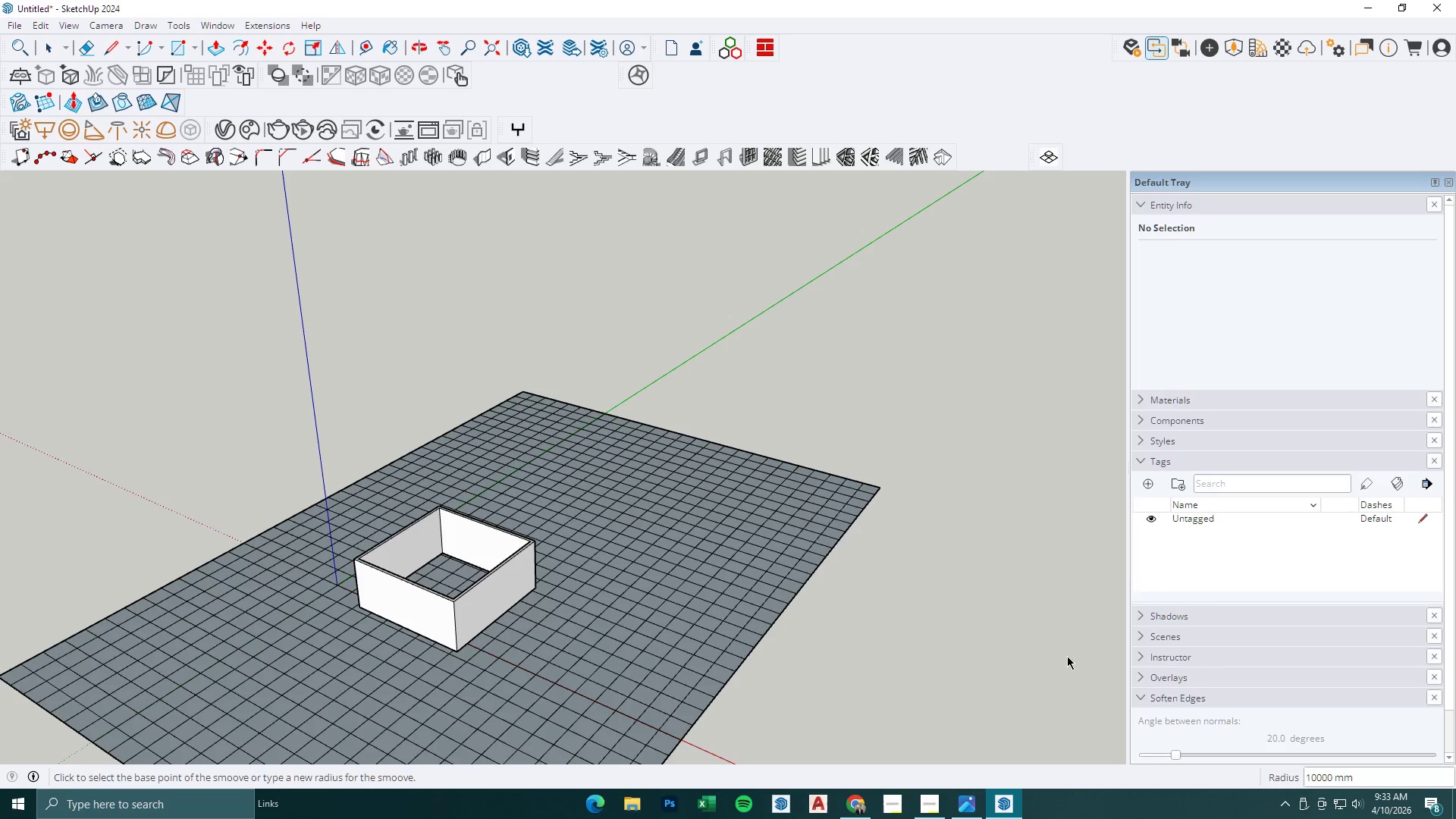 
key(Numpad3)
 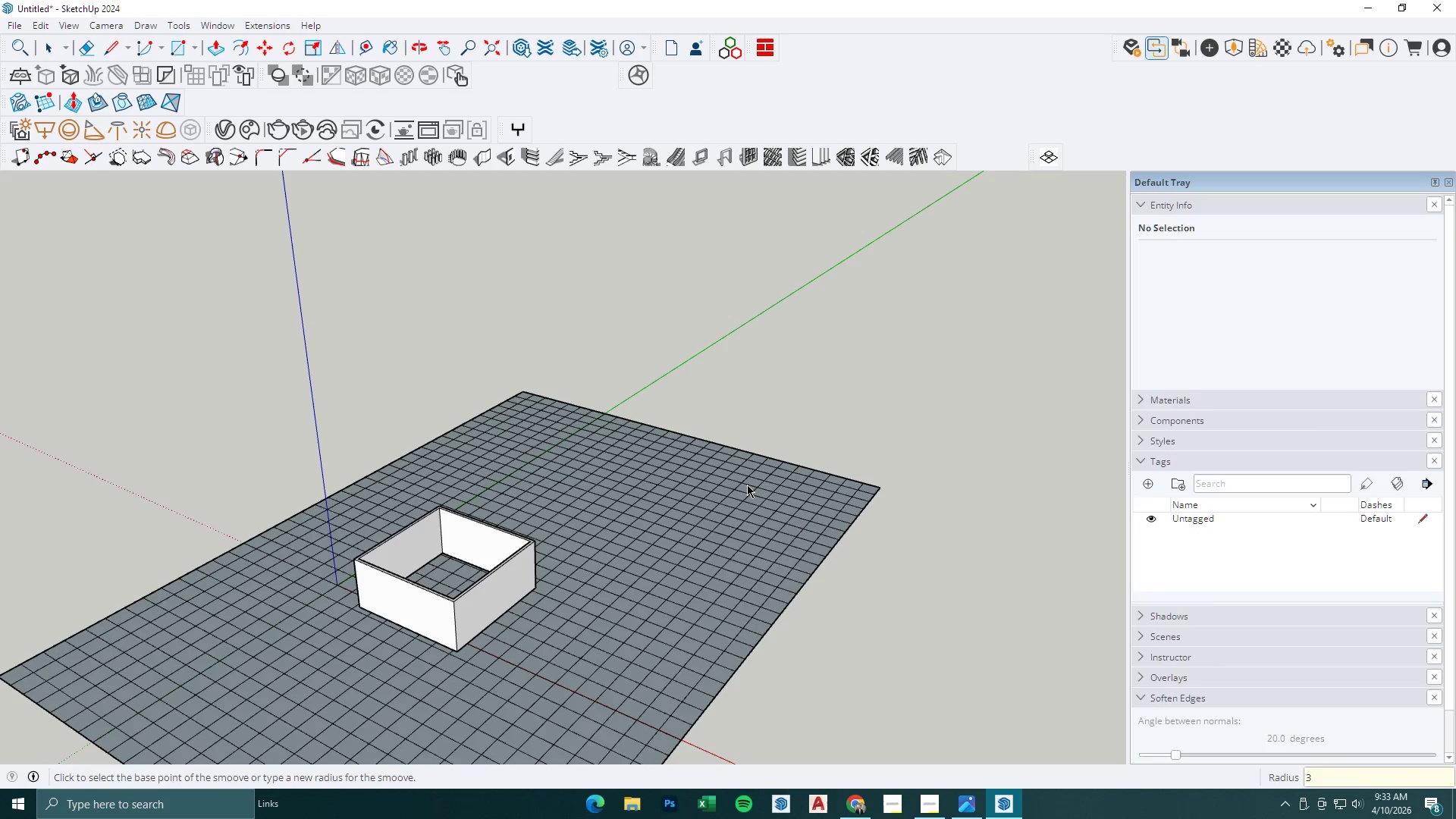 
key(Numpad0)
 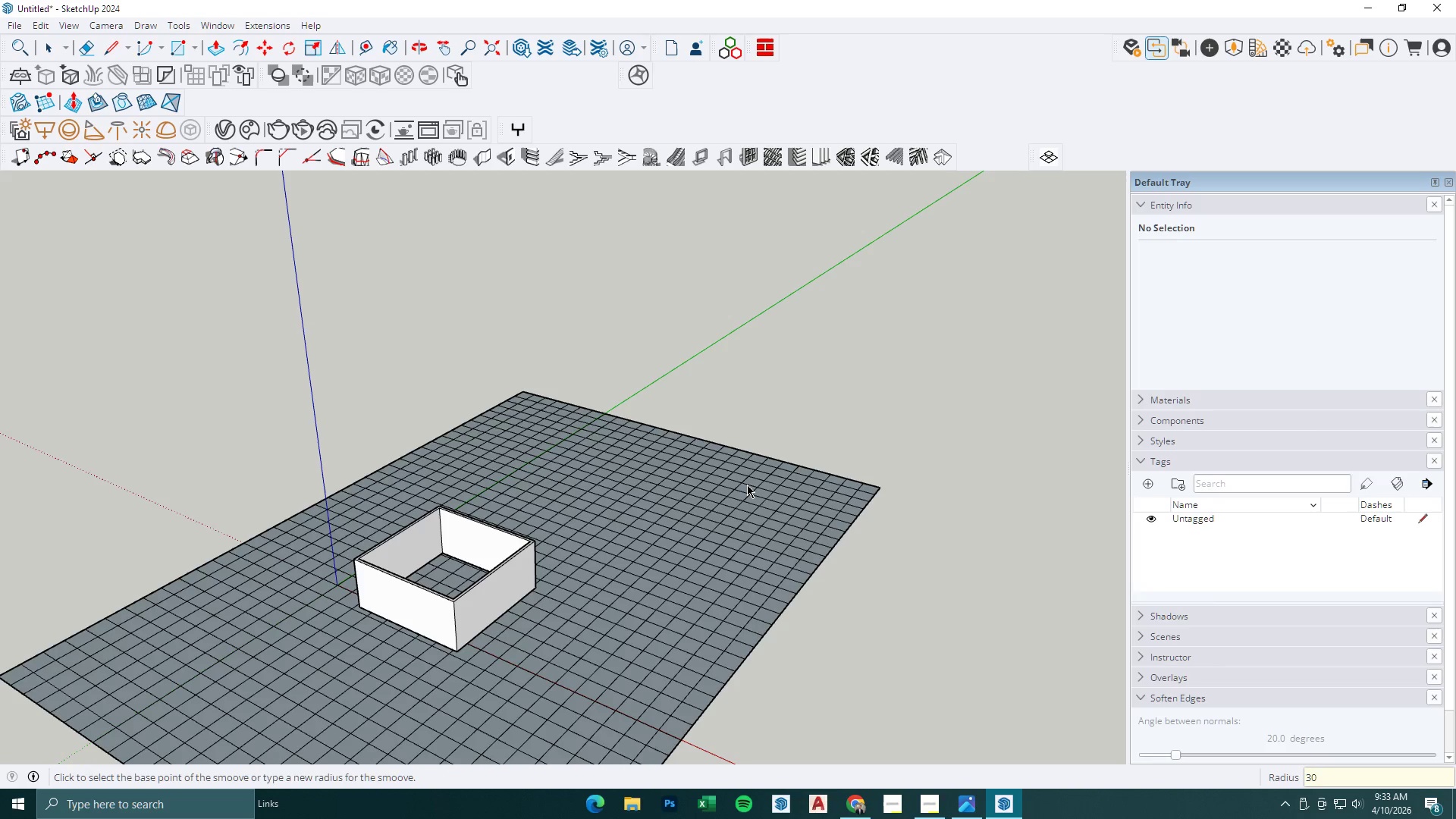 
key(Numpad0)
 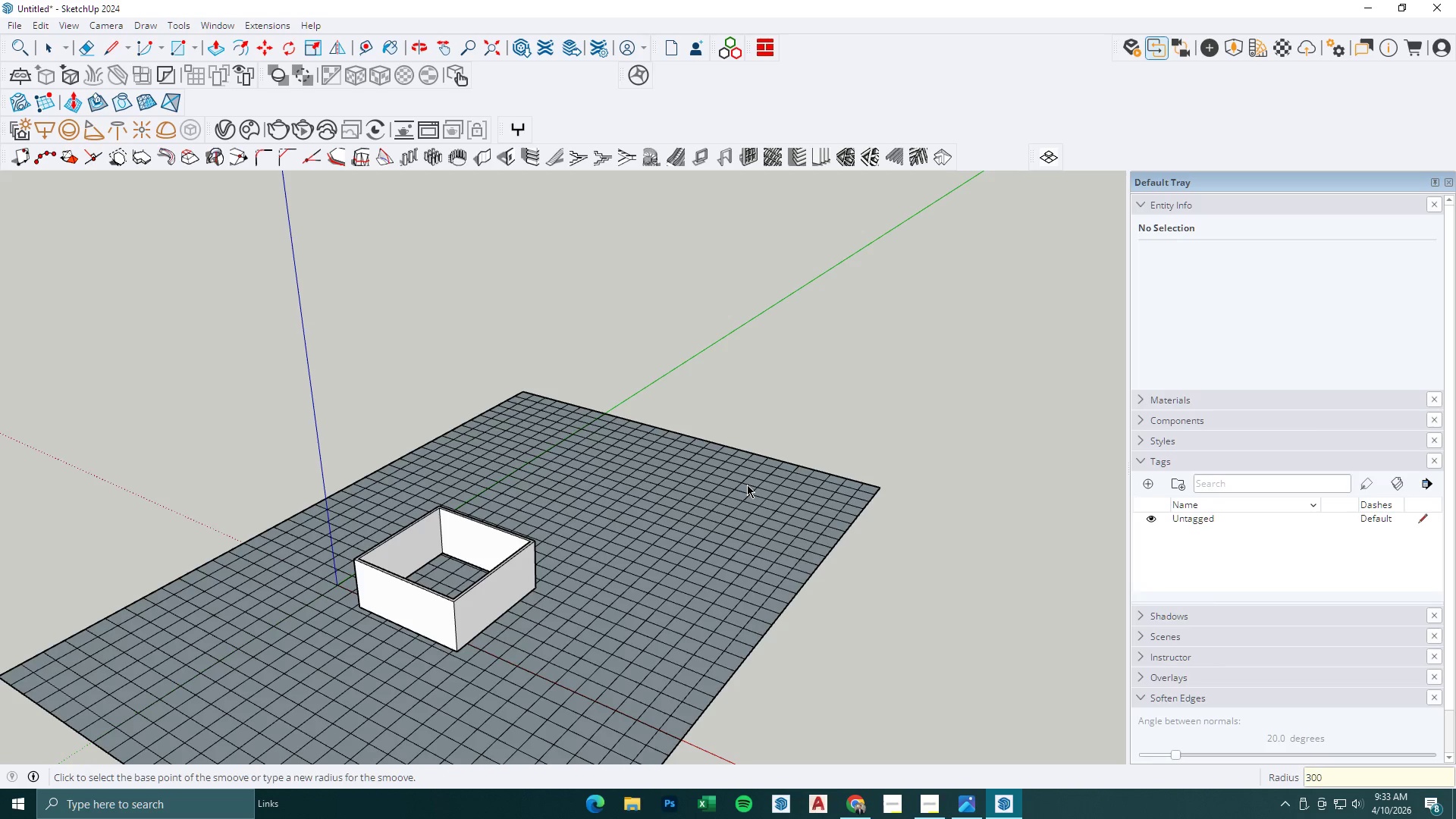 
key(Numpad0)
 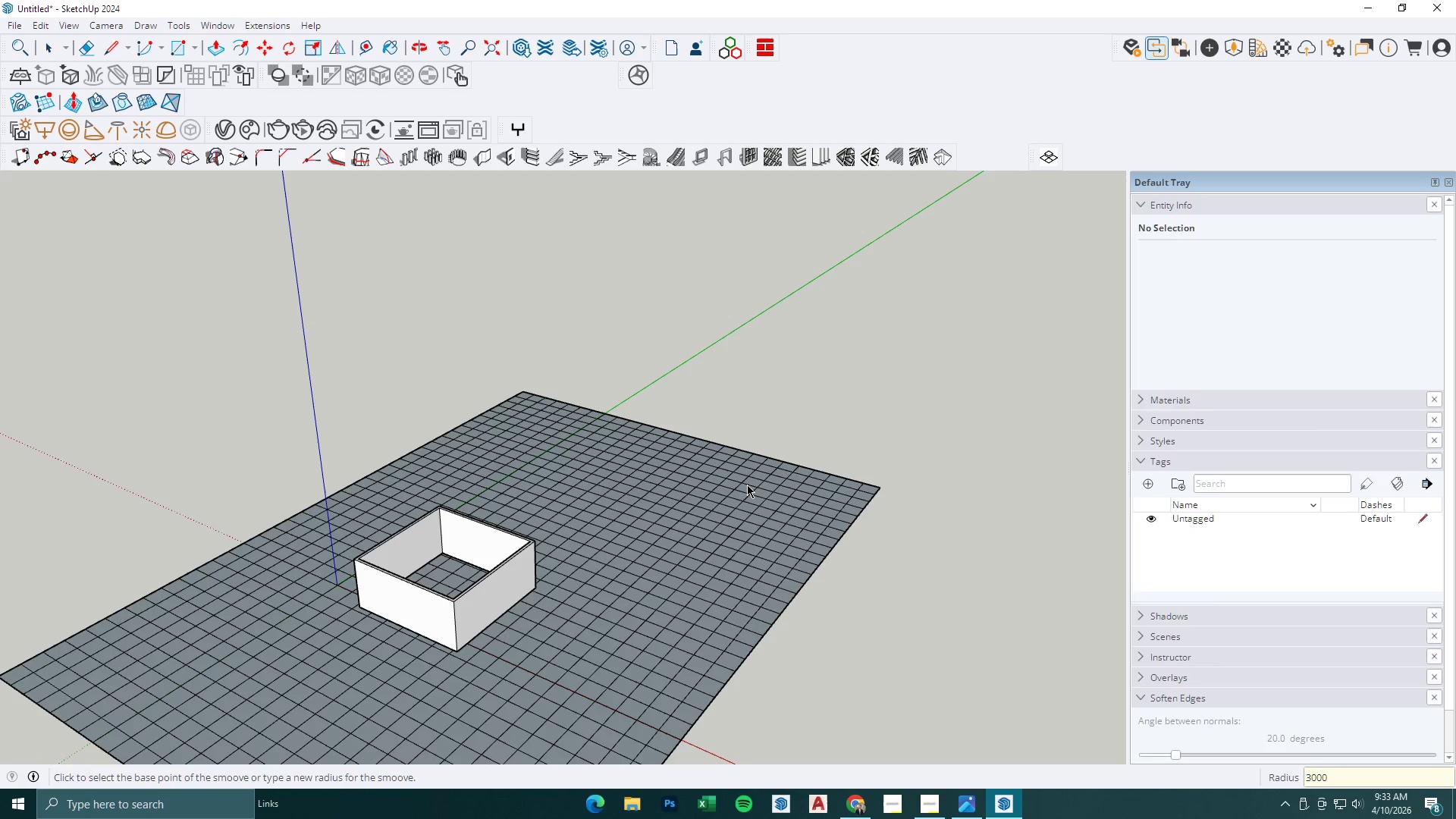 
key(NumpadEnter)
 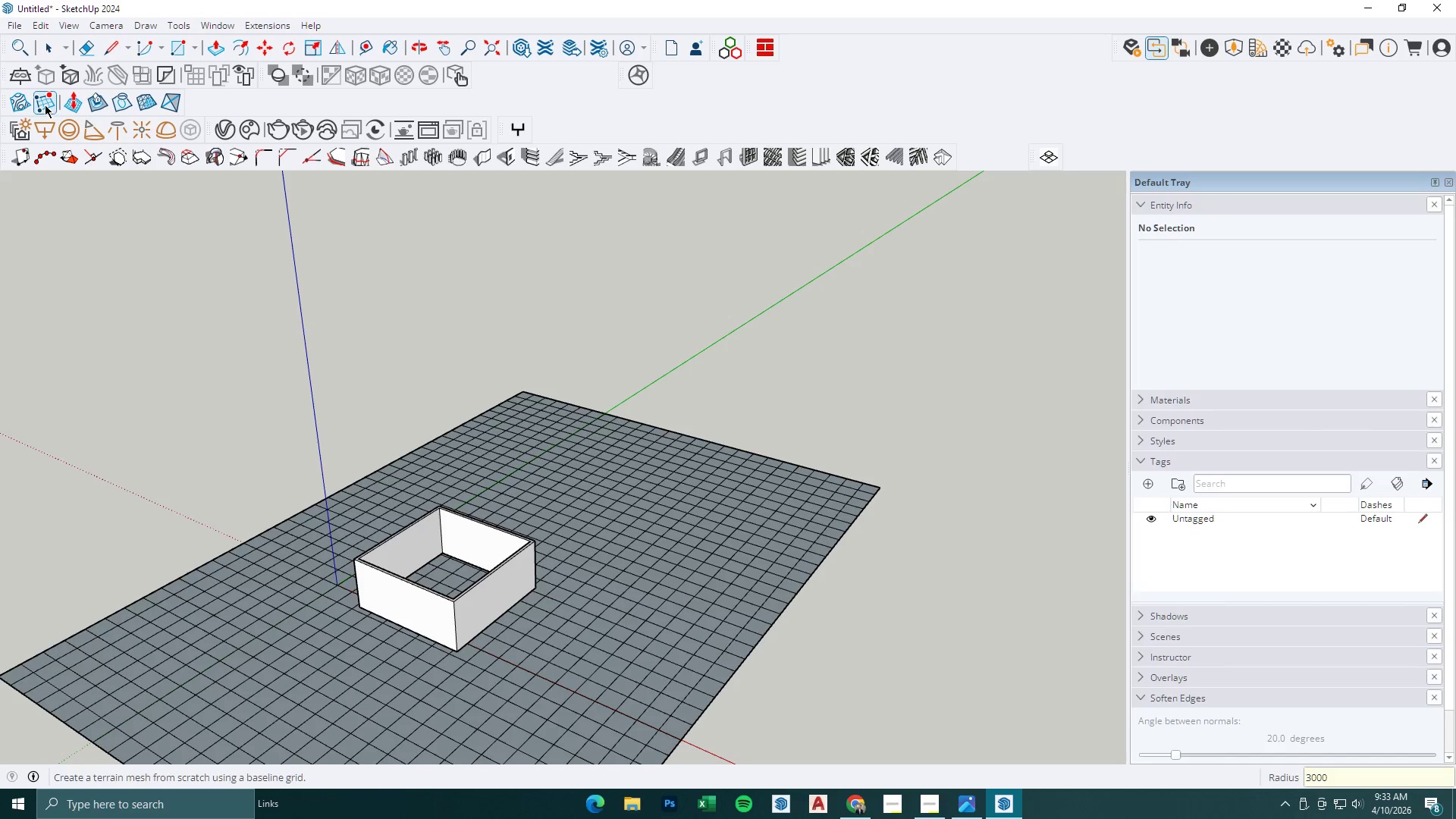 
left_click([65, 104])
 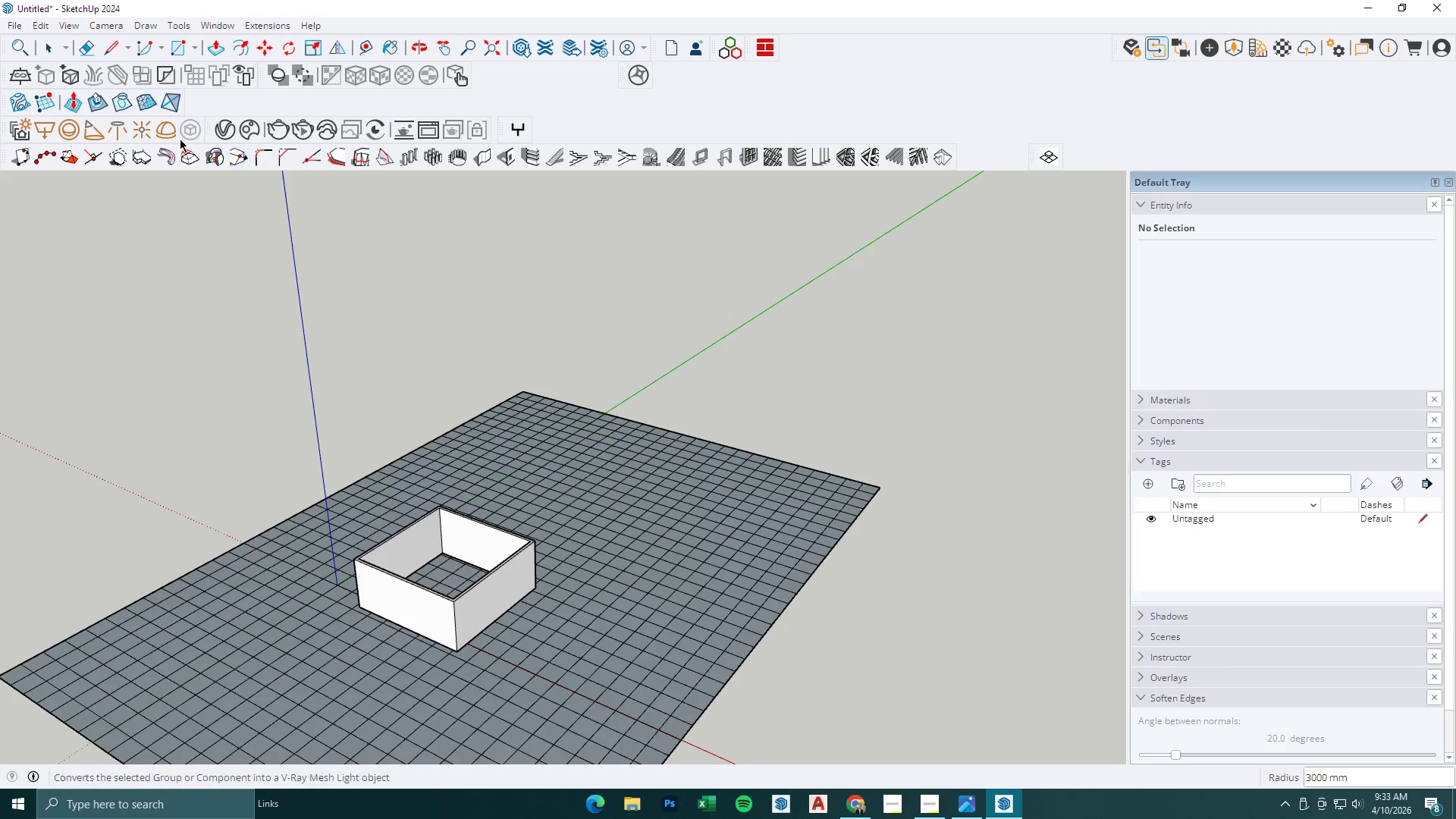 
left_click([74, 102])
 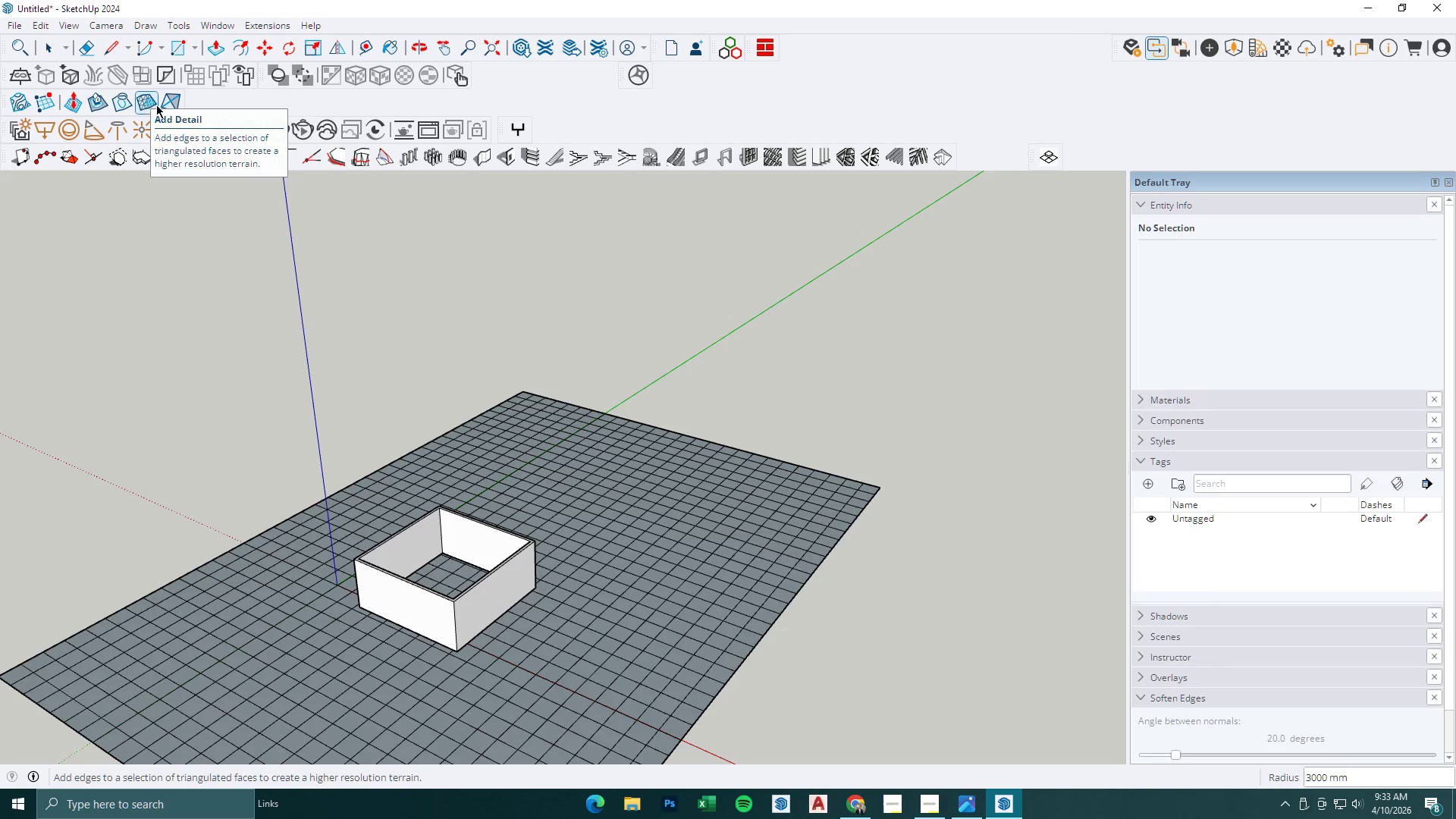 
wait(6.3)
 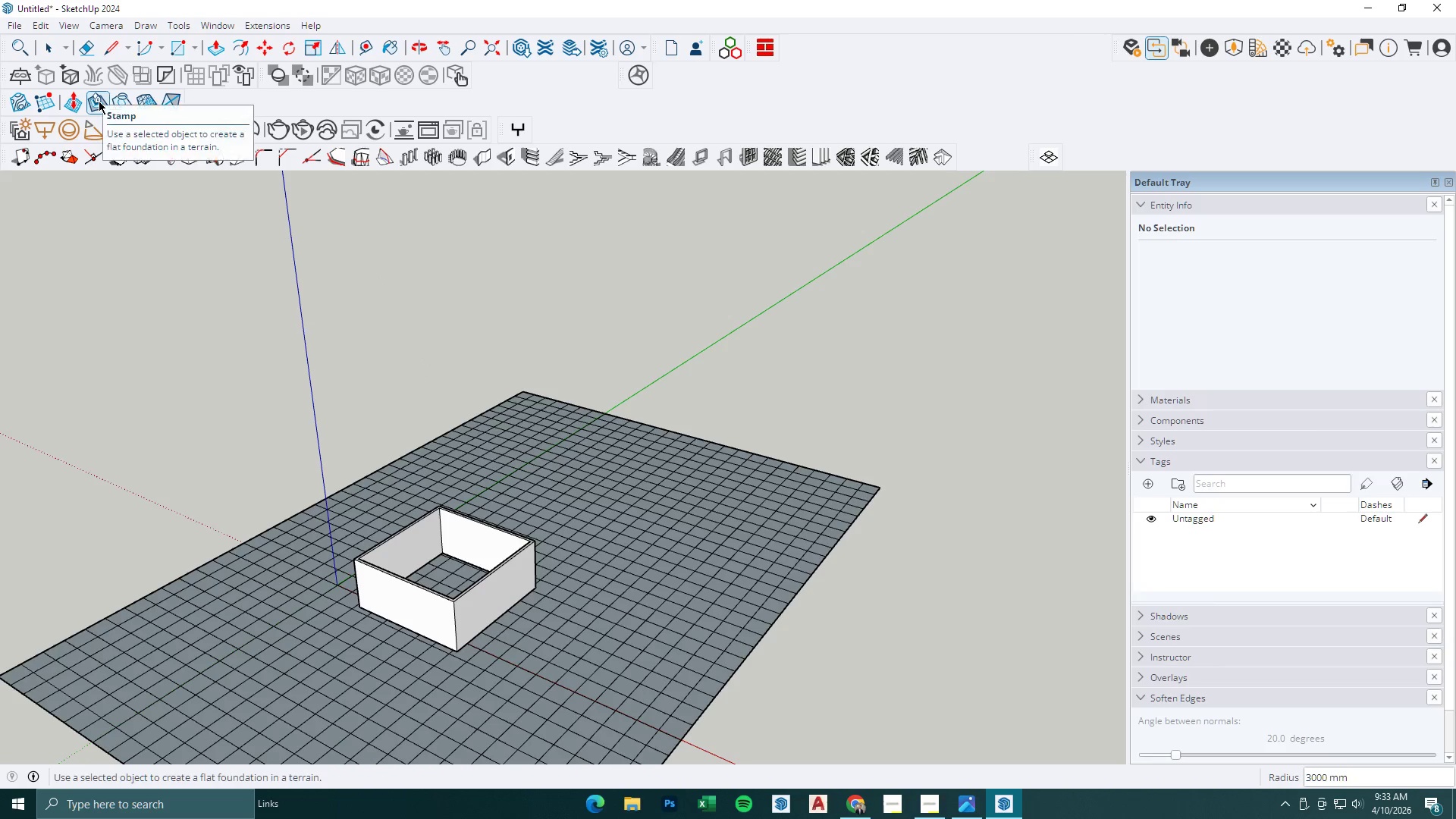 
mouse_move([47, 102])
 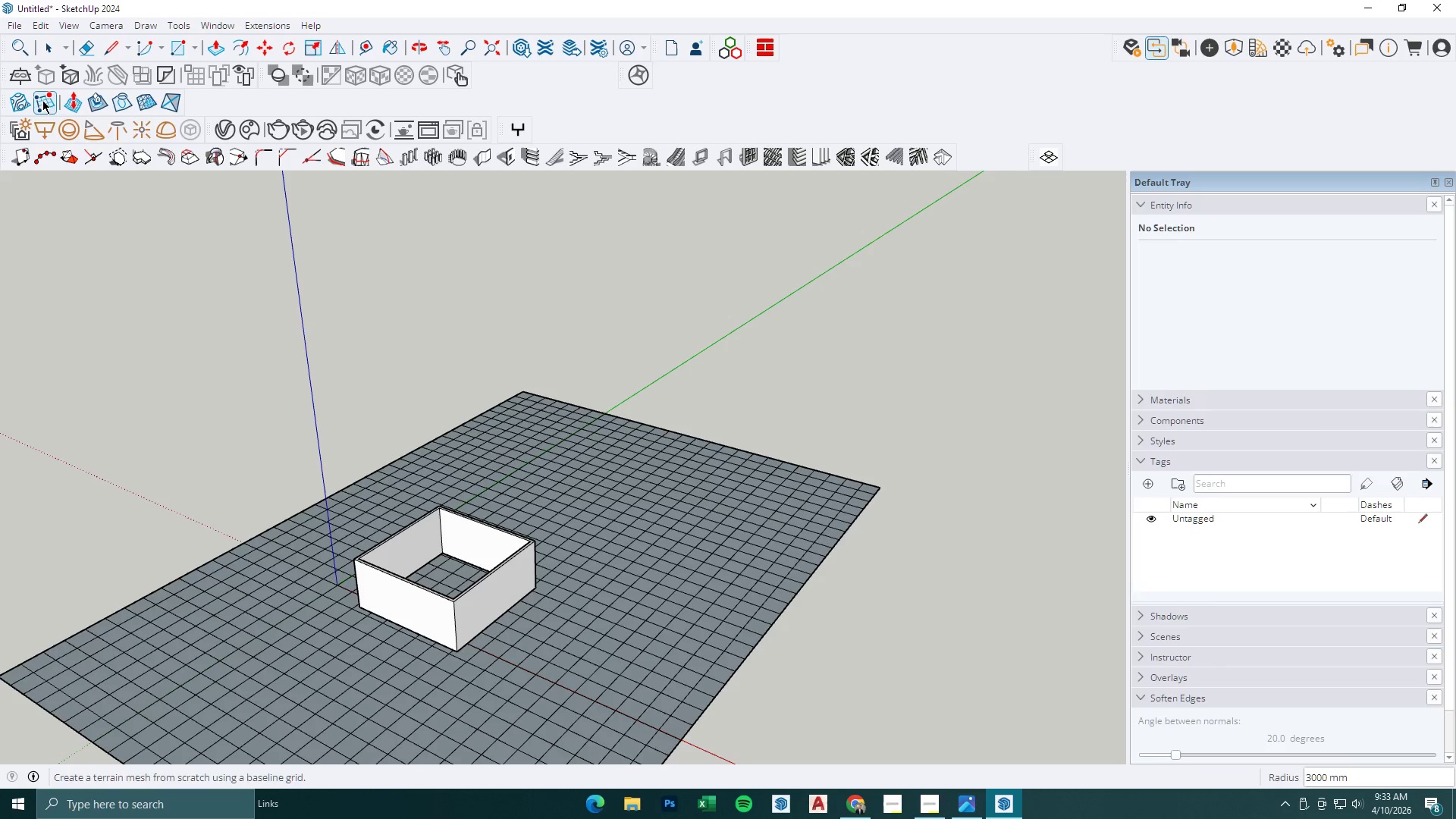 
left_click([70, 100])
 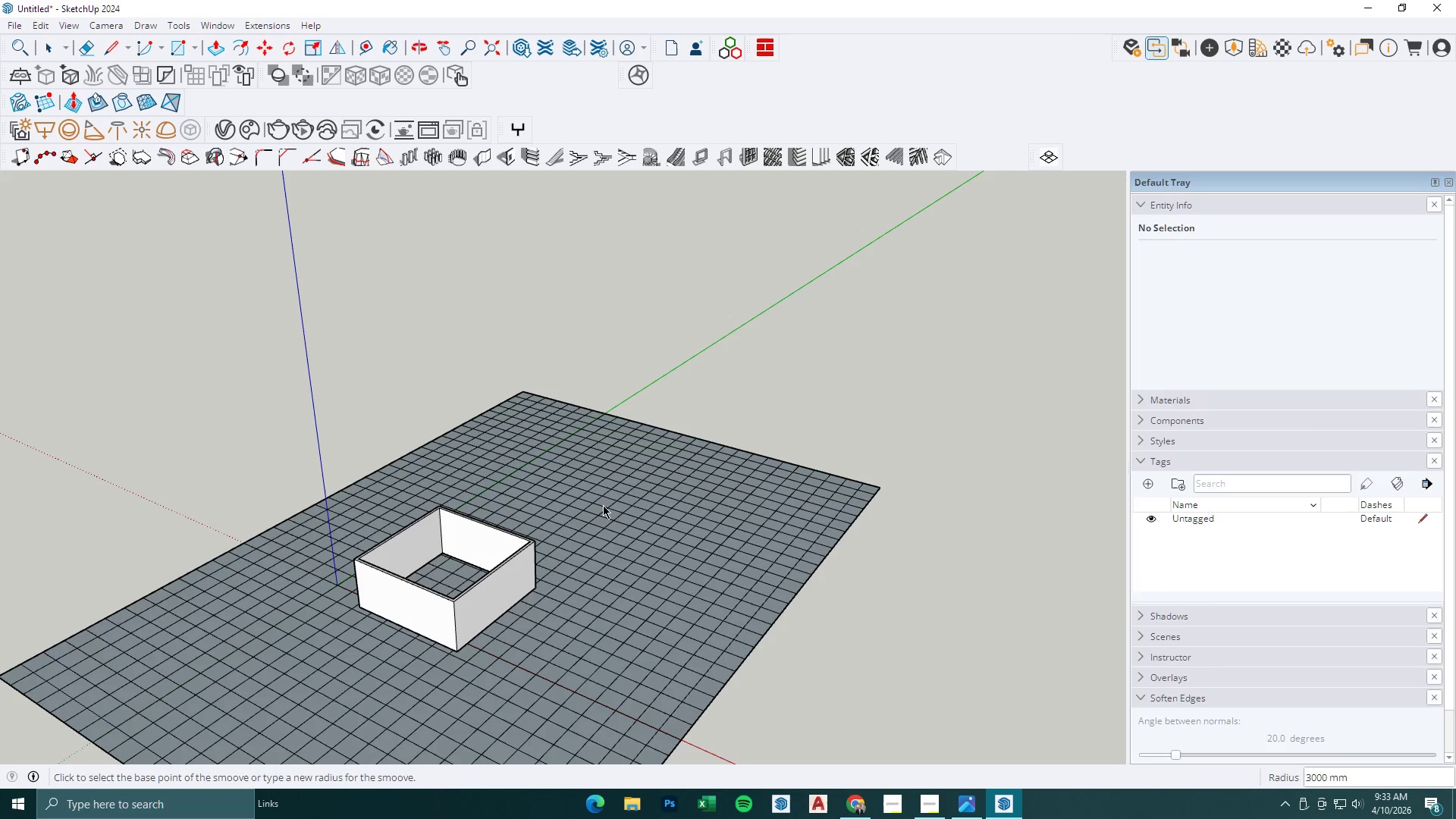 
scroll: coordinate [565, 224], scroll_direction: down, amount: 5.0
 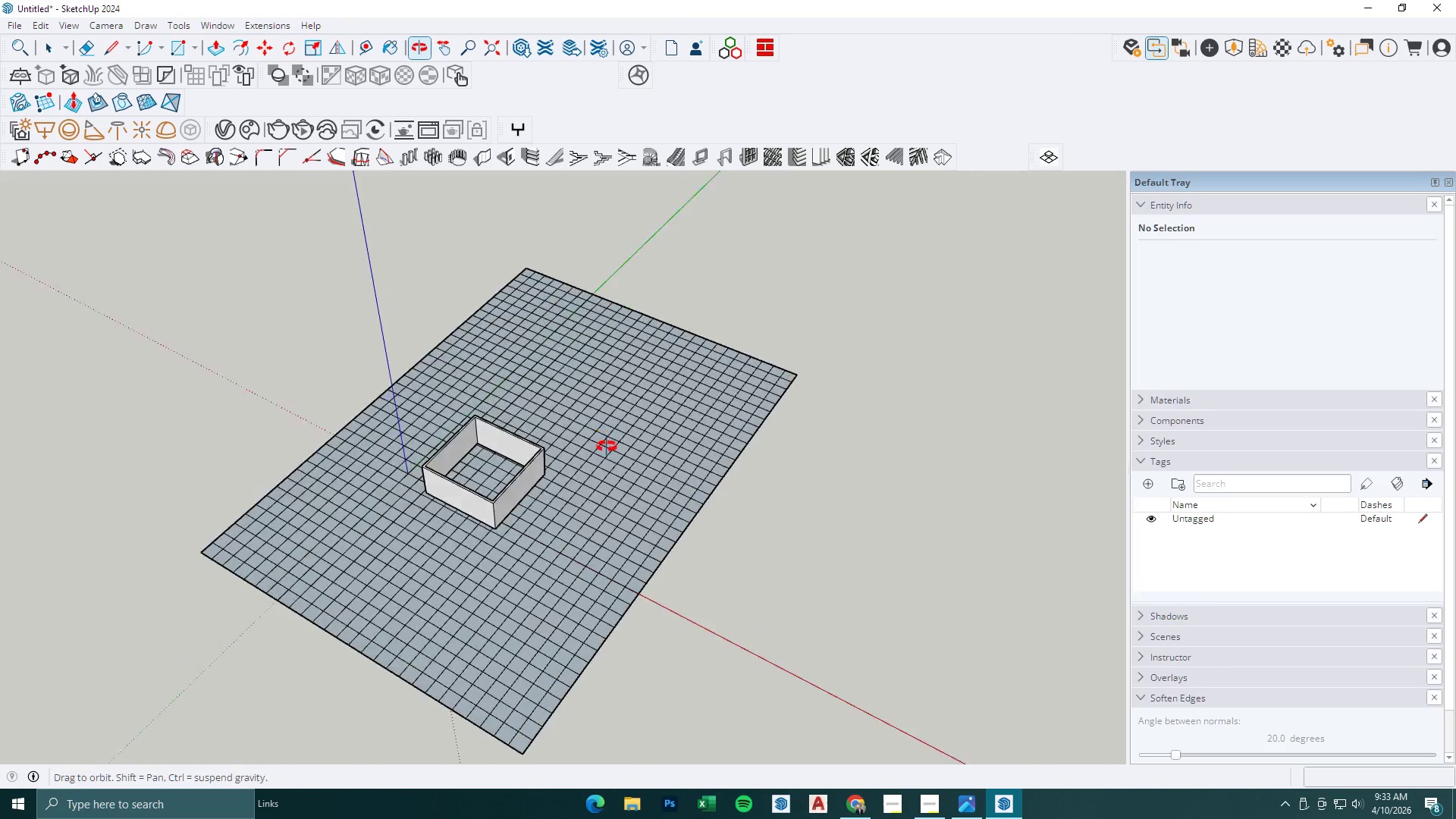 
left_click_drag(start_coordinate=[608, 399], to_coordinate=[608, 369])
 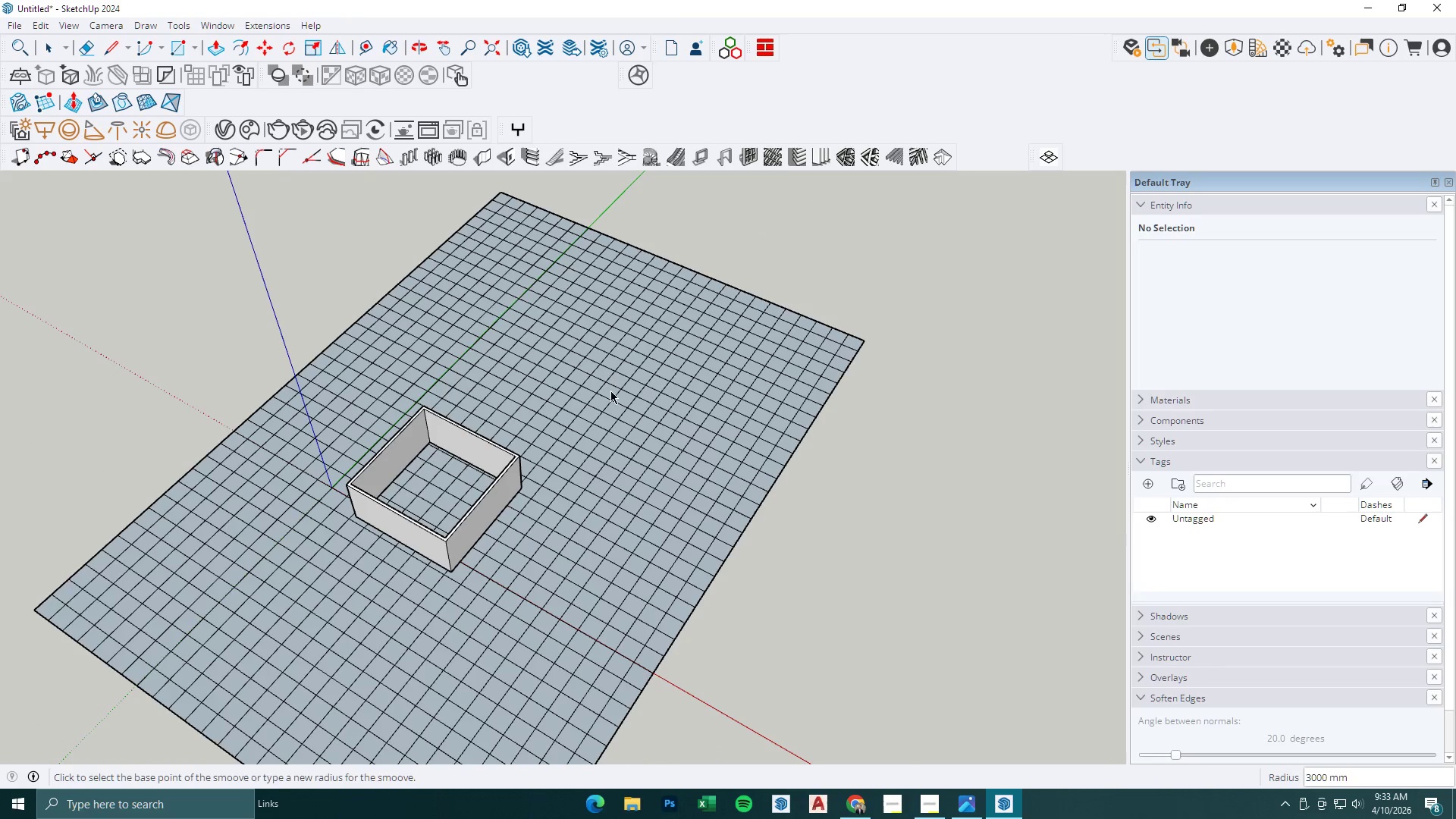 
scroll: coordinate [603, 428], scroll_direction: up, amount: 3.0
 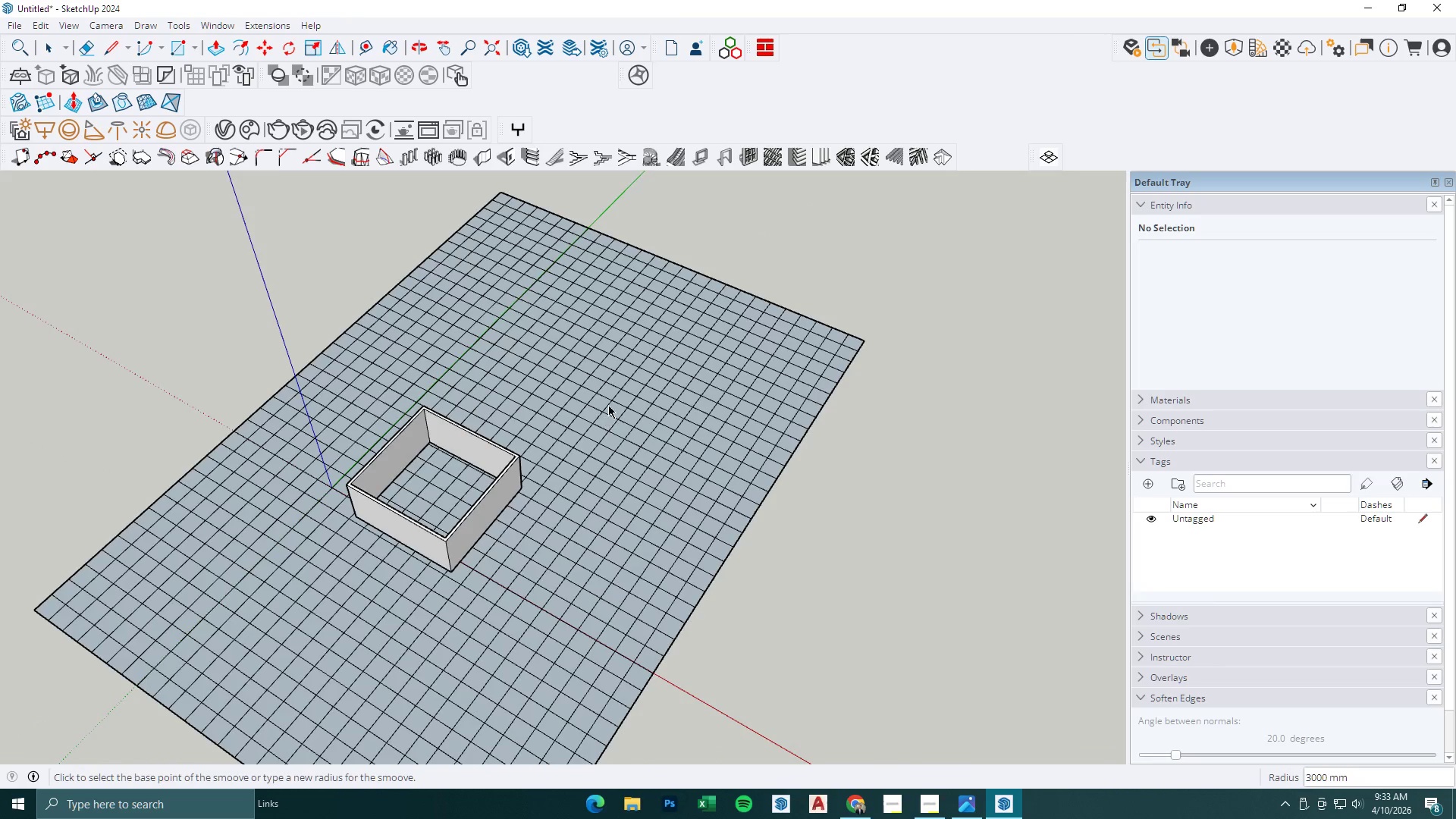 
left_click_drag(start_coordinate=[610, 391], to_coordinate=[622, 300])
 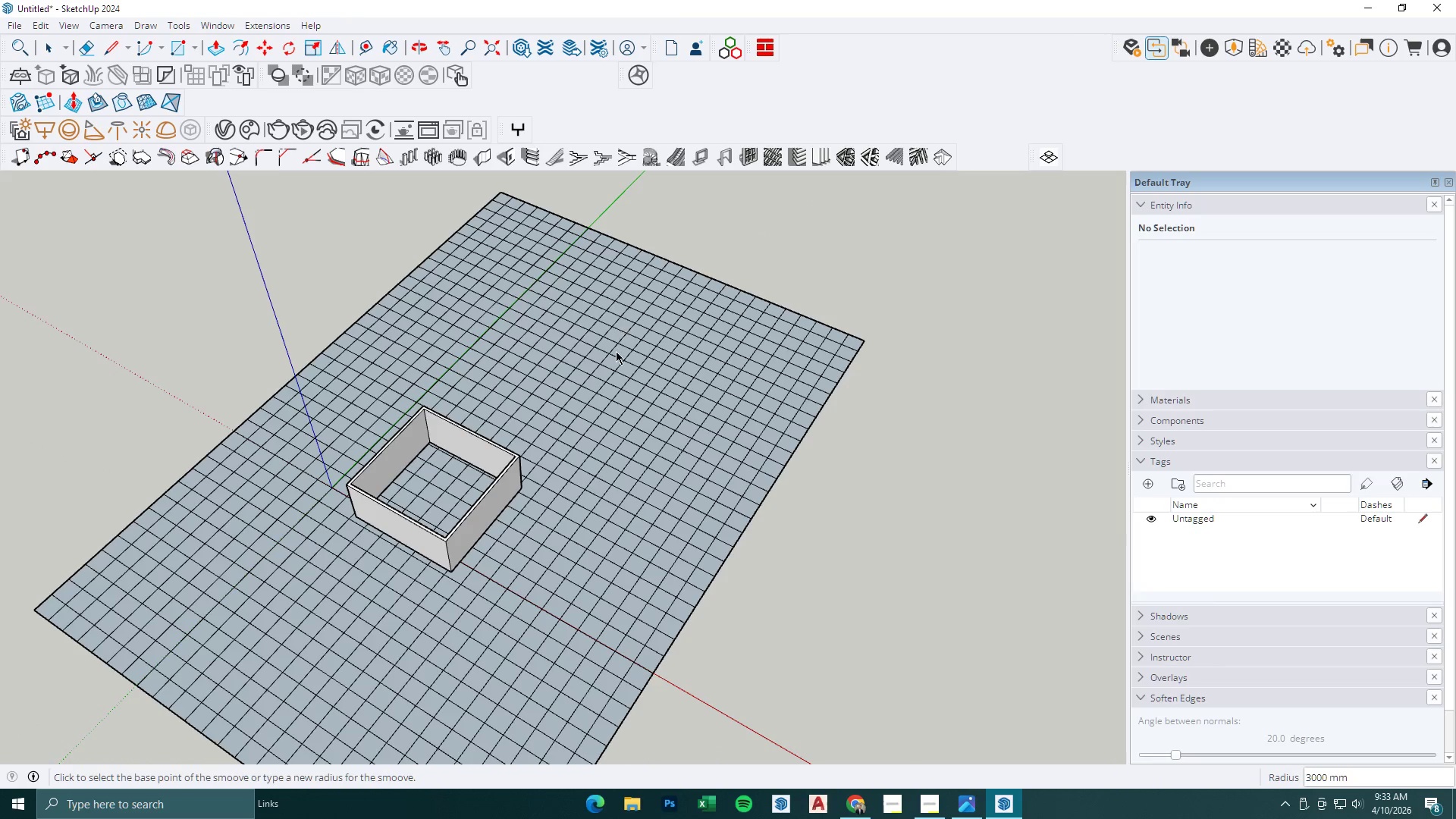 
scroll: coordinate [615, 362], scroll_direction: down, amount: 15.0
 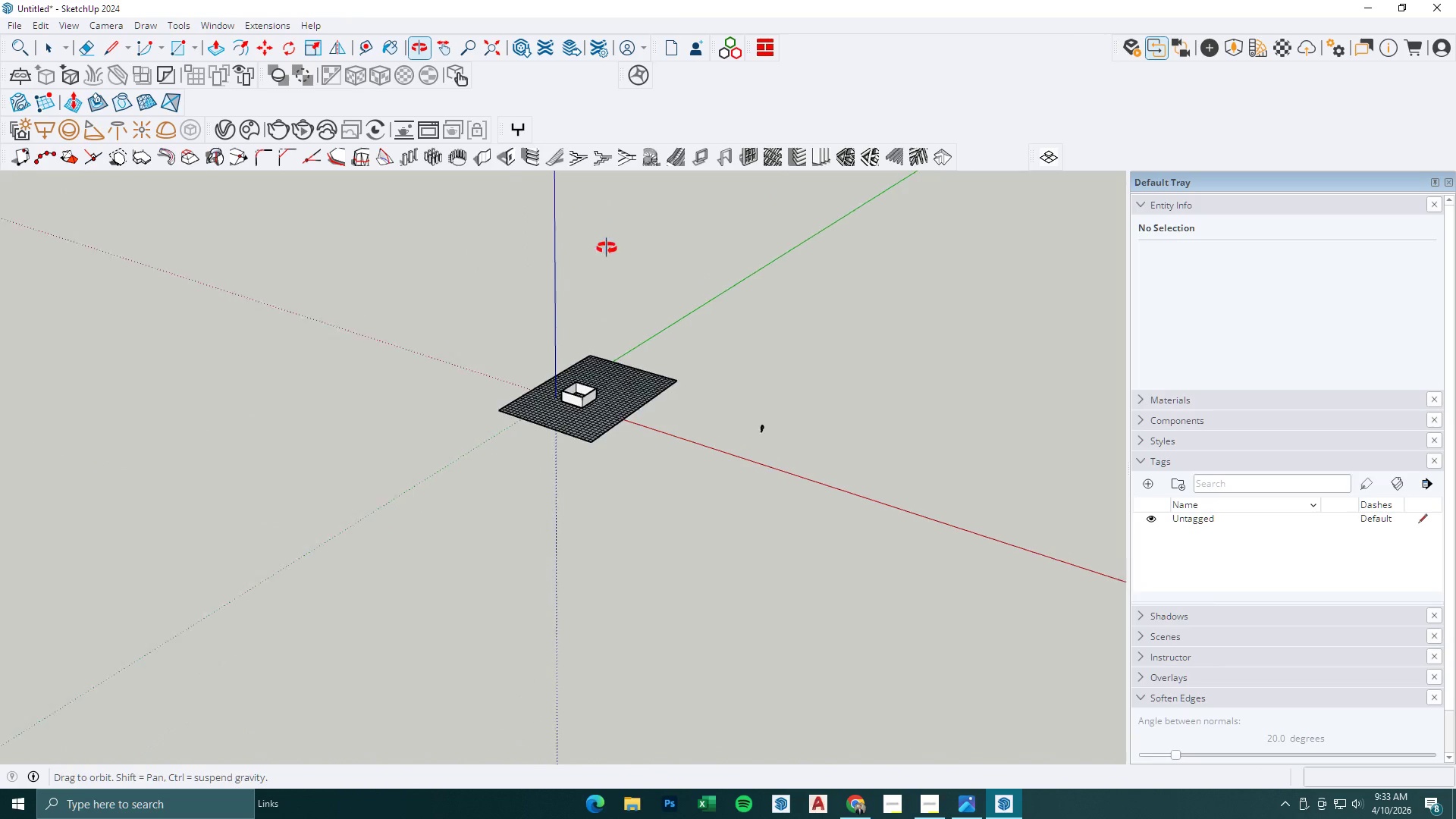 
left_click([673, 425])
 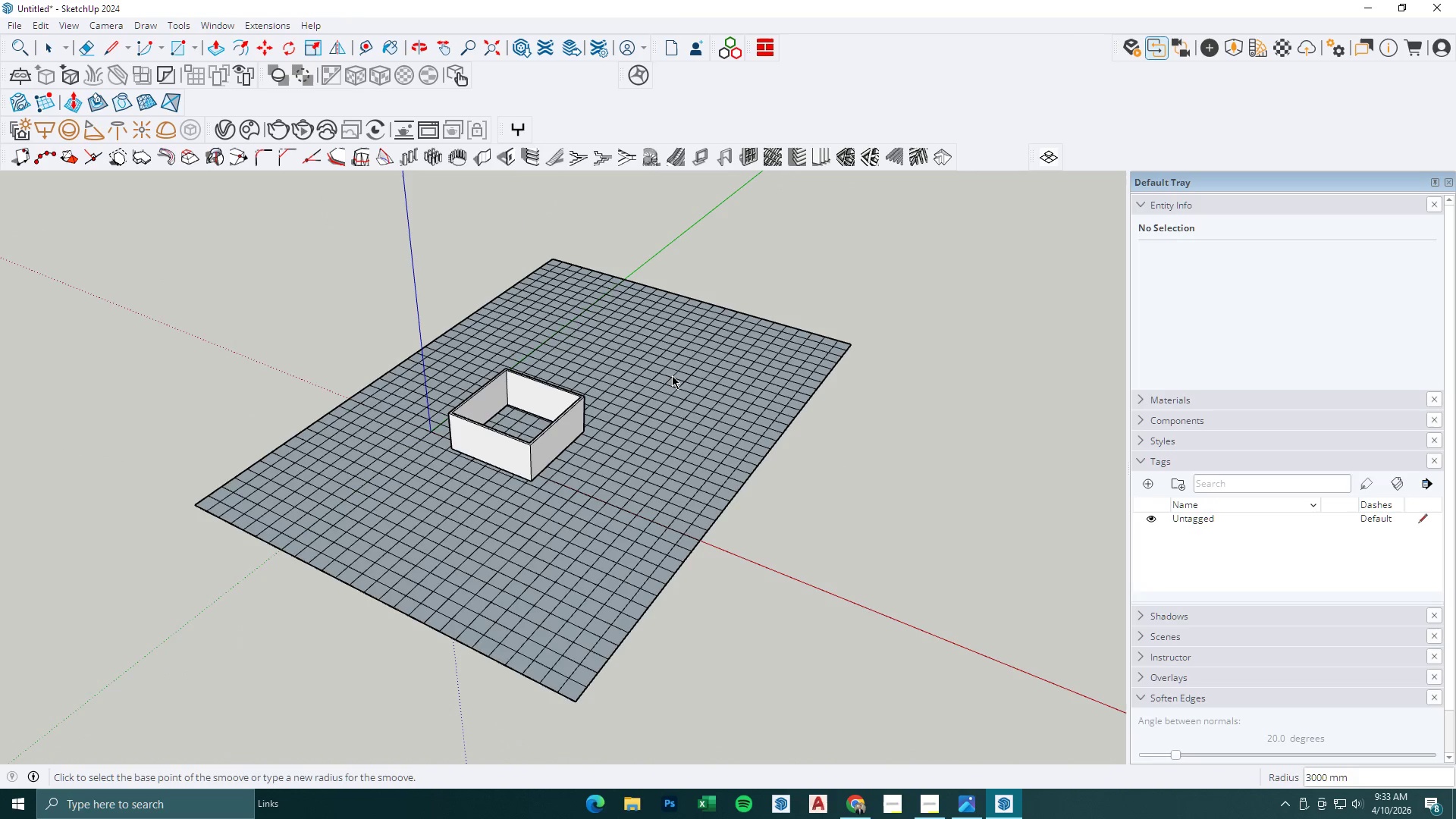 
scroll: coordinate [635, 436], scroll_direction: up, amount: 14.0
 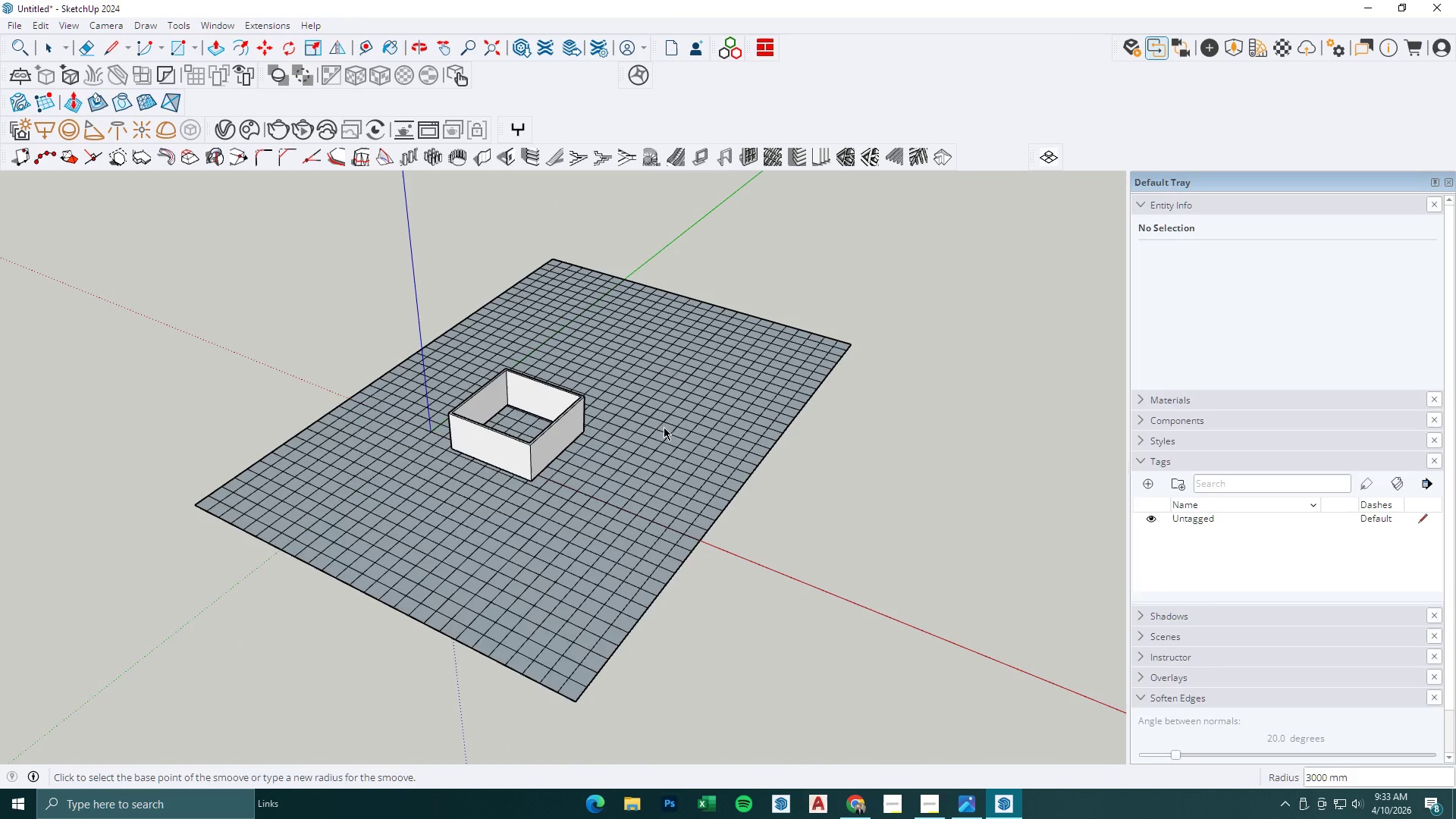 
left_click_drag(start_coordinate=[666, 365], to_coordinate=[730, 410])
 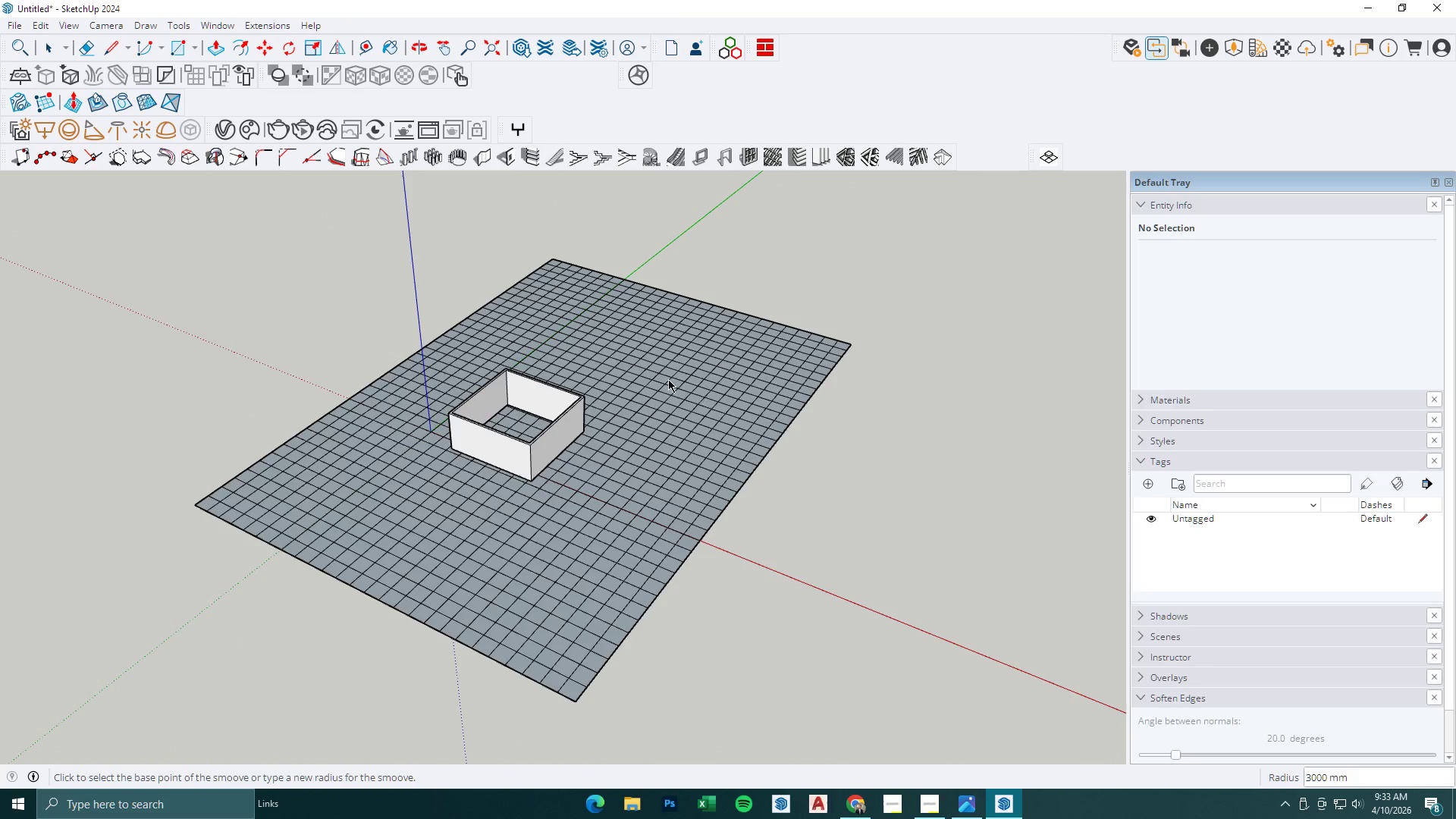 
left_click_drag(start_coordinate=[668, 379], to_coordinate=[703, 402])
 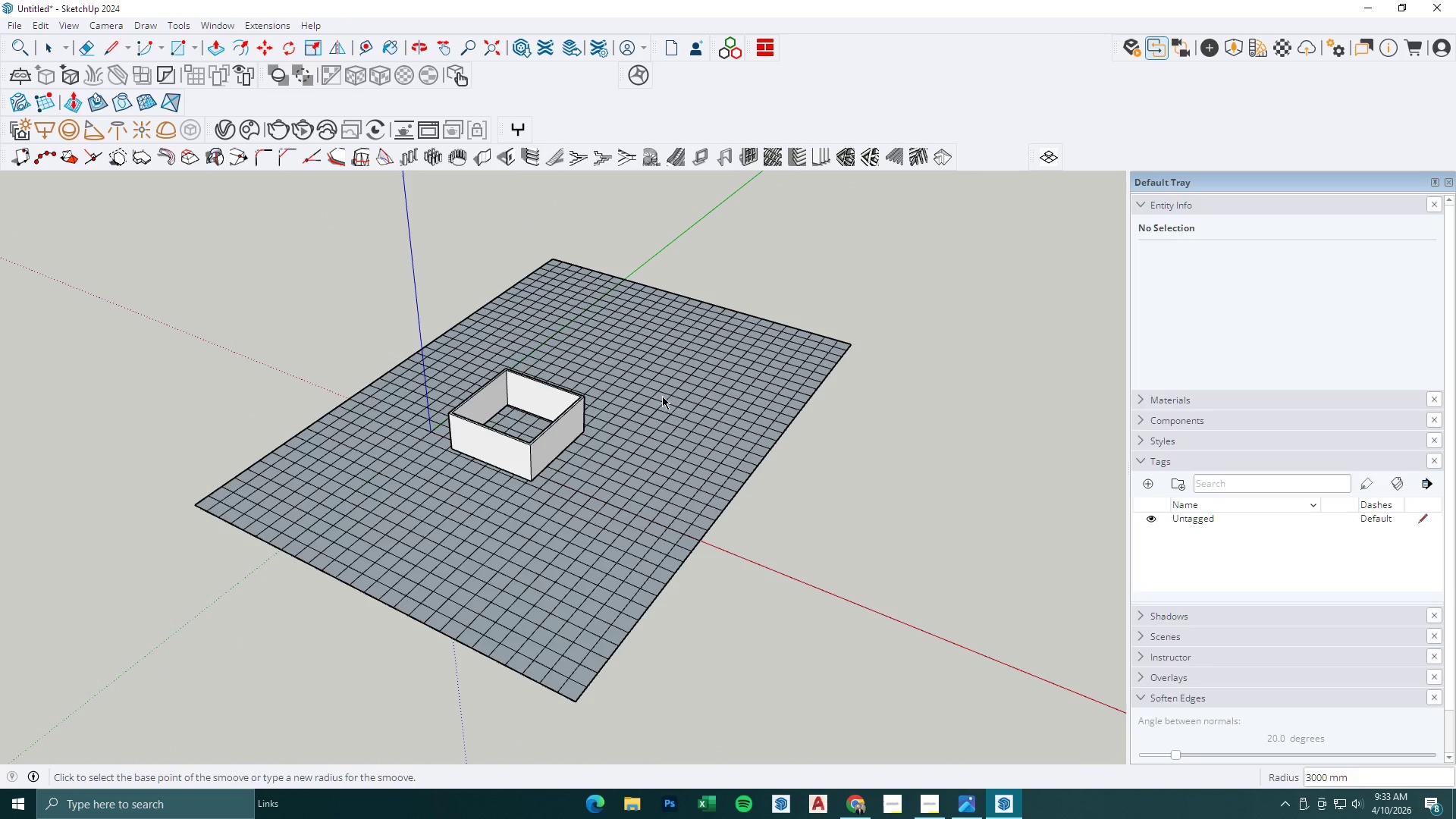 
key(Space)
 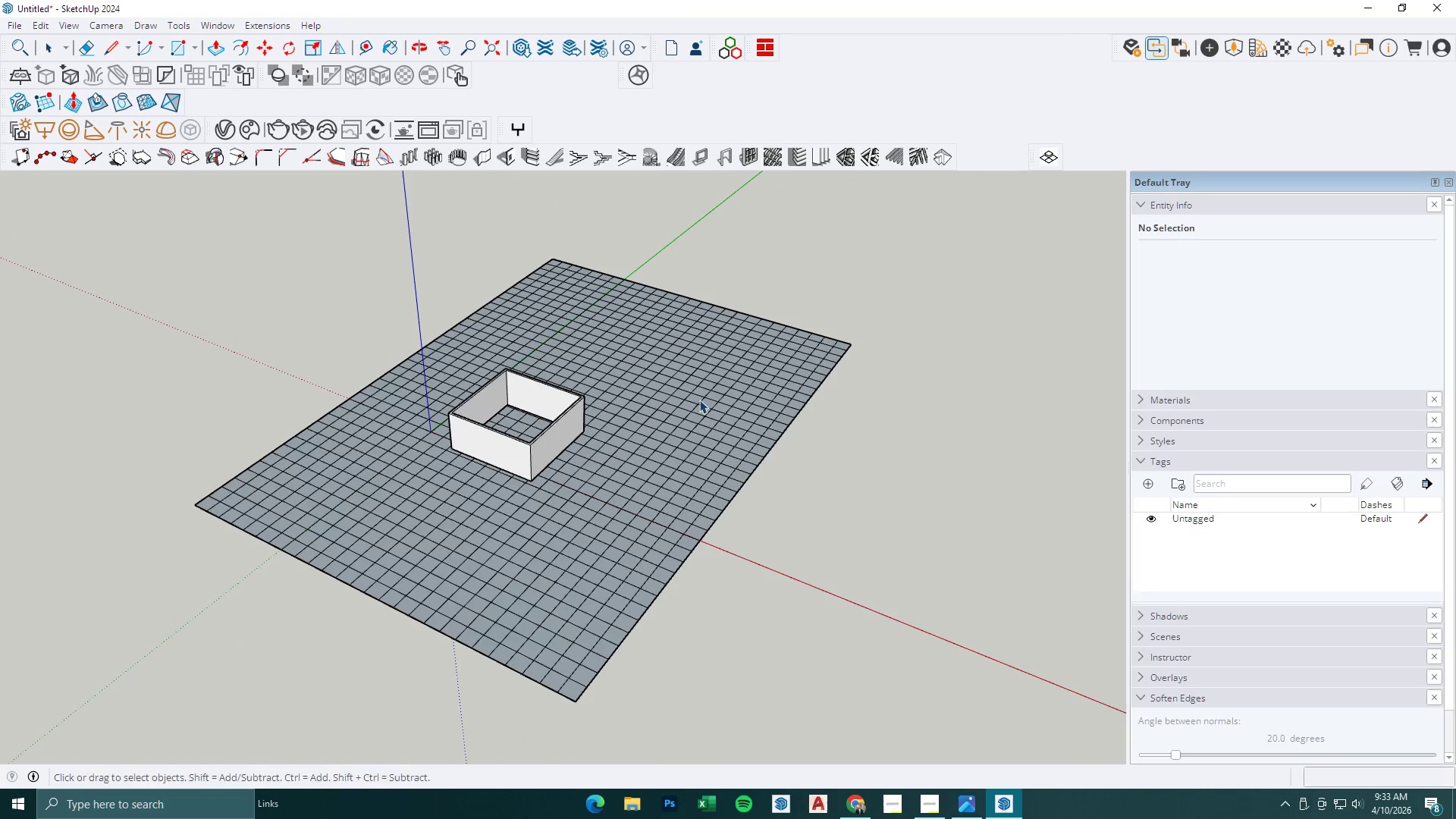 
key(Escape)
 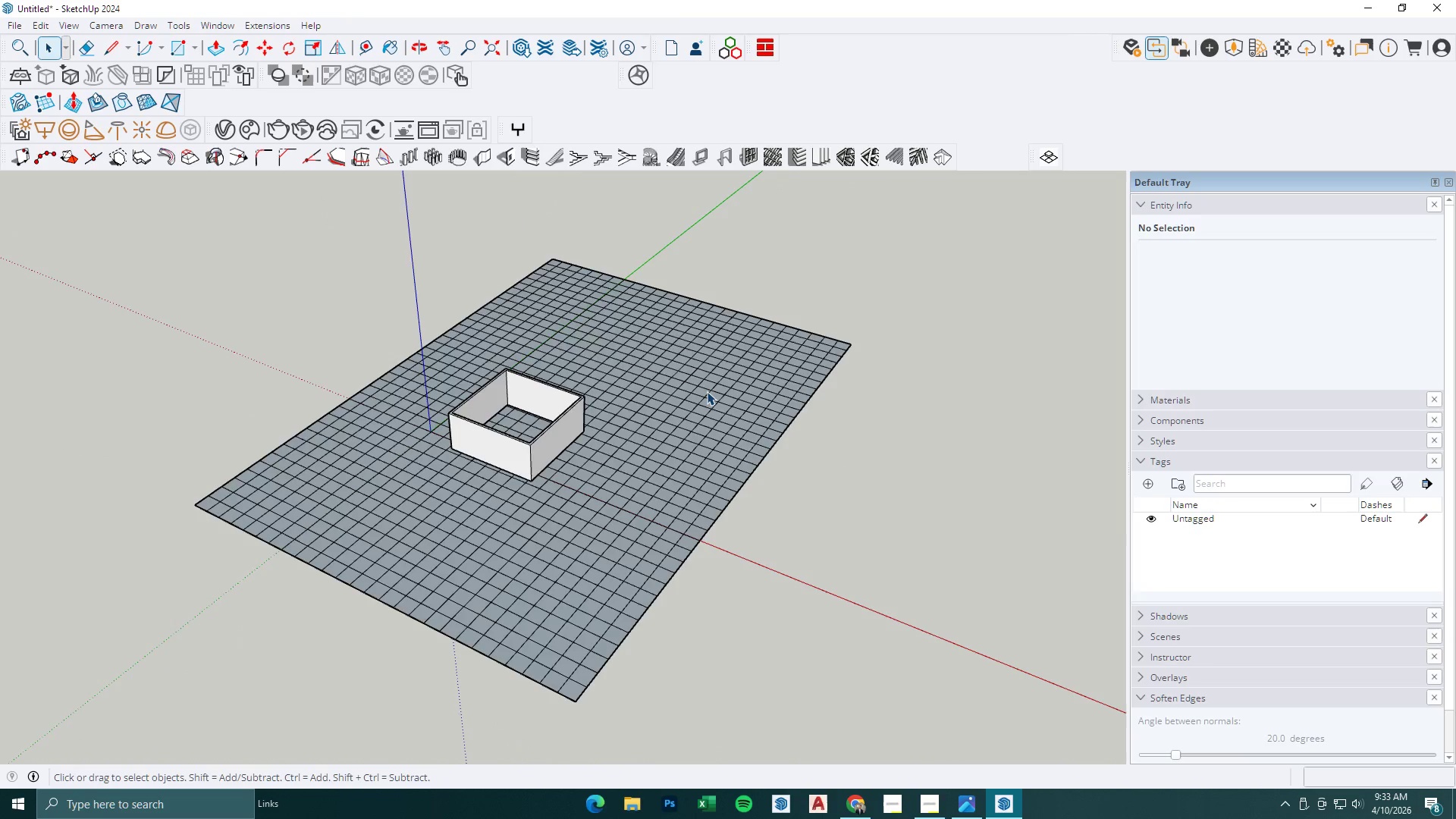 
left_click([707, 391])
 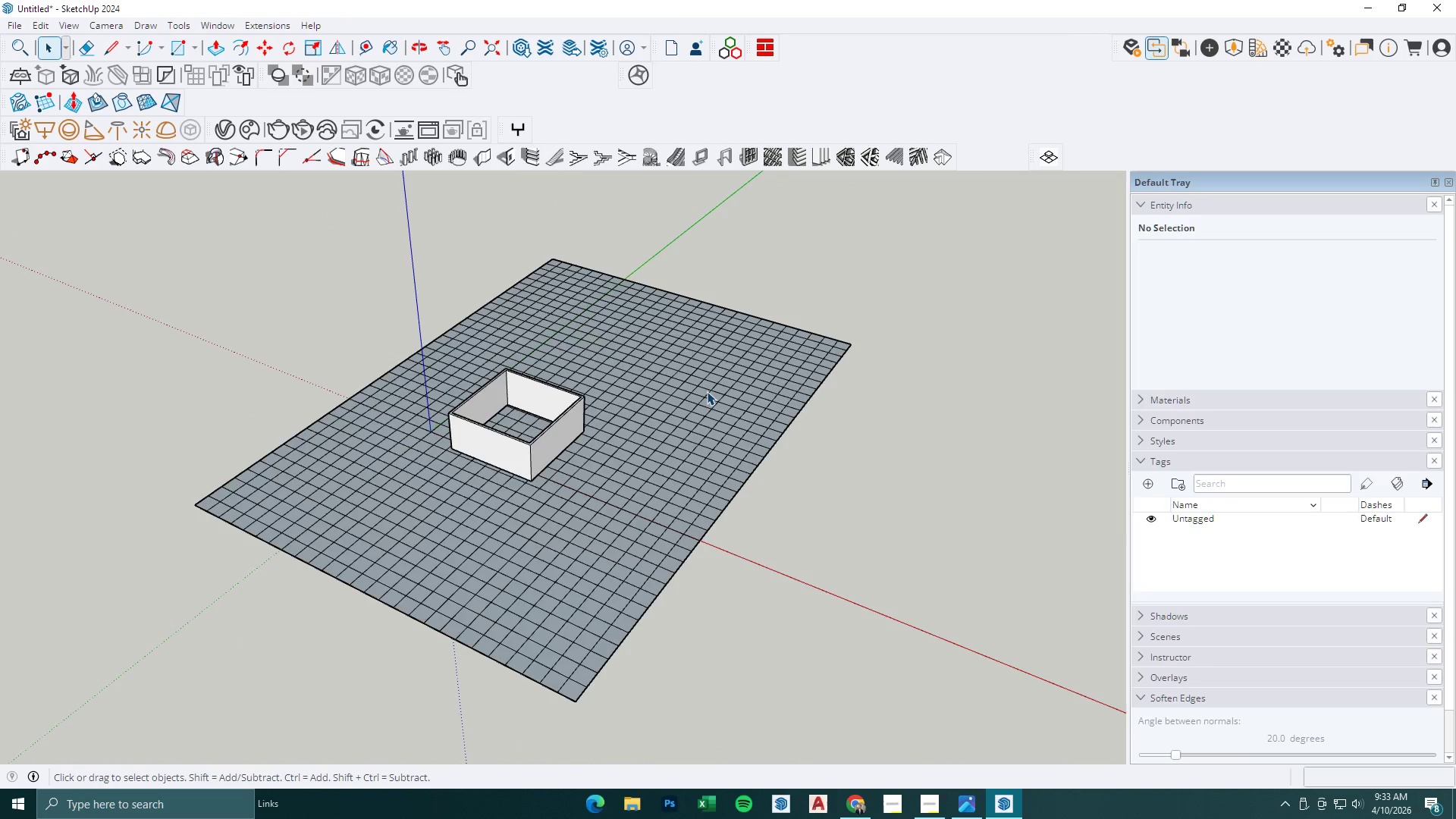 
double_click([707, 391])
 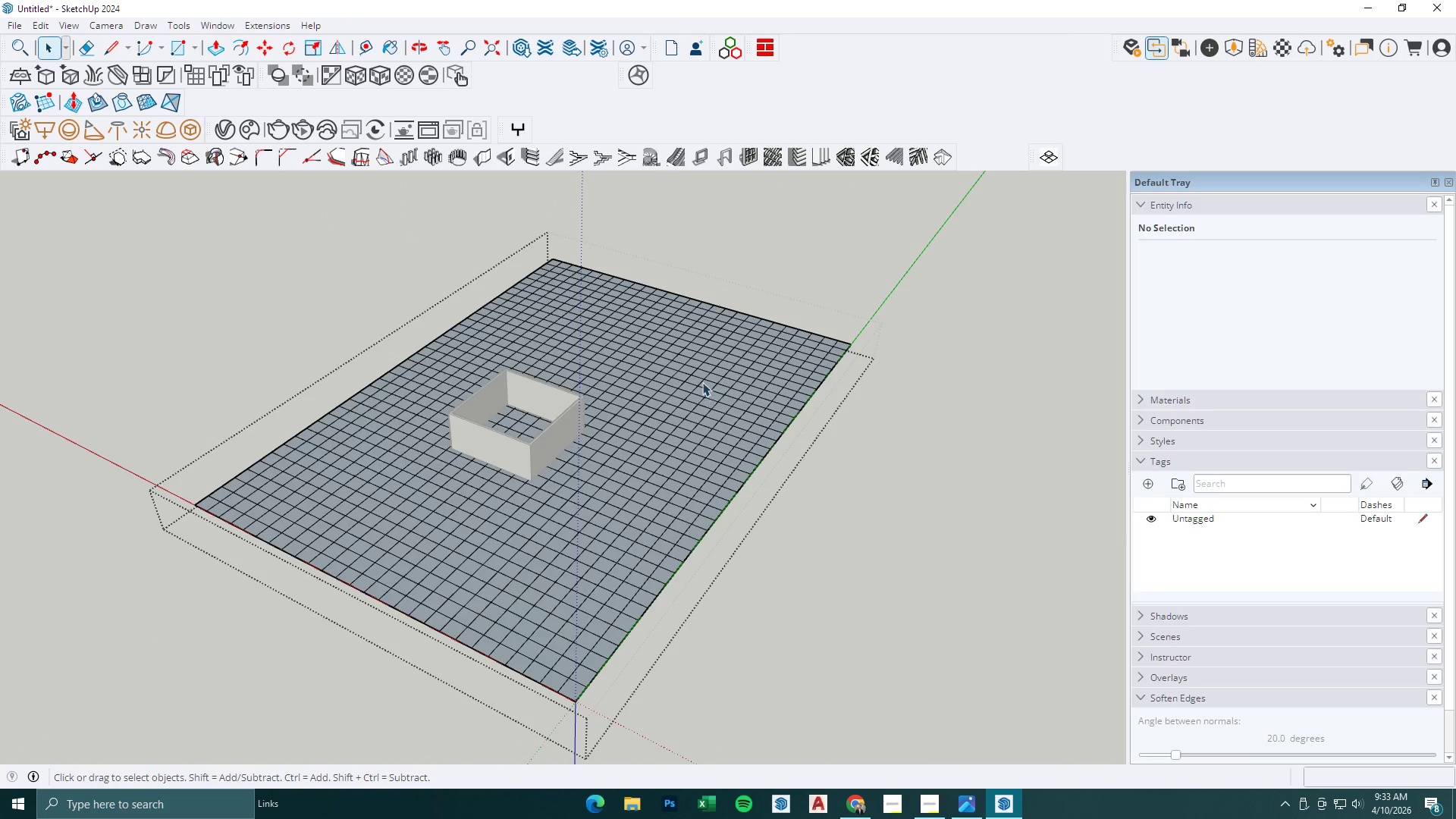 
triple_click([695, 368])
 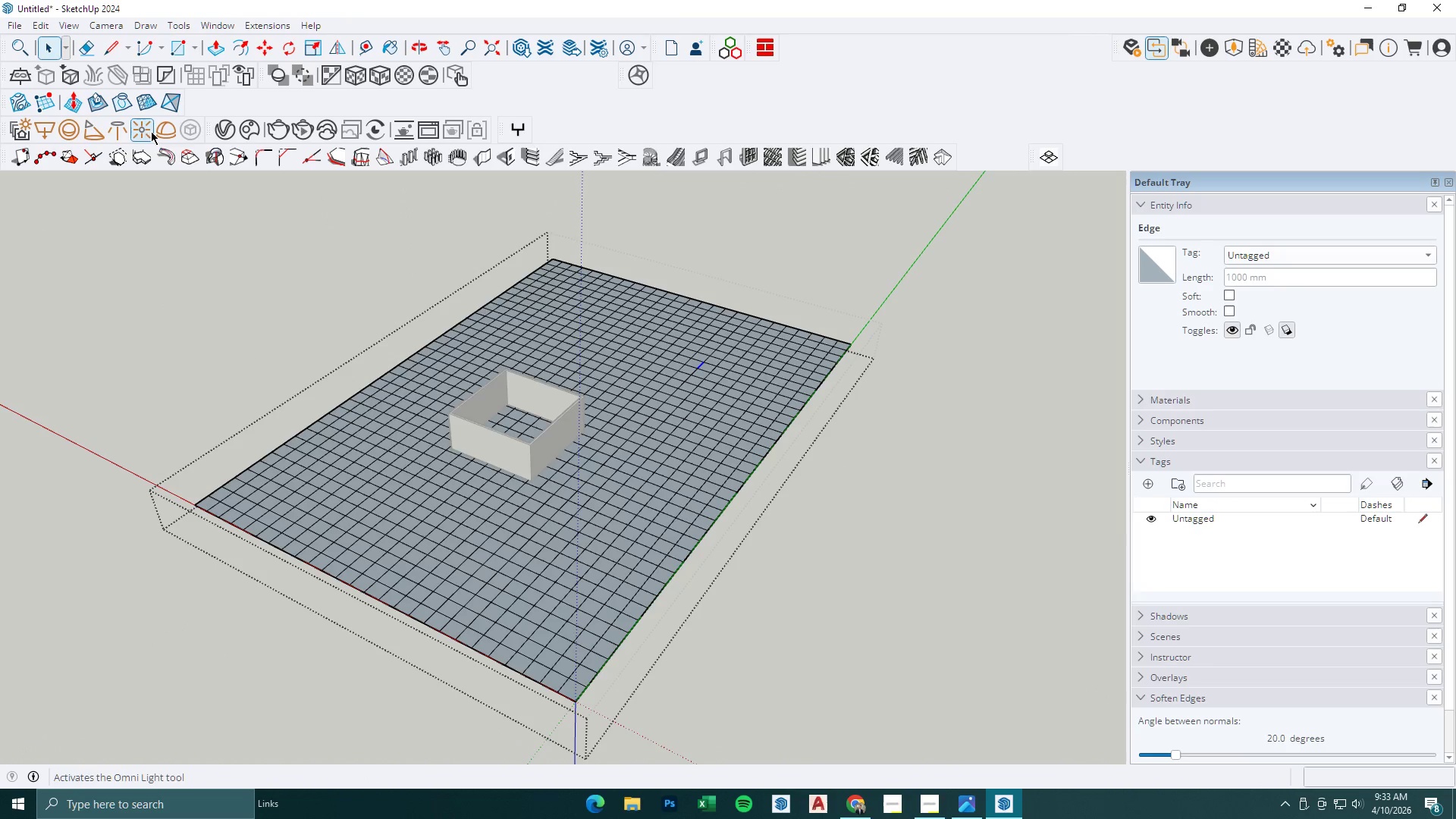 
left_click([74, 99])
 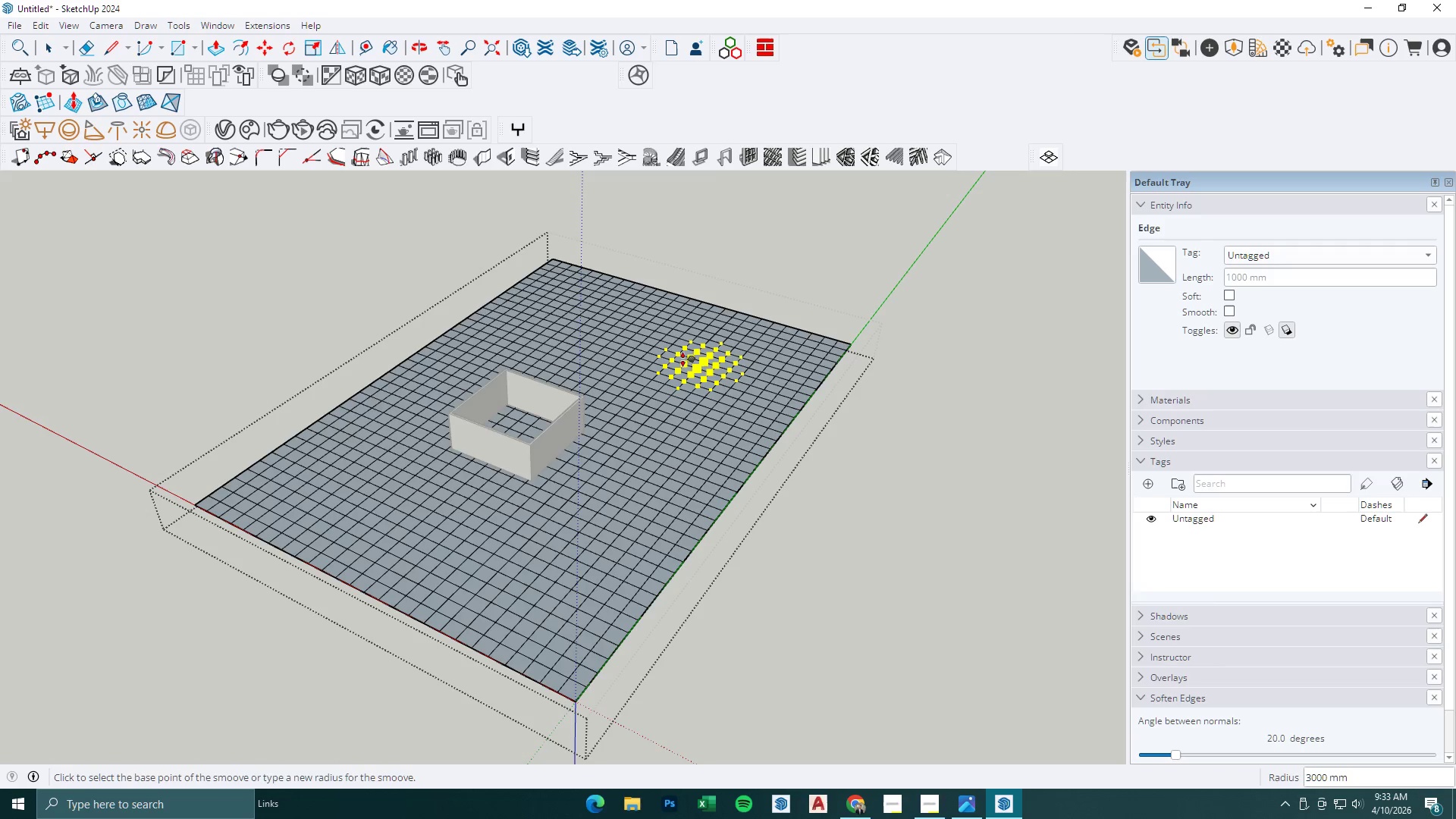 
left_click_drag(start_coordinate=[679, 356], to_coordinate=[683, 353])
 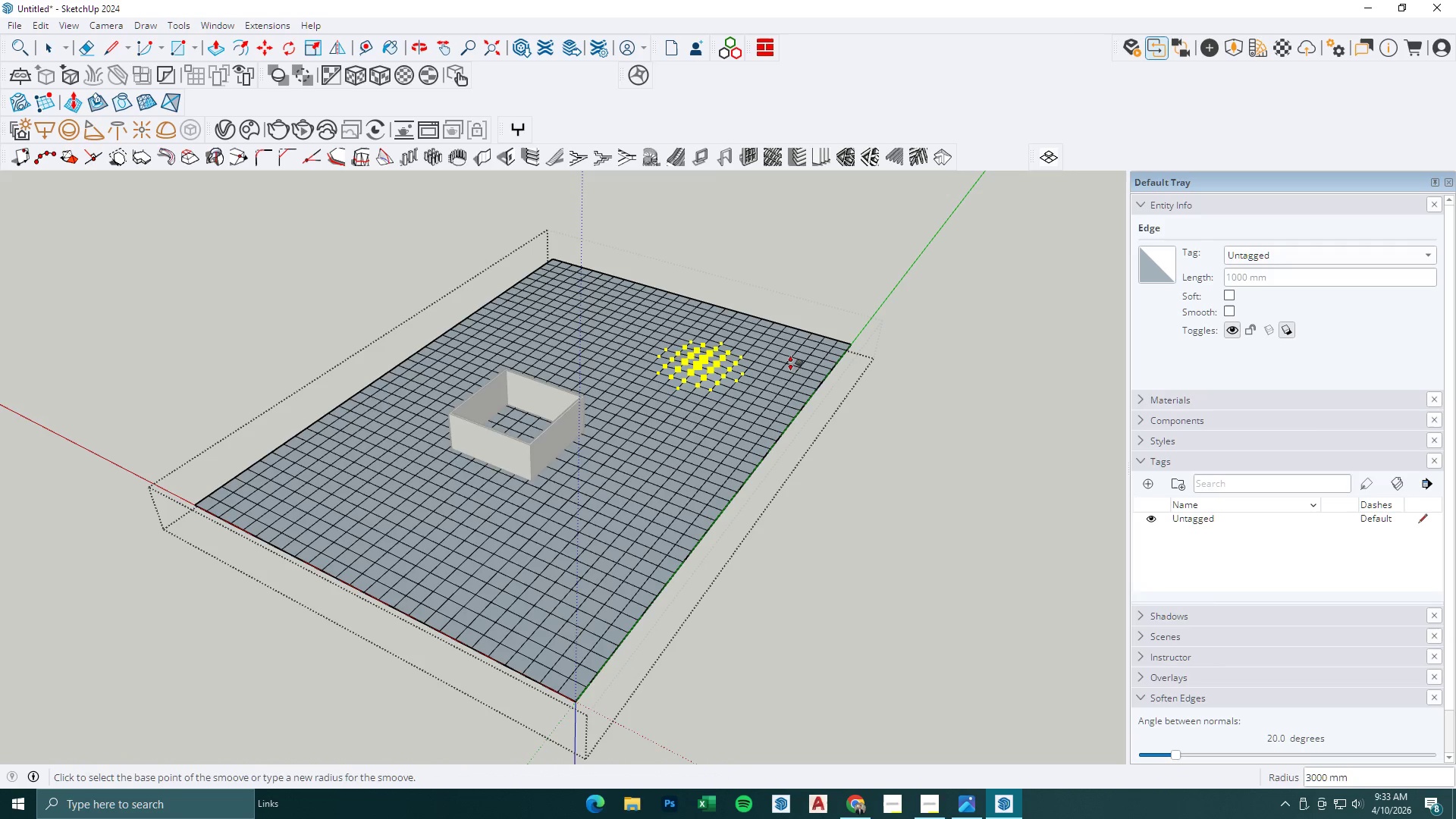 
key(Escape)
 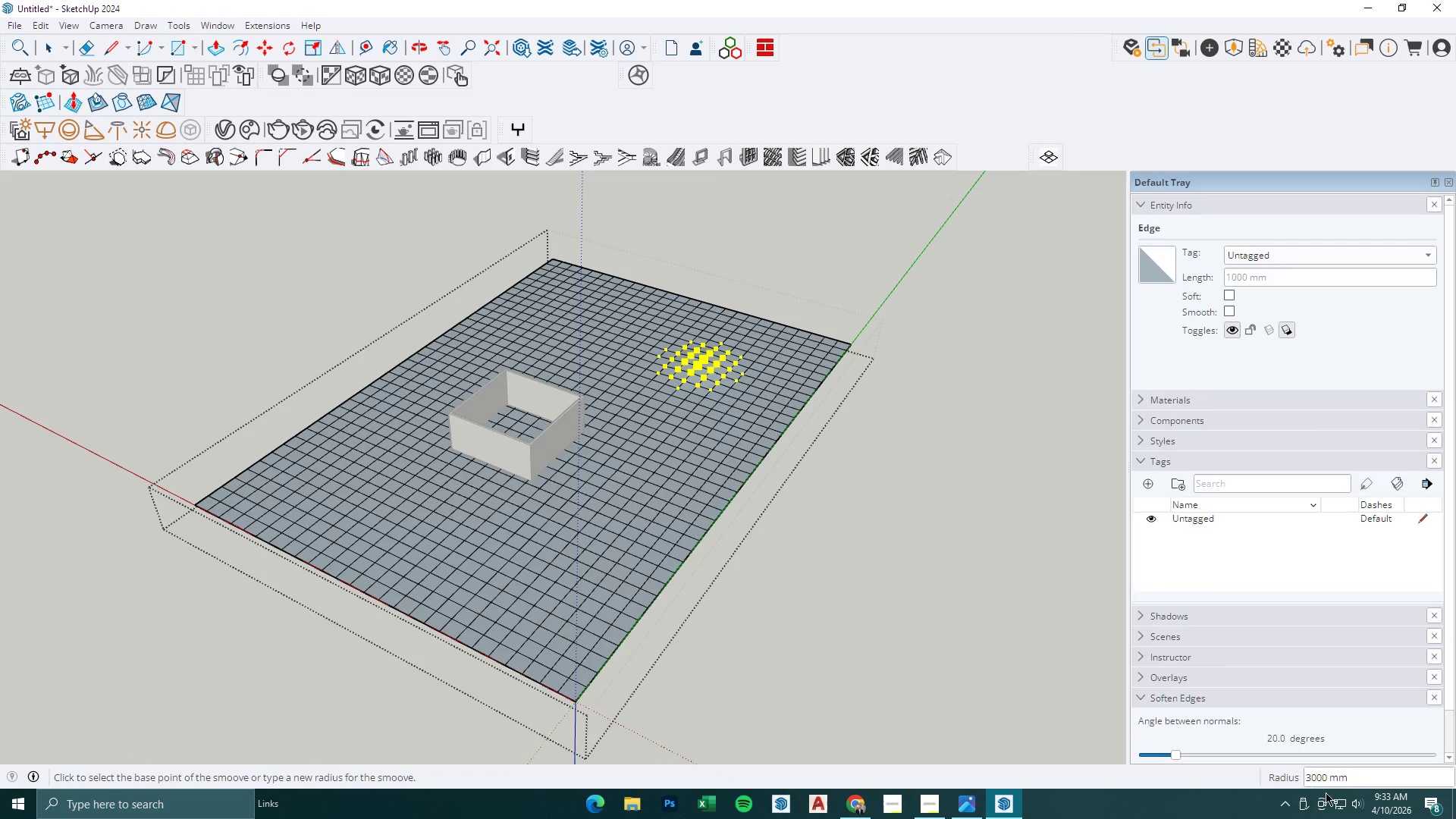 
left_click([1326, 780])
 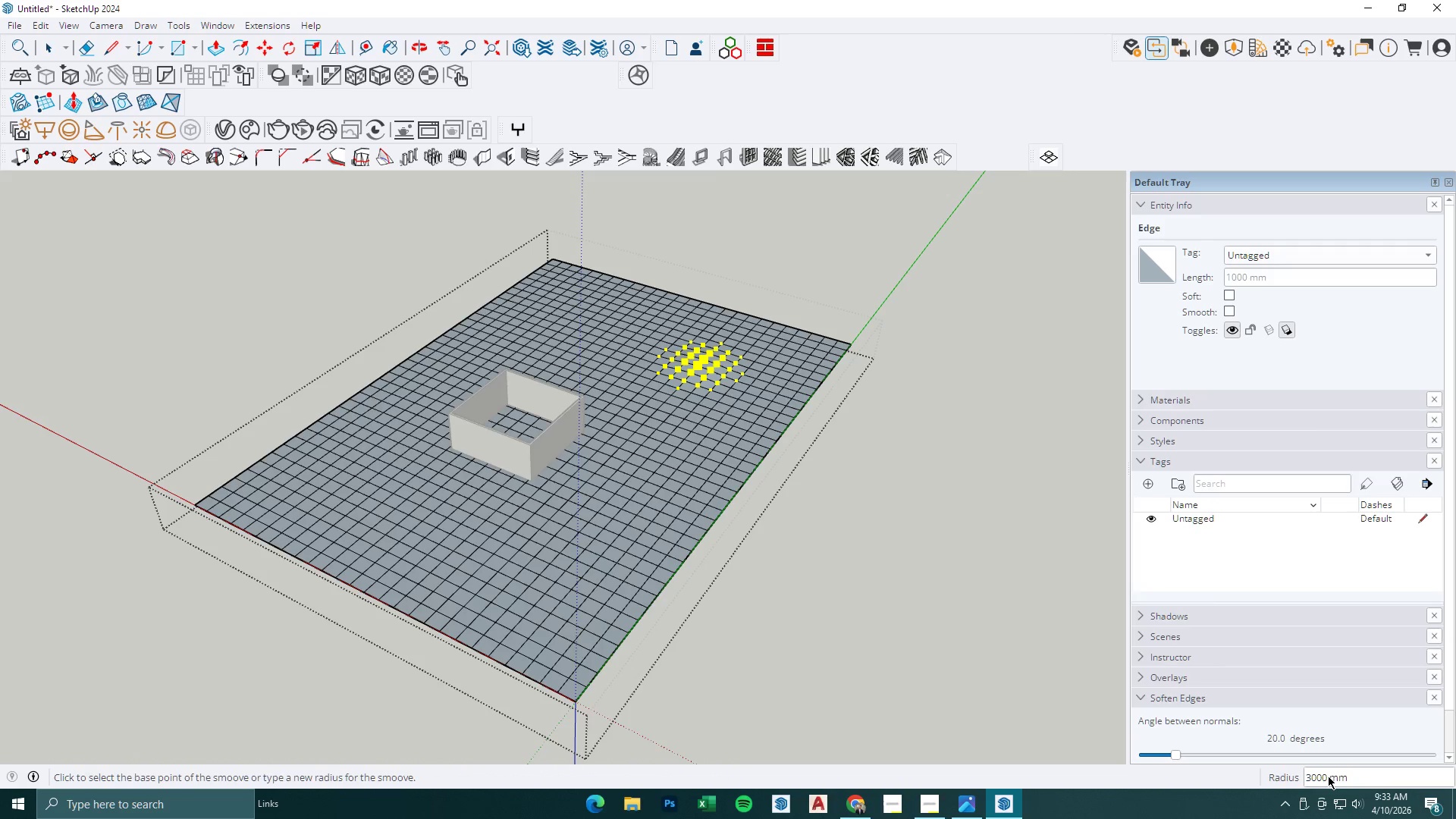 
key(Numpad6)
 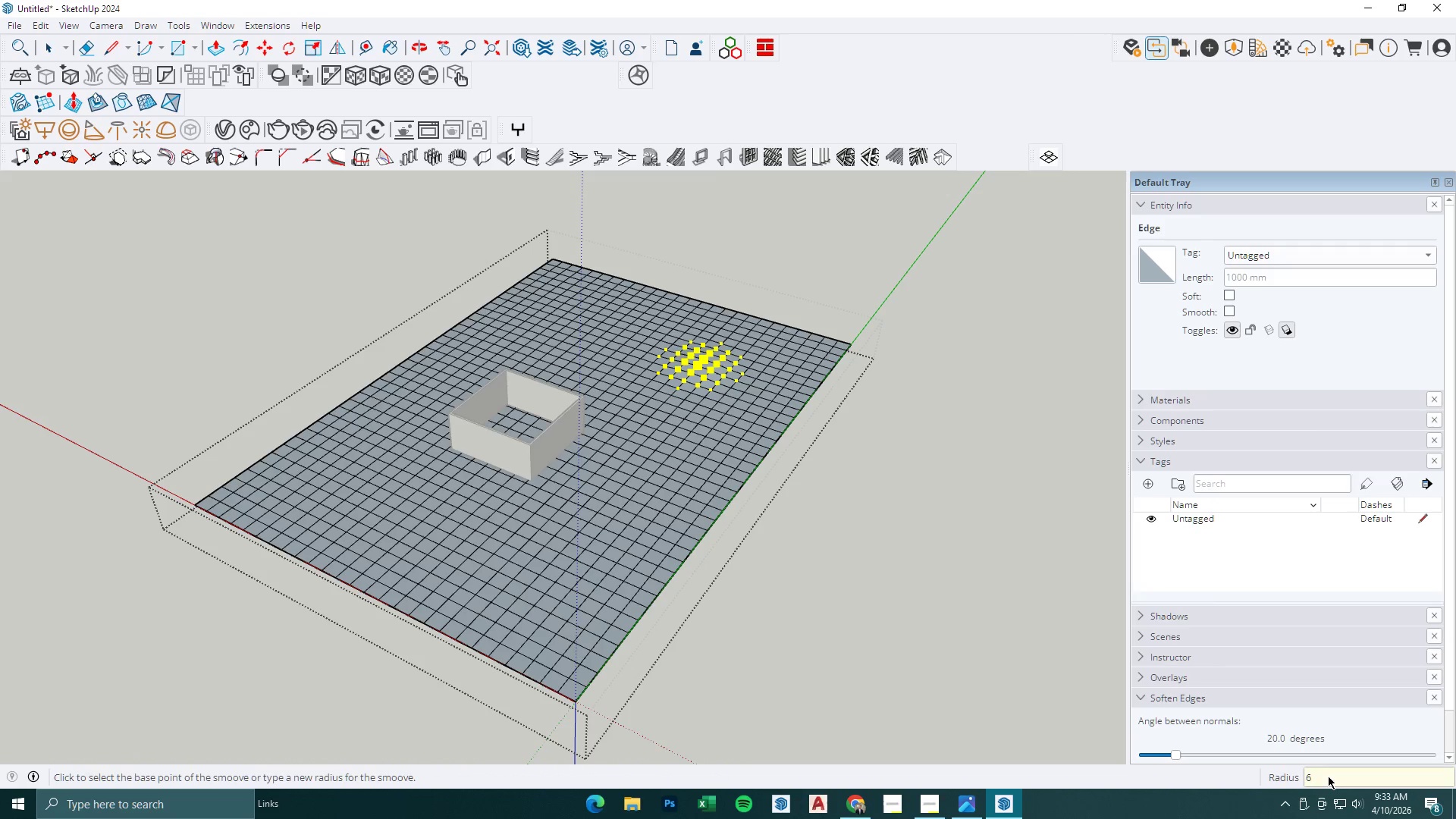 
key(Numpad0)
 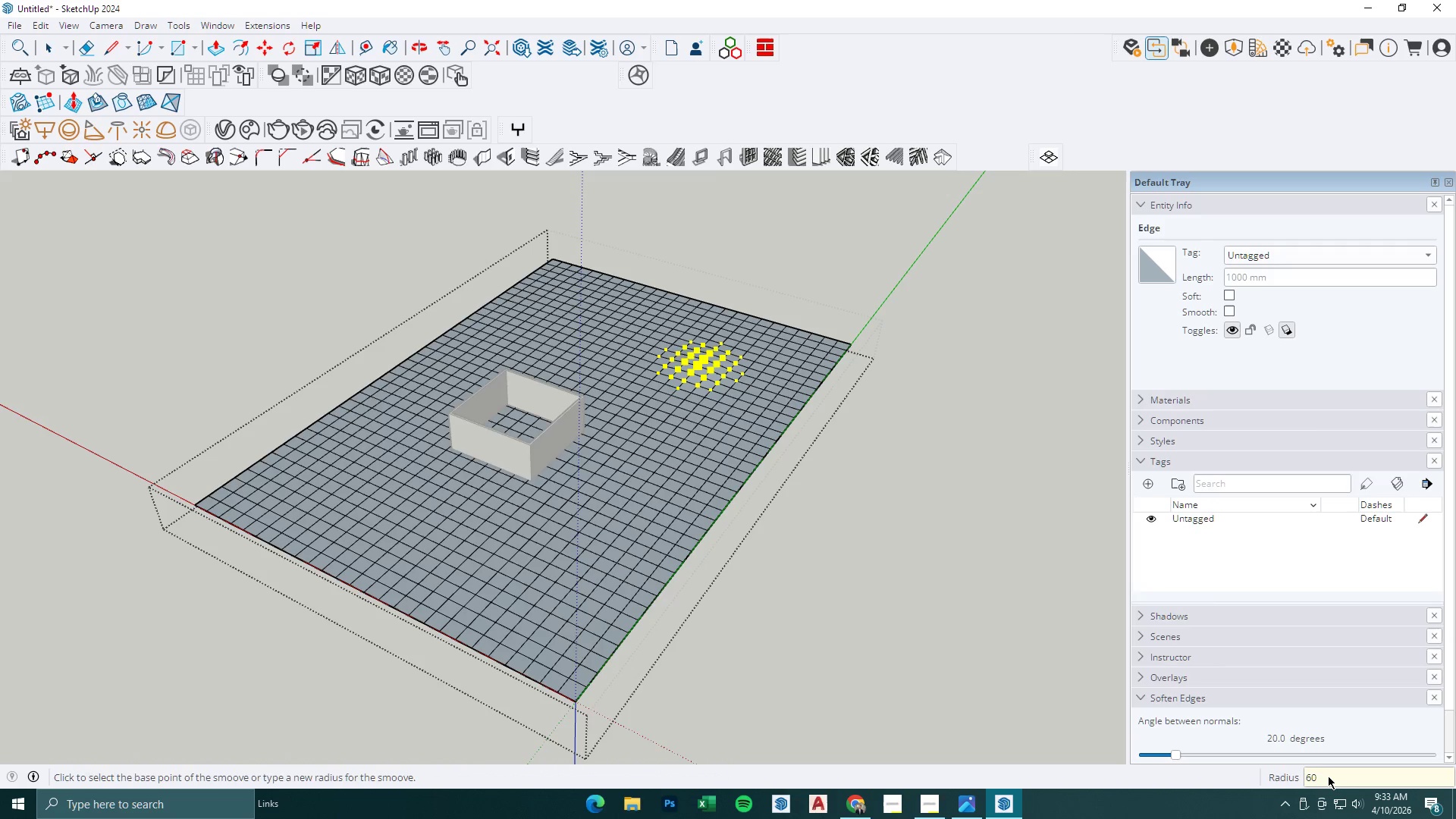 
key(Numpad0)
 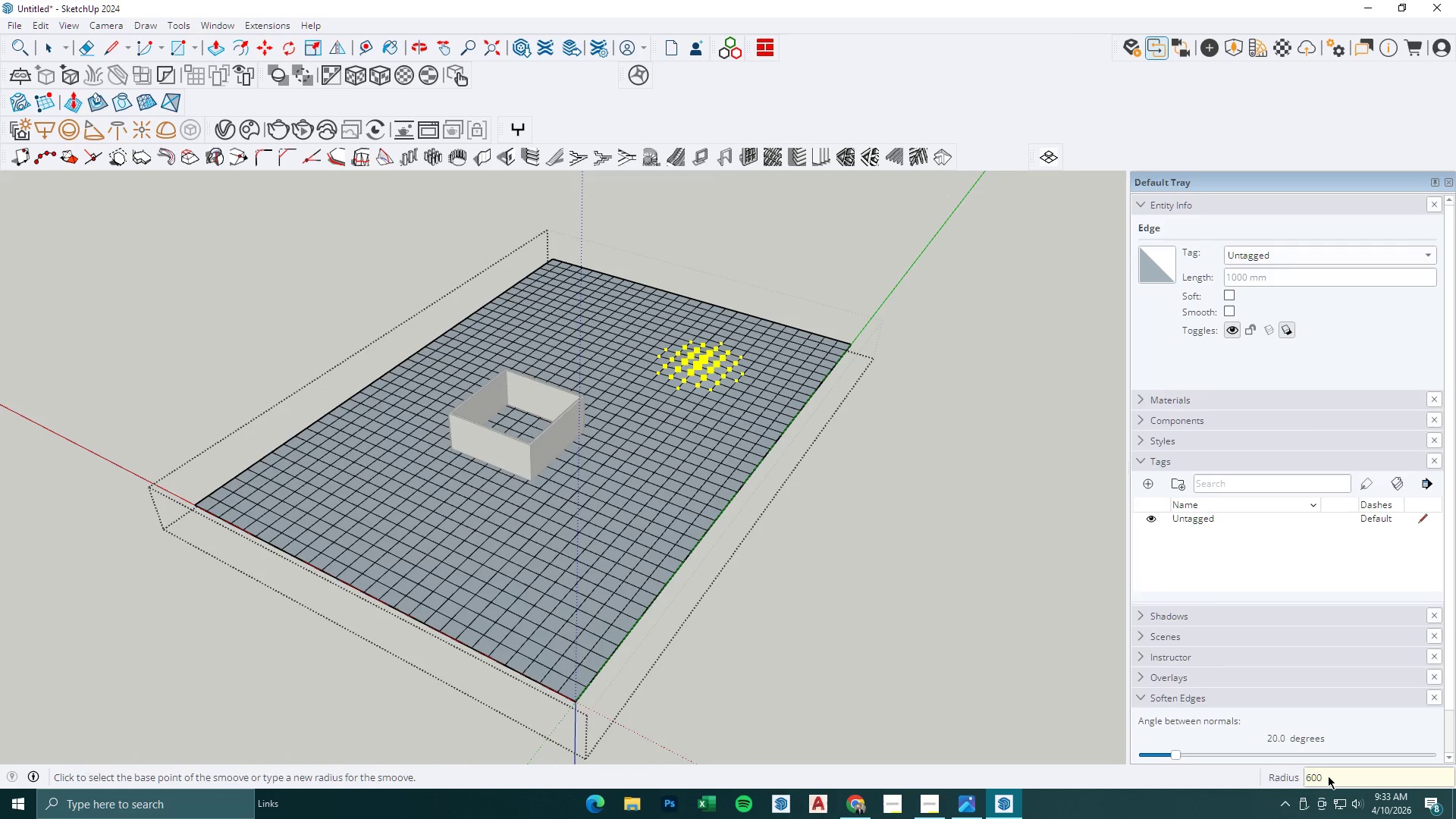 
key(Numpad0)
 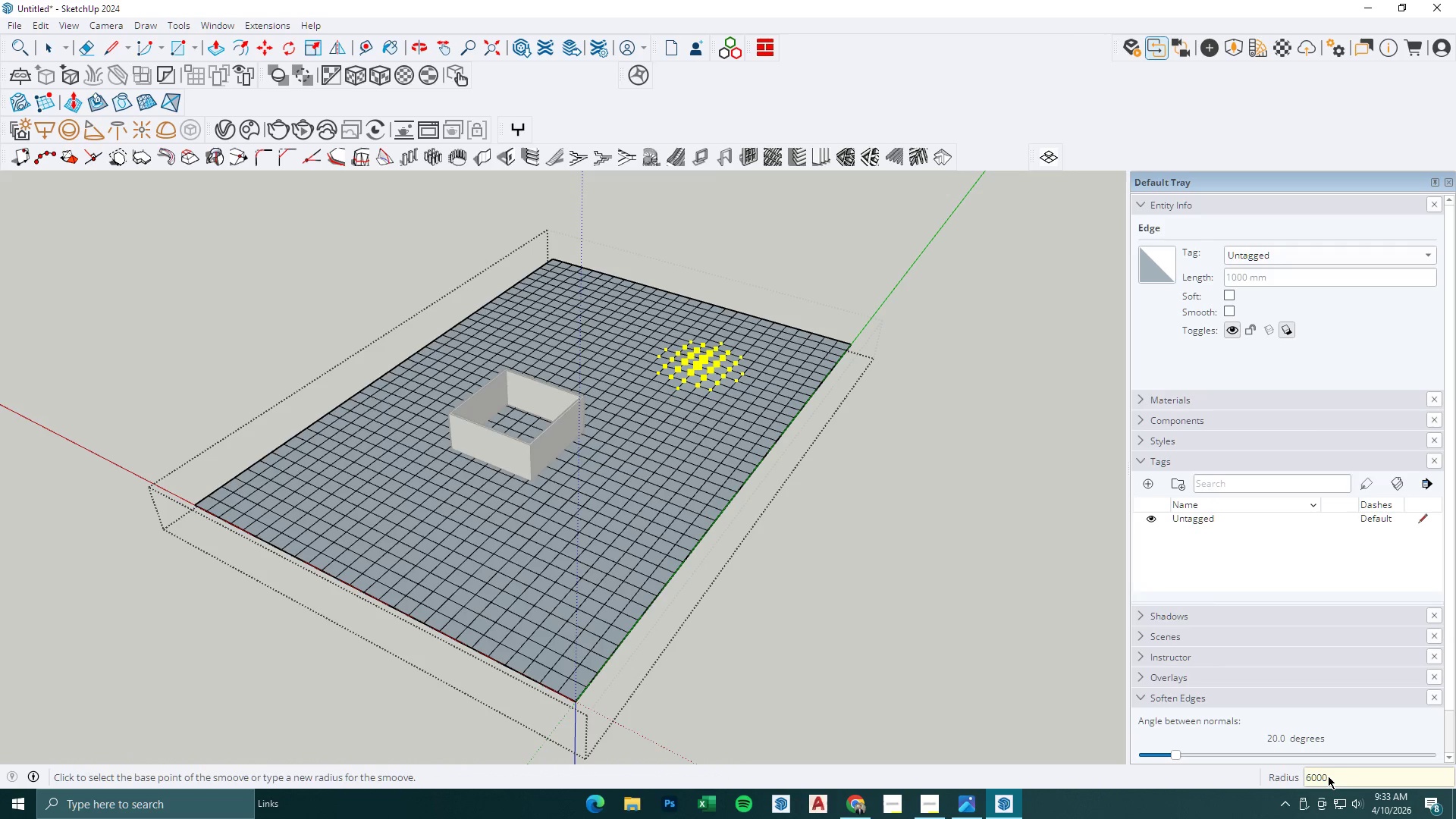 
key(NumpadEnter)
 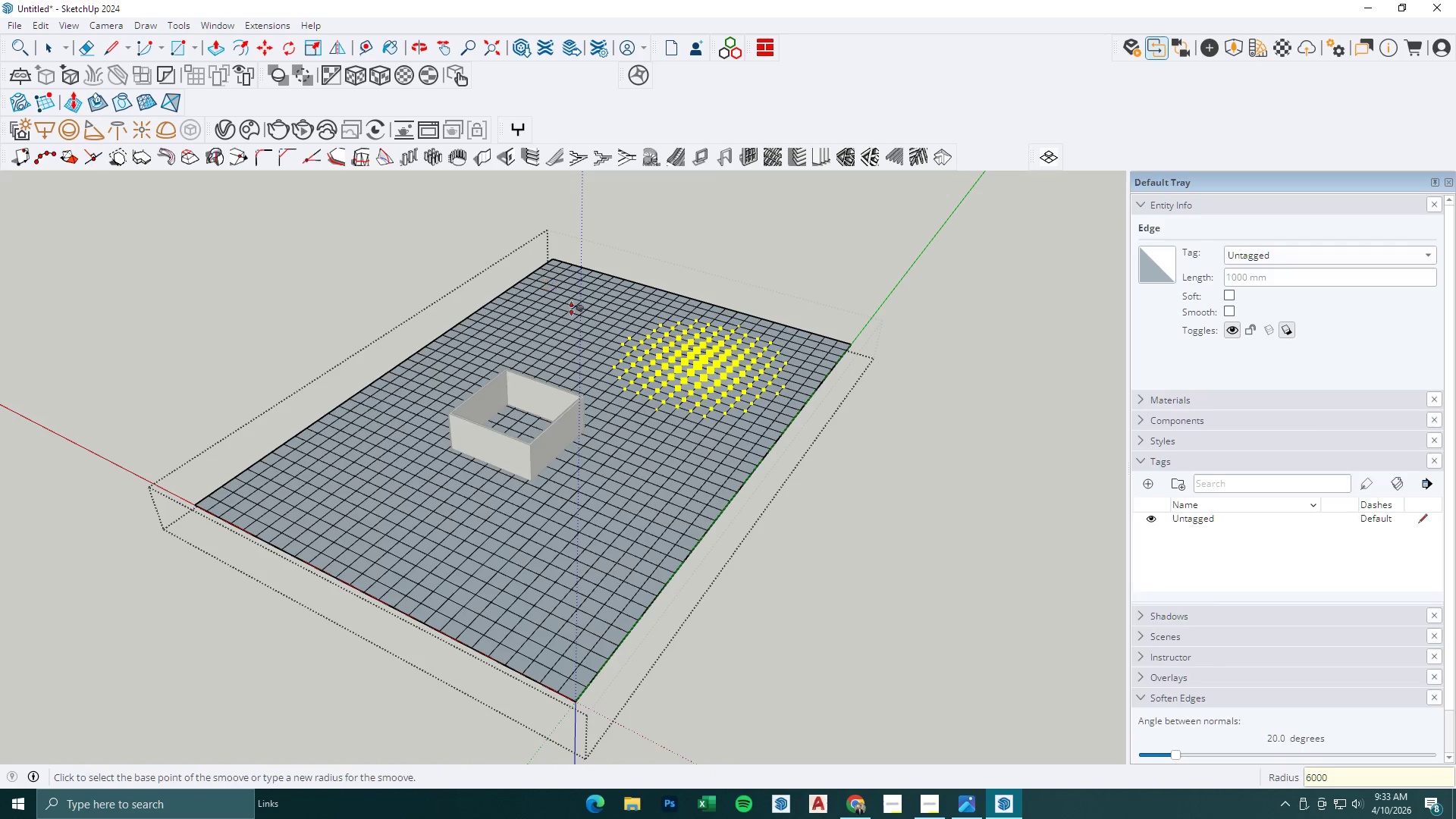 
left_click_drag(start_coordinate=[625, 331], to_coordinate=[626, 319])
 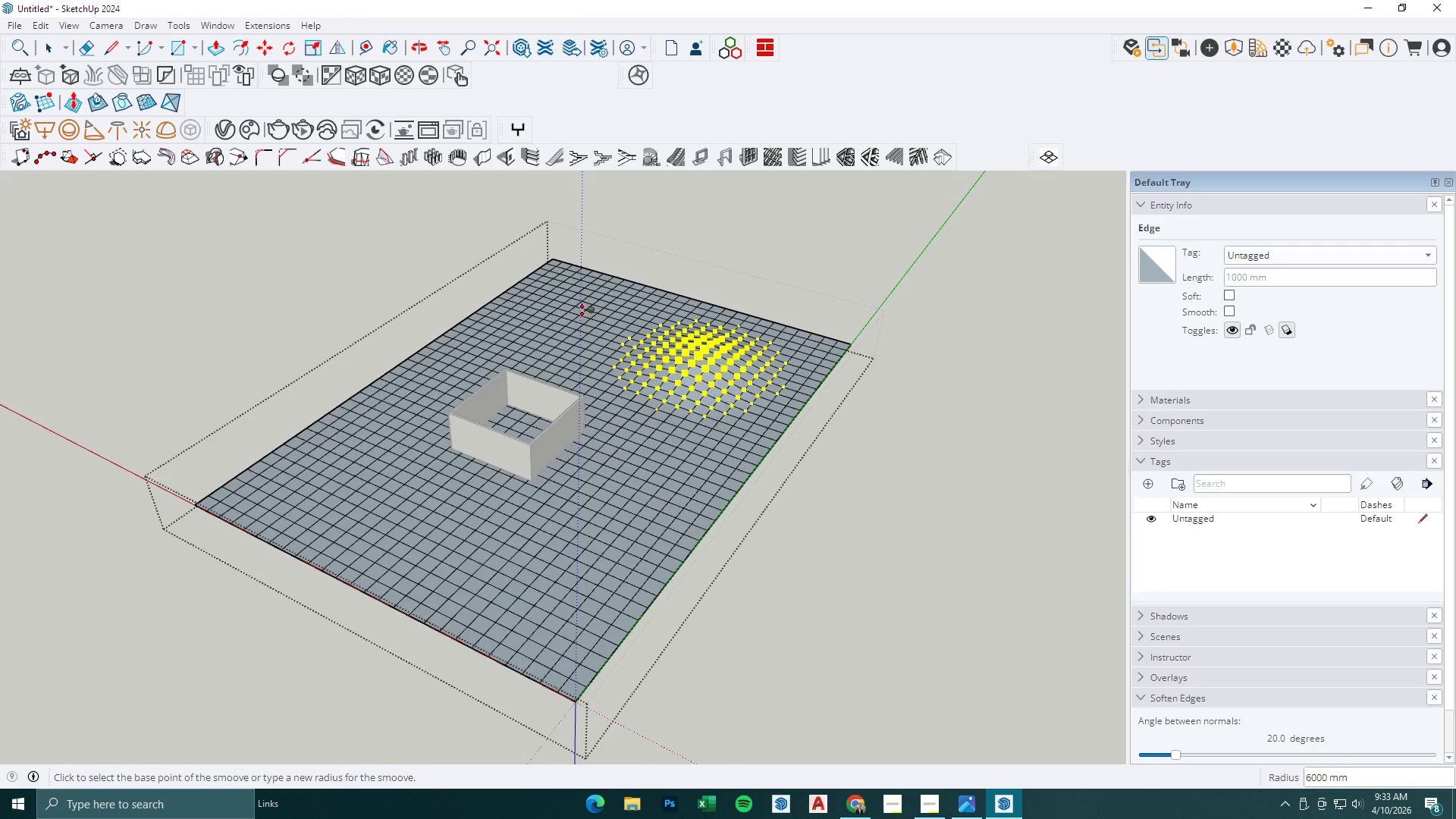 
left_click([582, 312])
 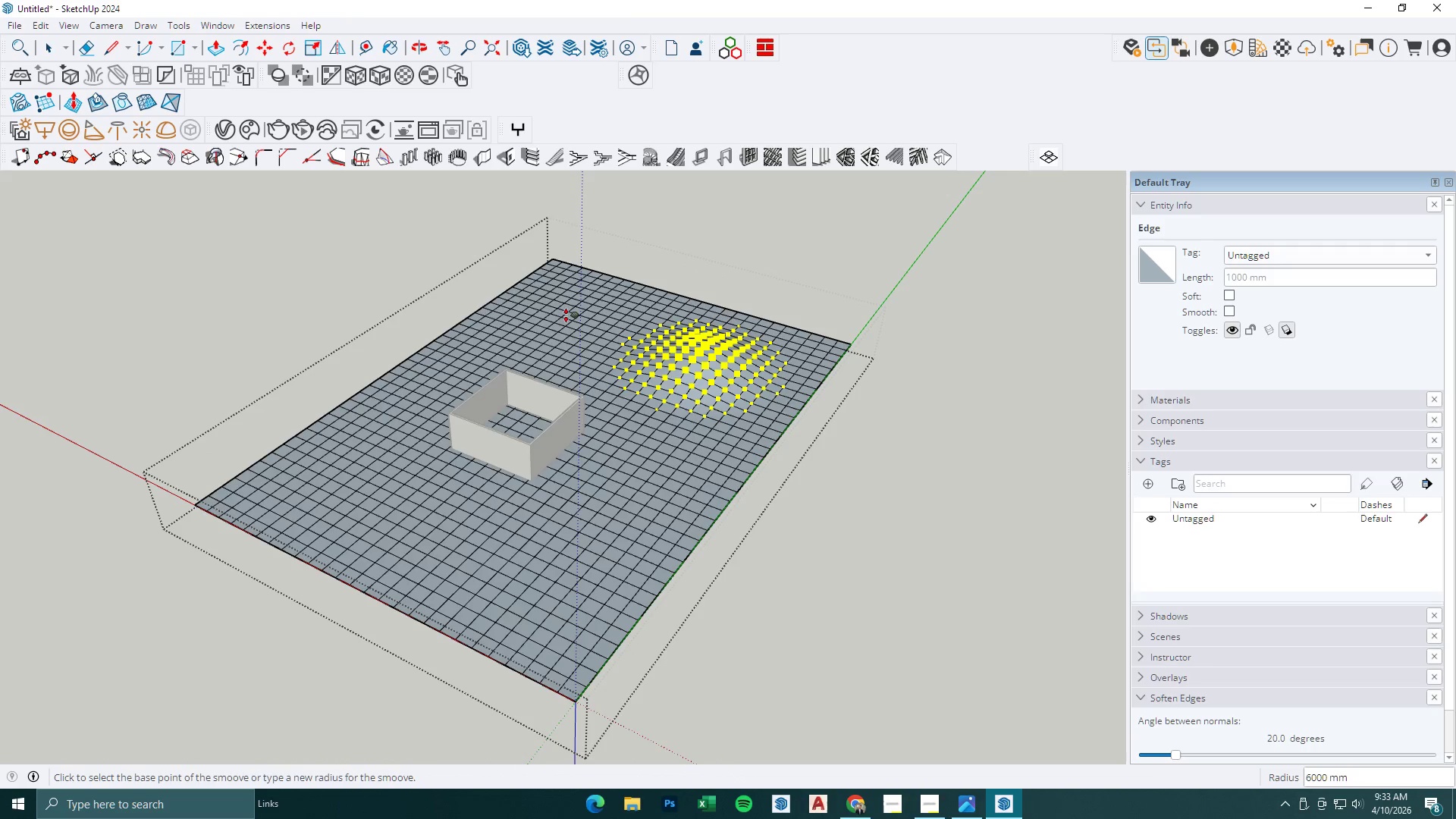 
double_click([676, 361])
 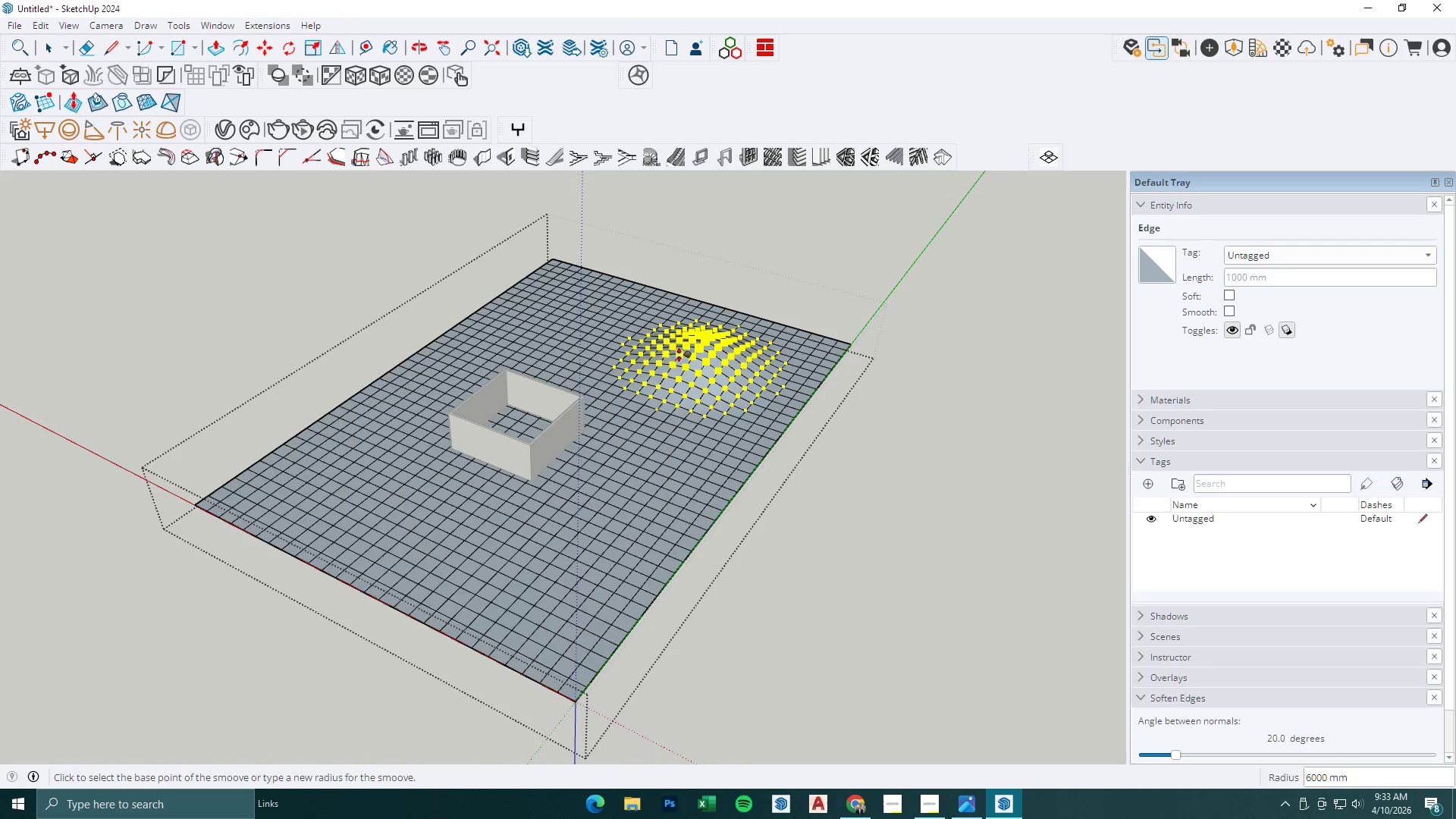 
left_click_drag(start_coordinate=[690, 356], to_coordinate=[691, 363])
 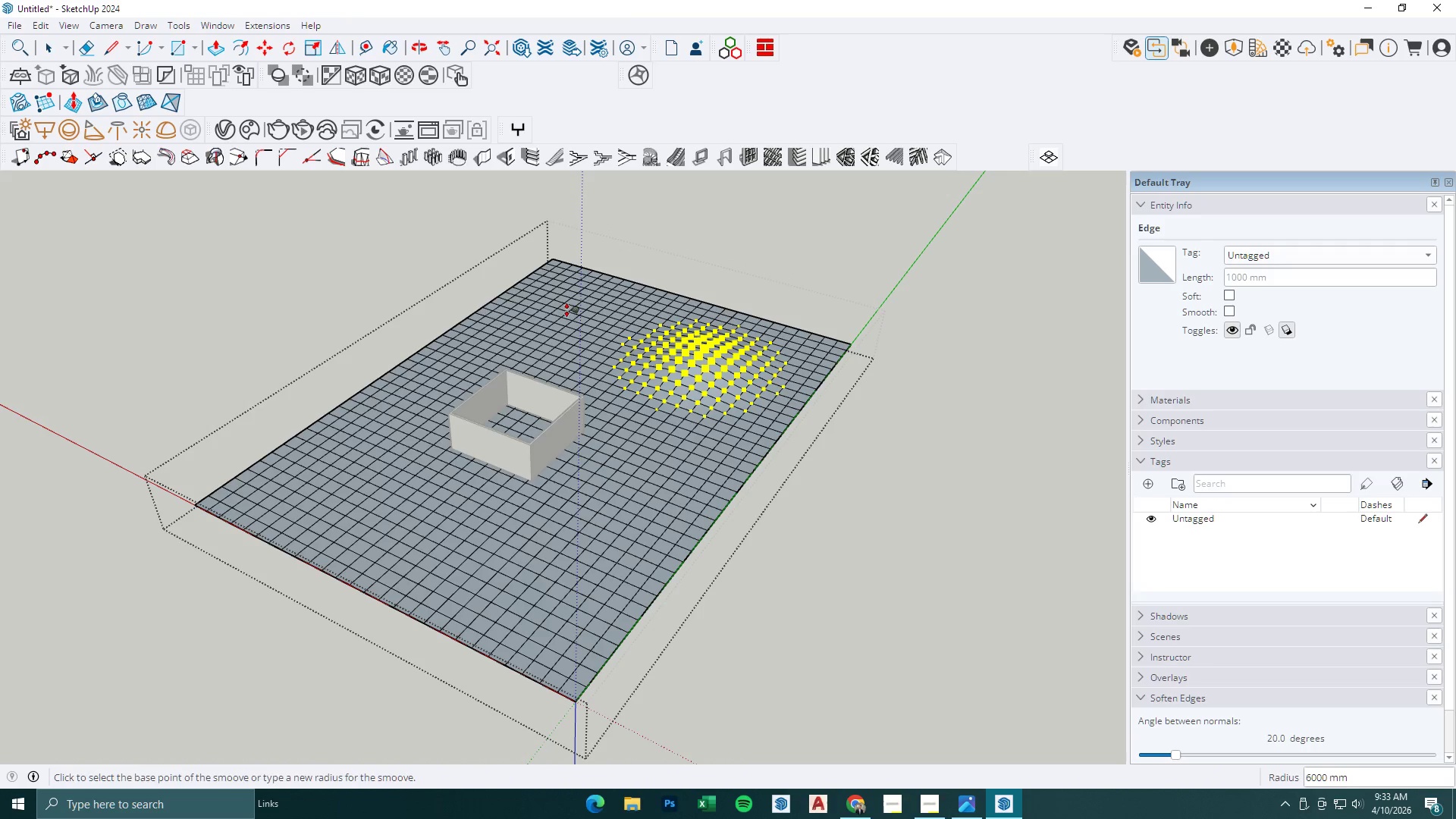 
double_click([568, 312])
 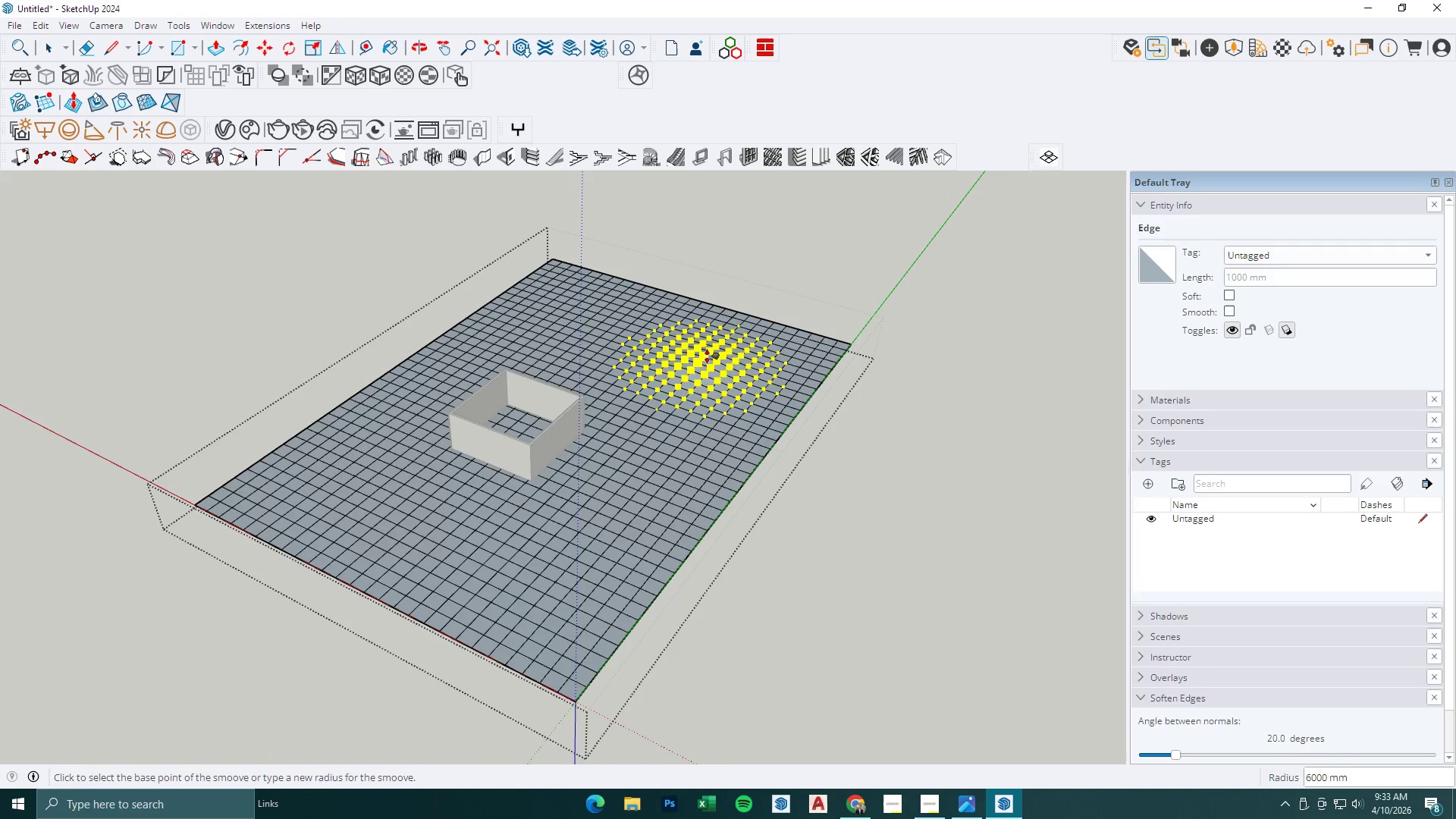 
scroll: coordinate [706, 368], scroll_direction: down, amount: 1.0
 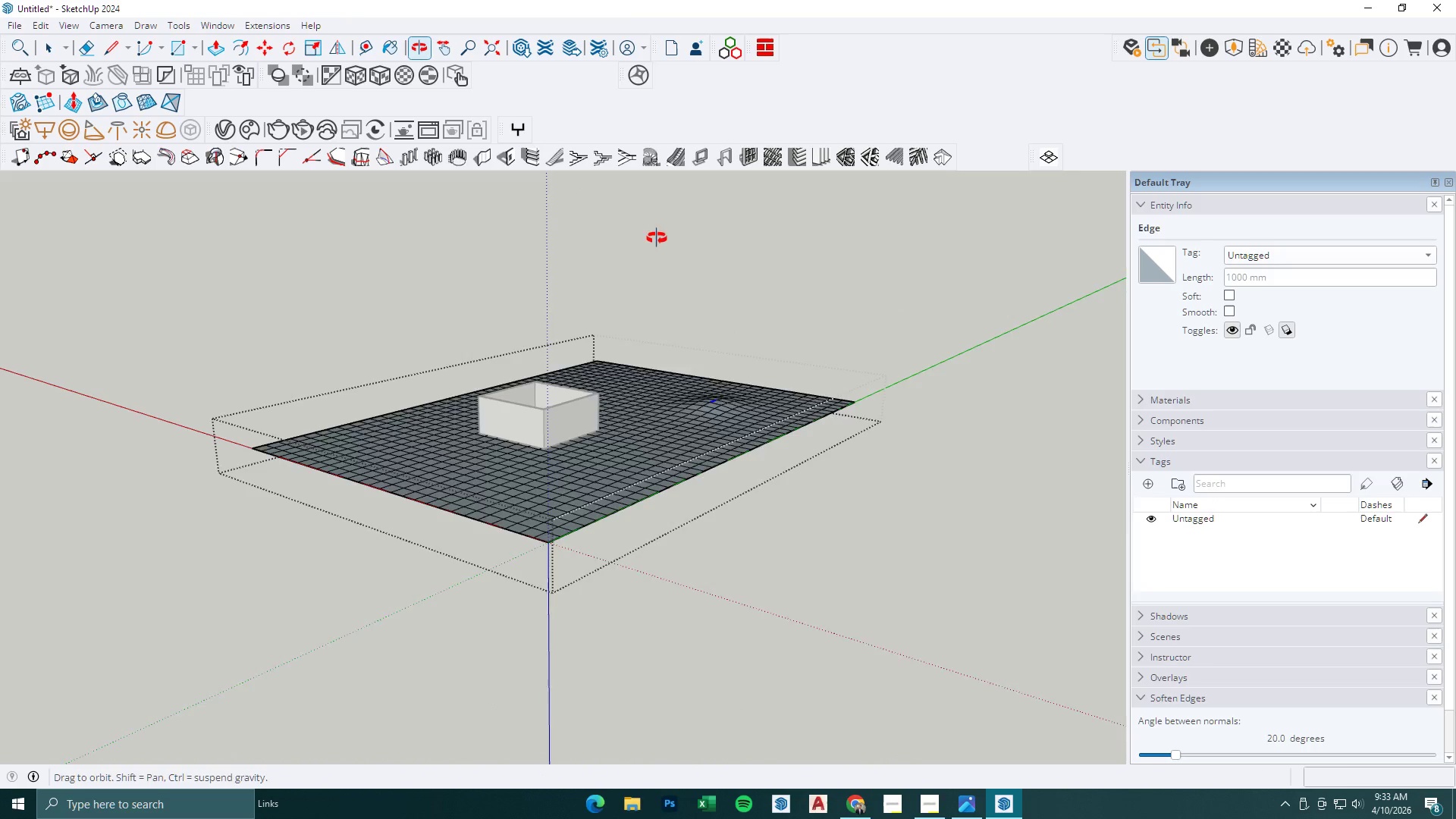 
key(Space)
 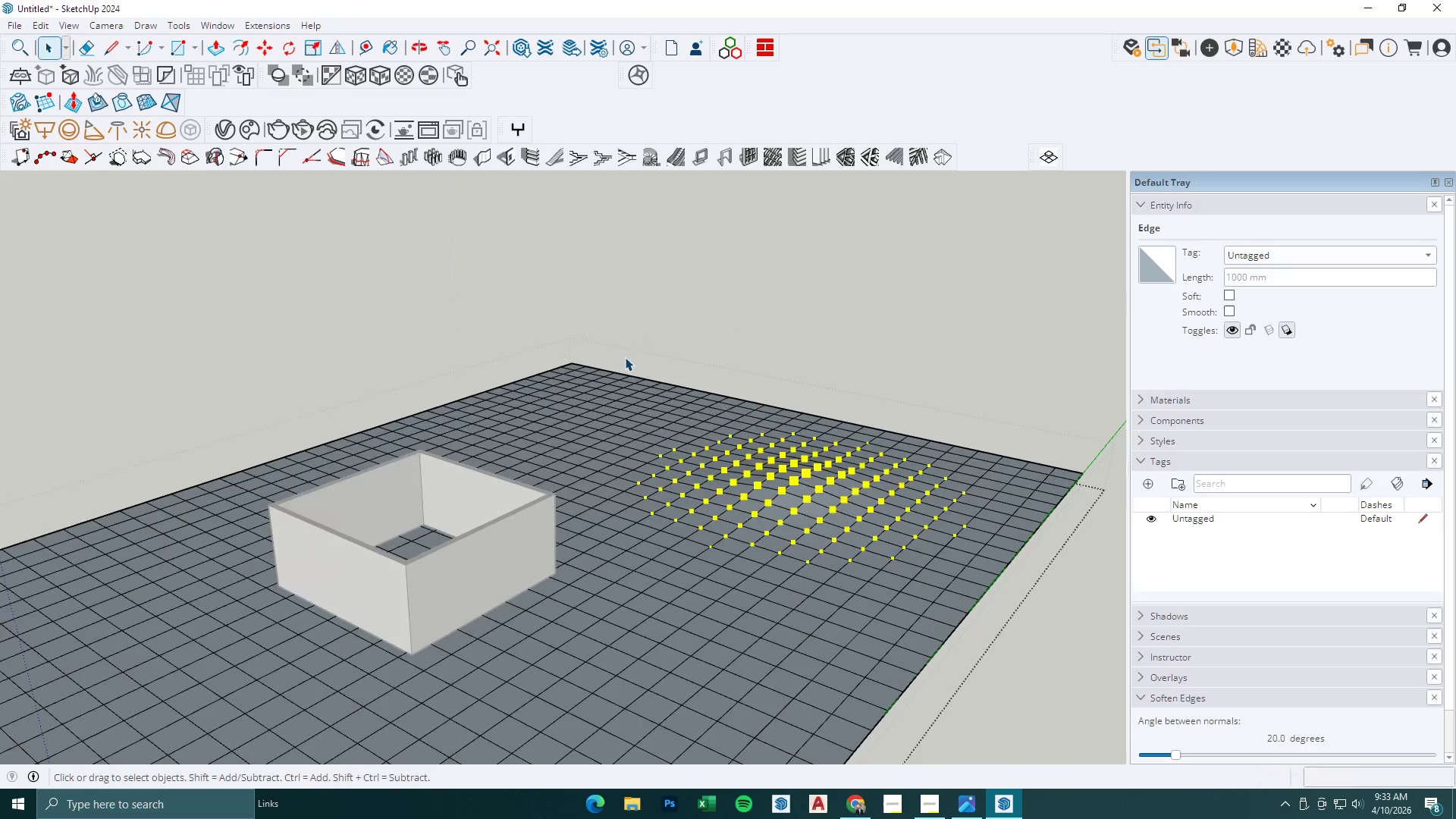 
key(Escape)
 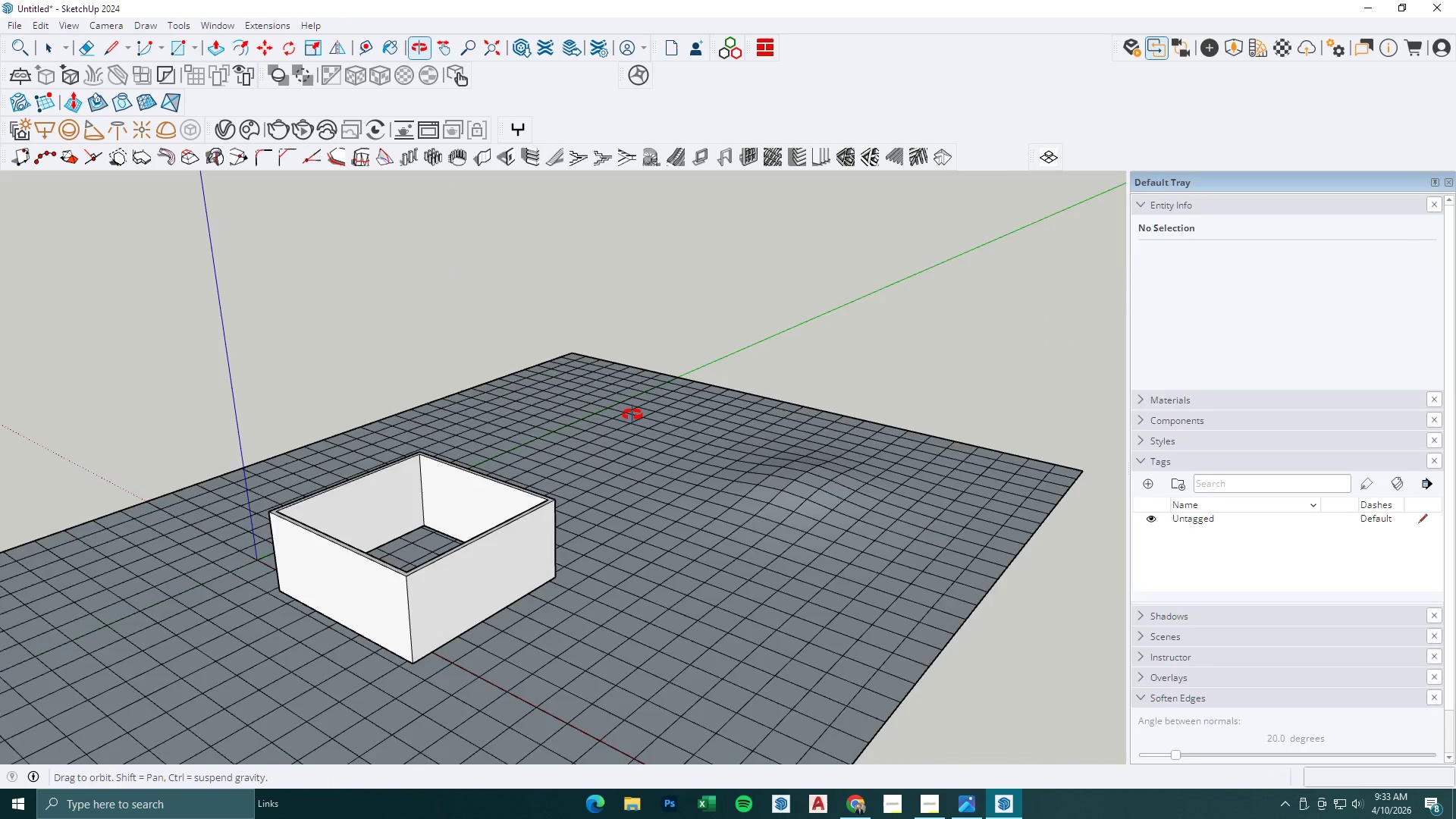 
scroll: coordinate [601, 399], scroll_direction: up, amount: 13.0
 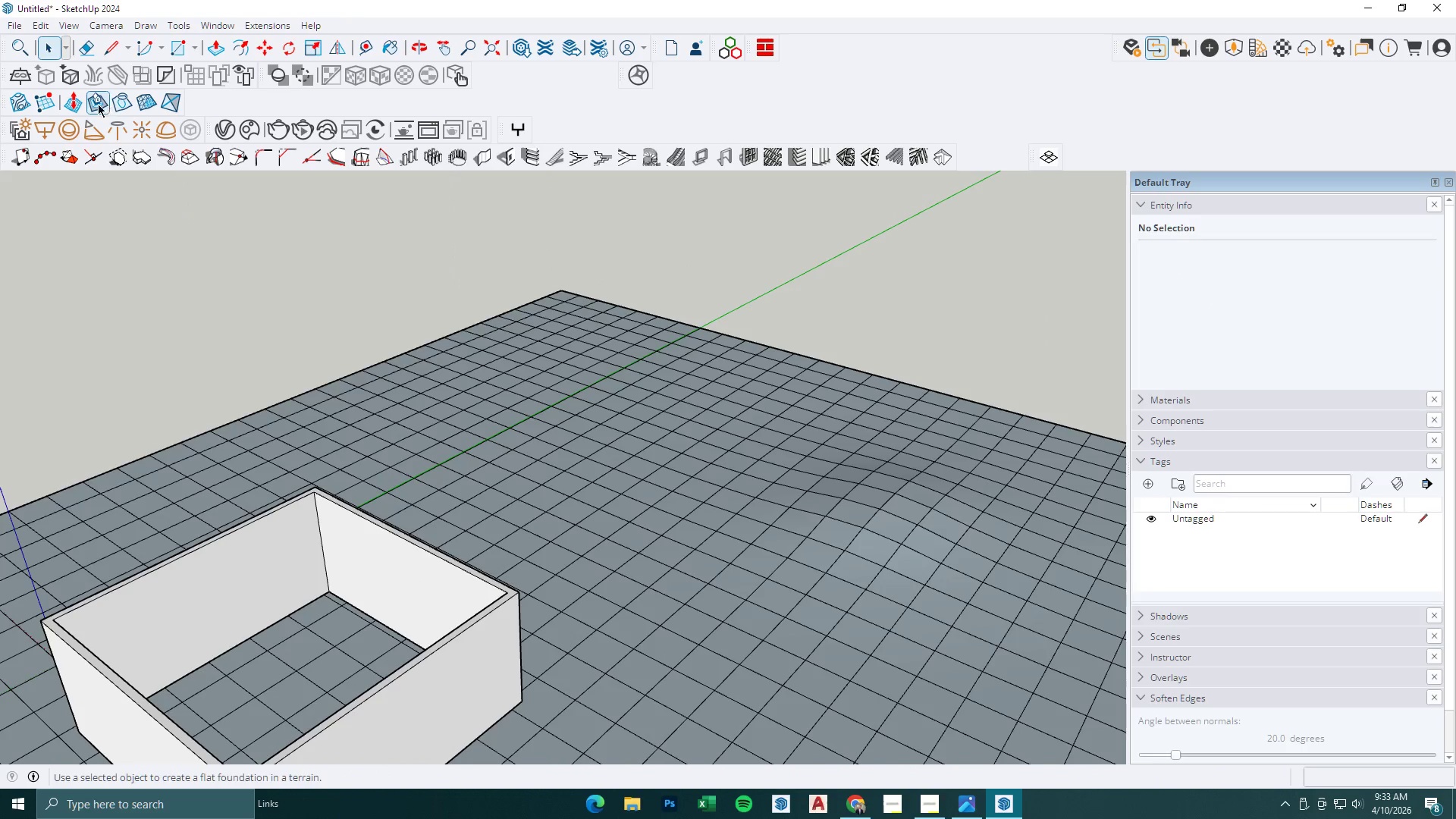 
left_click([77, 102])
 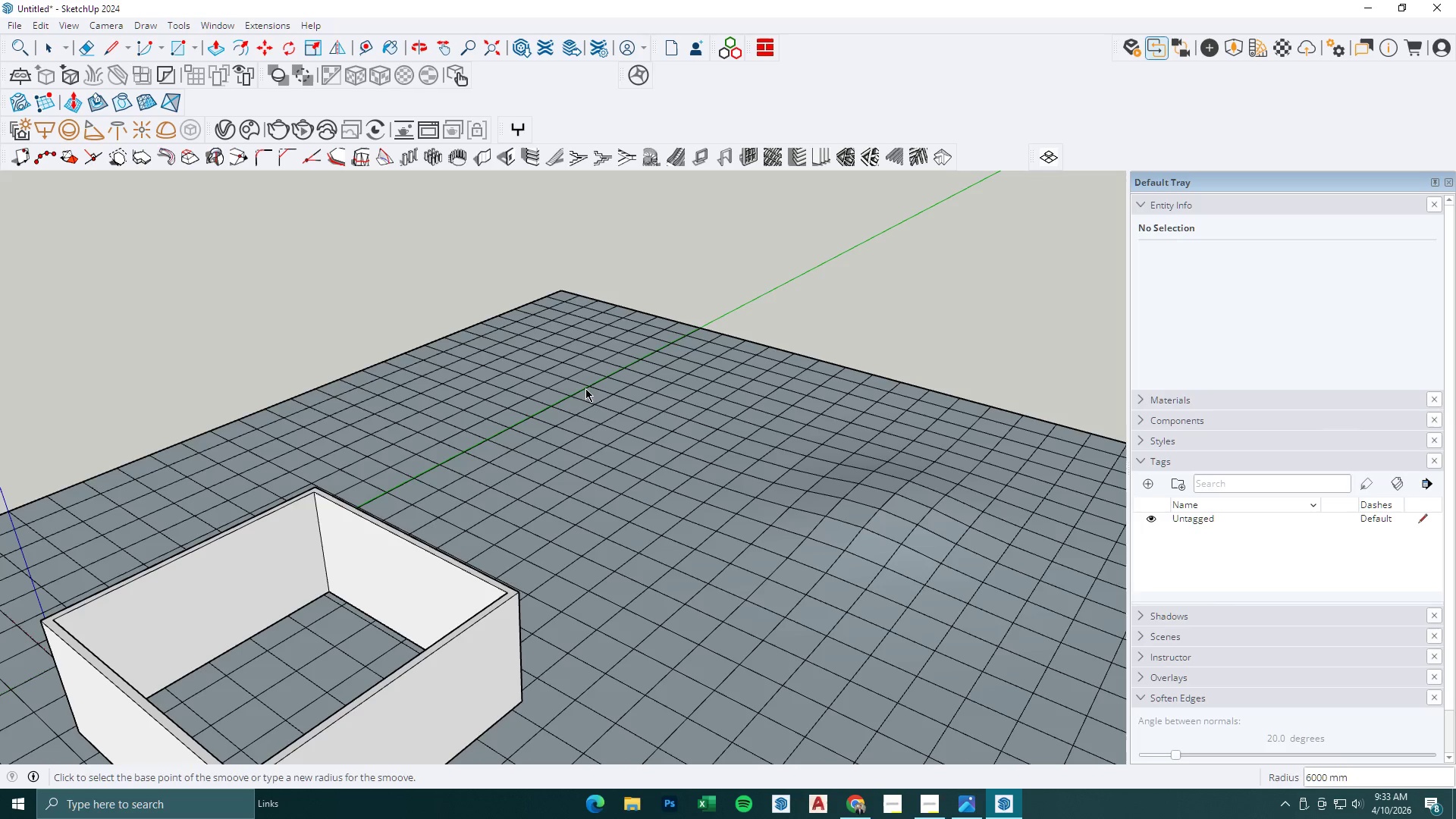 
left_click([565, 359])
 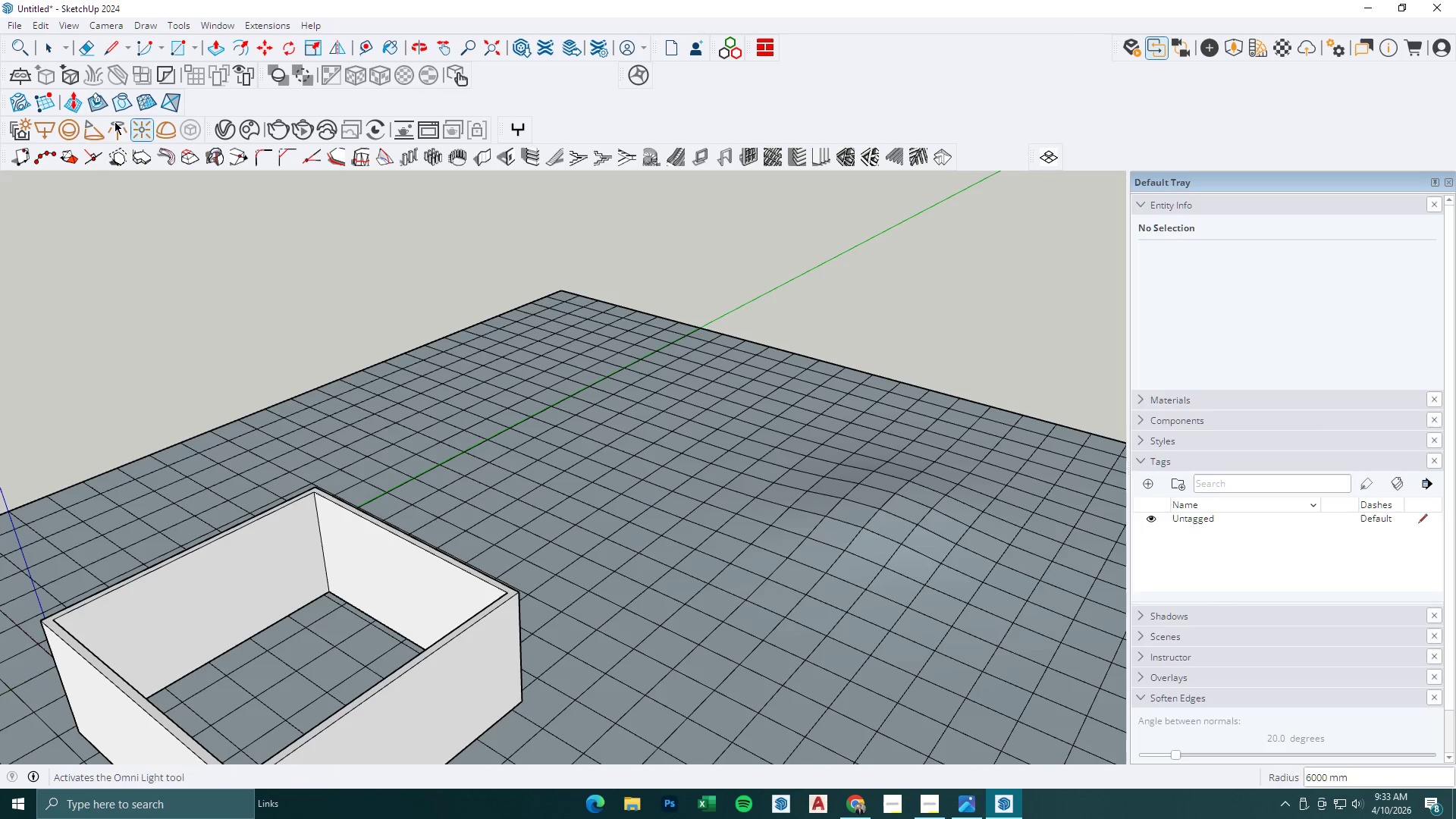 
left_click([77, 105])
 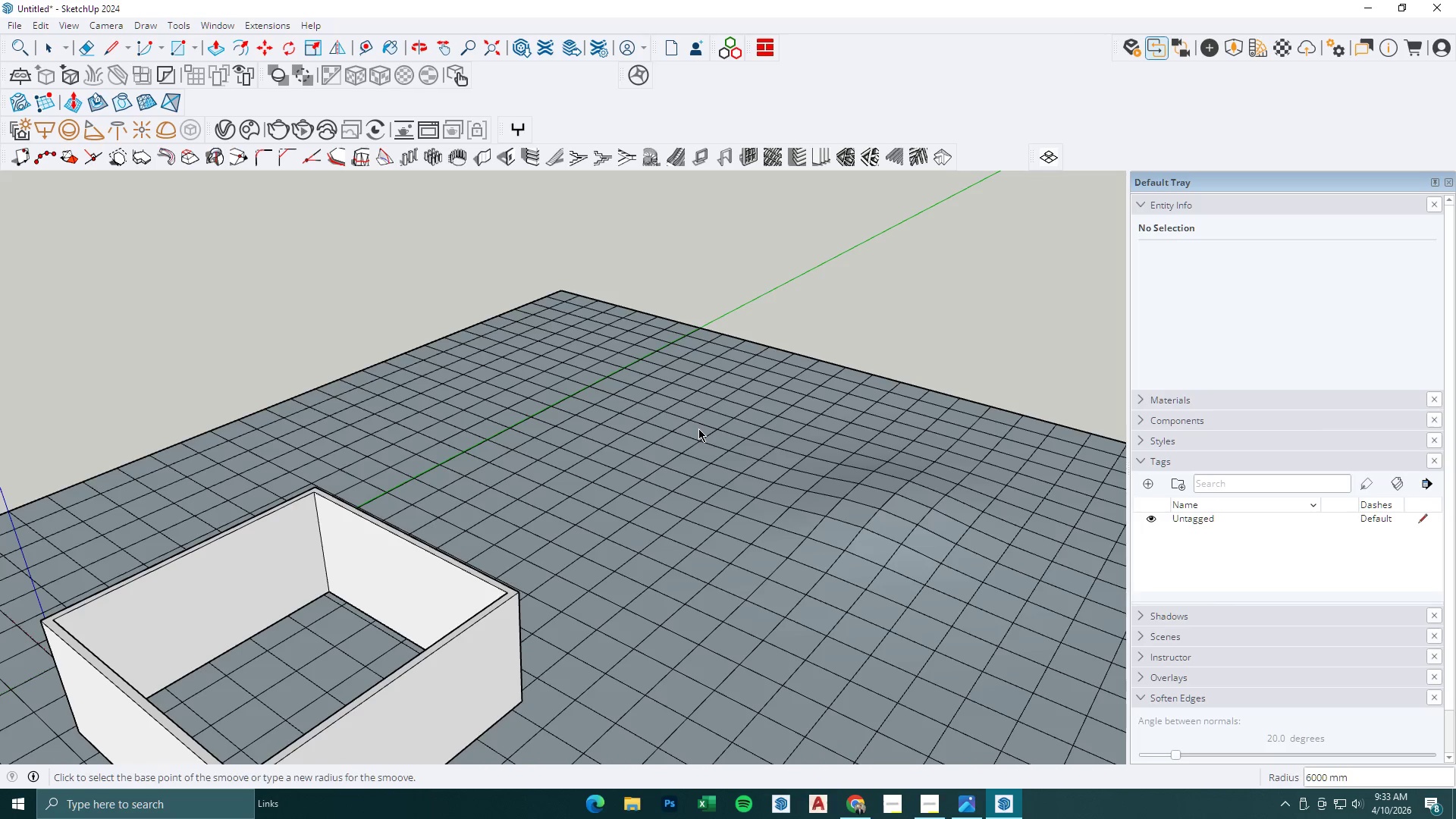 
left_click([662, 418])
 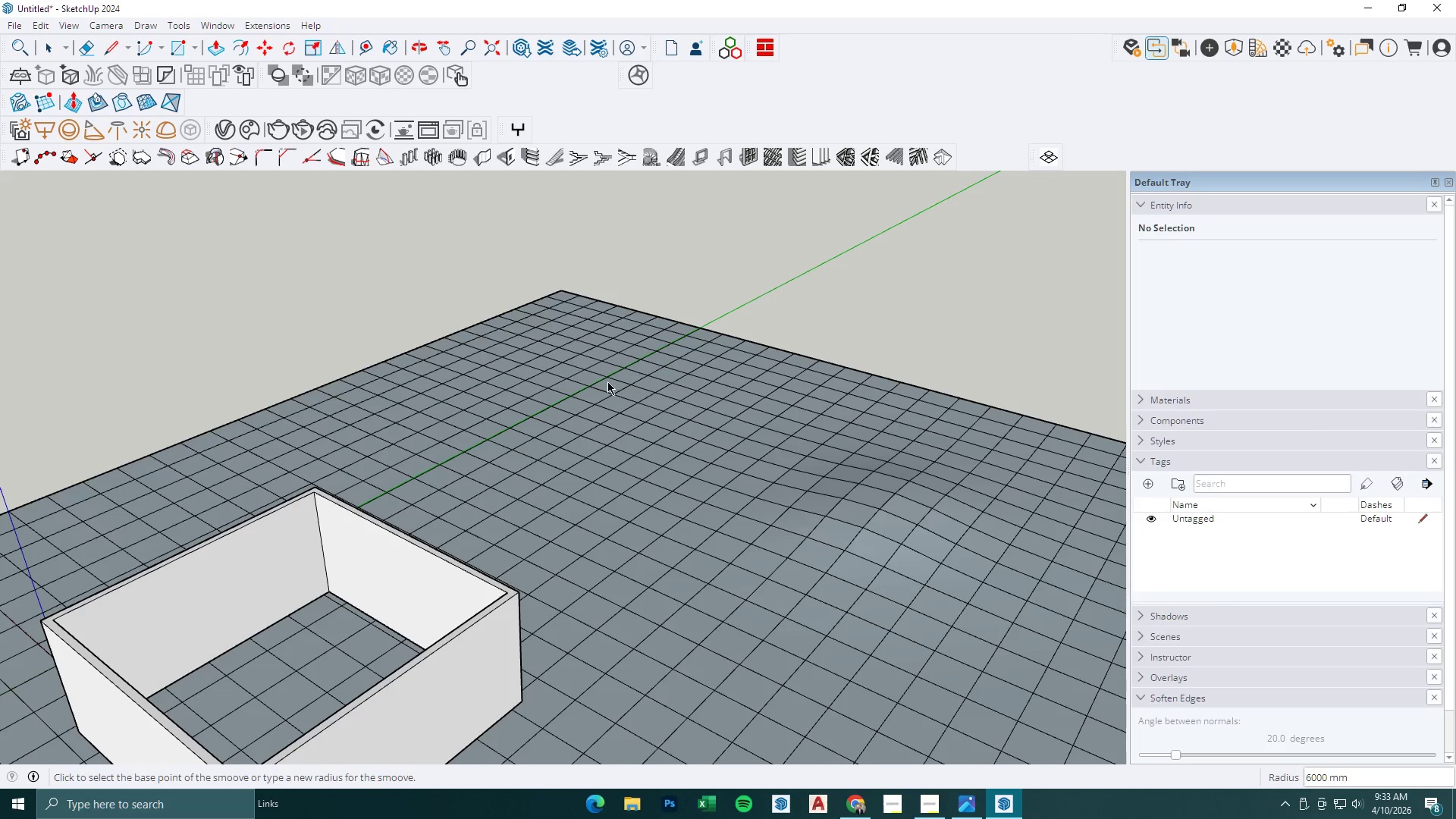 
double_click([607, 381])
 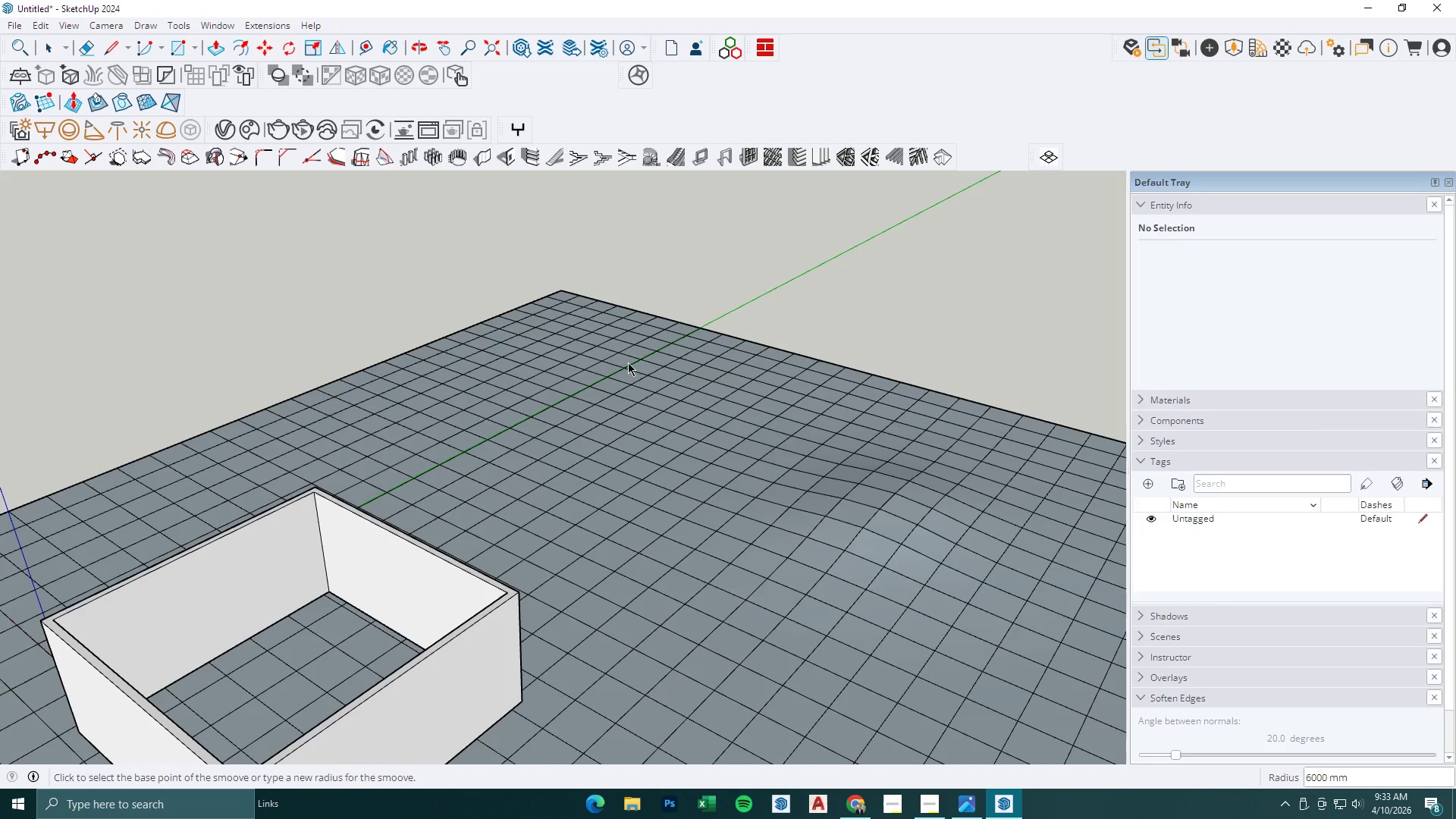 
left_click([718, 398])
 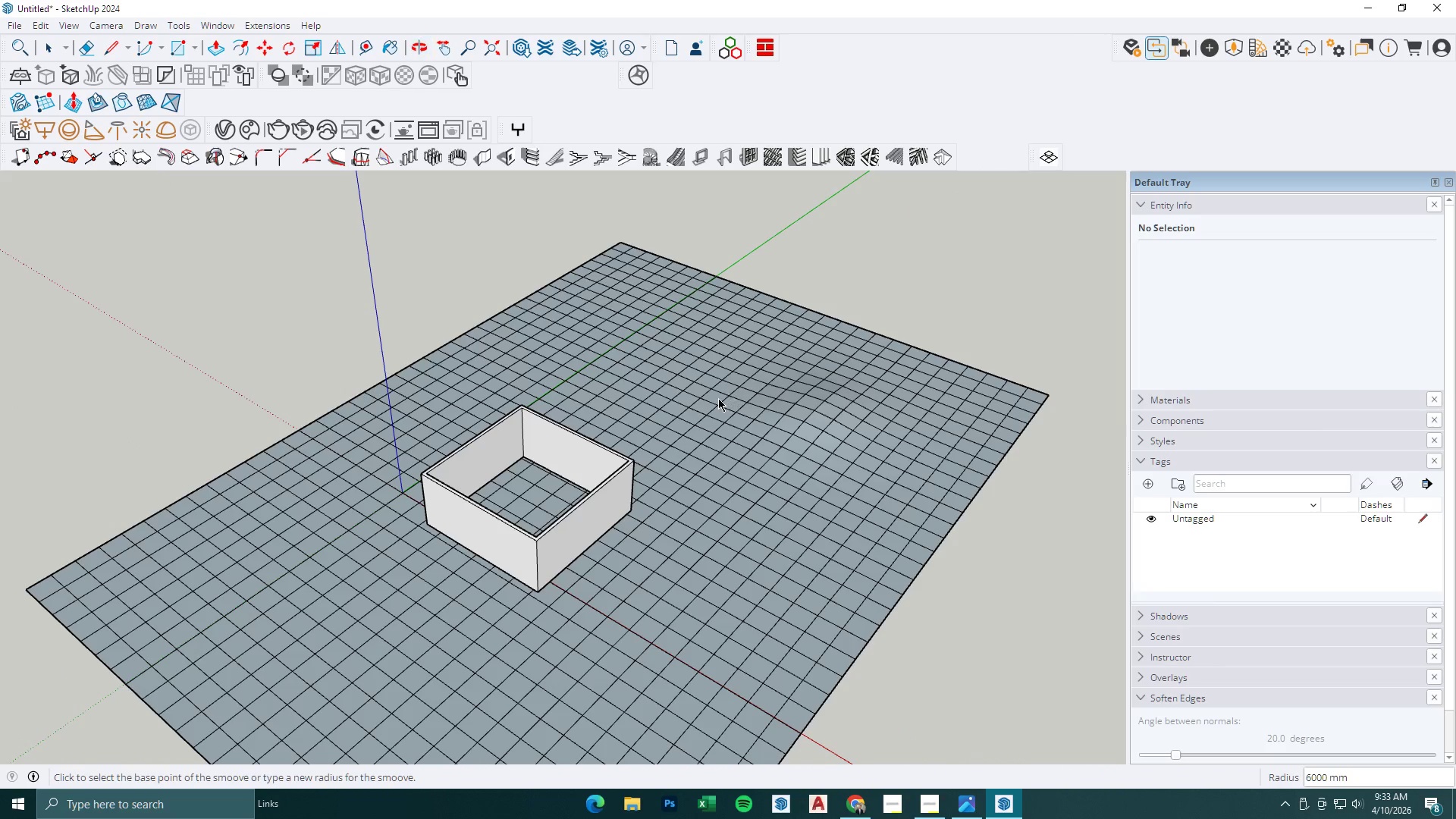 
scroll: coordinate [733, 317], scroll_direction: down, amount: 10.0
 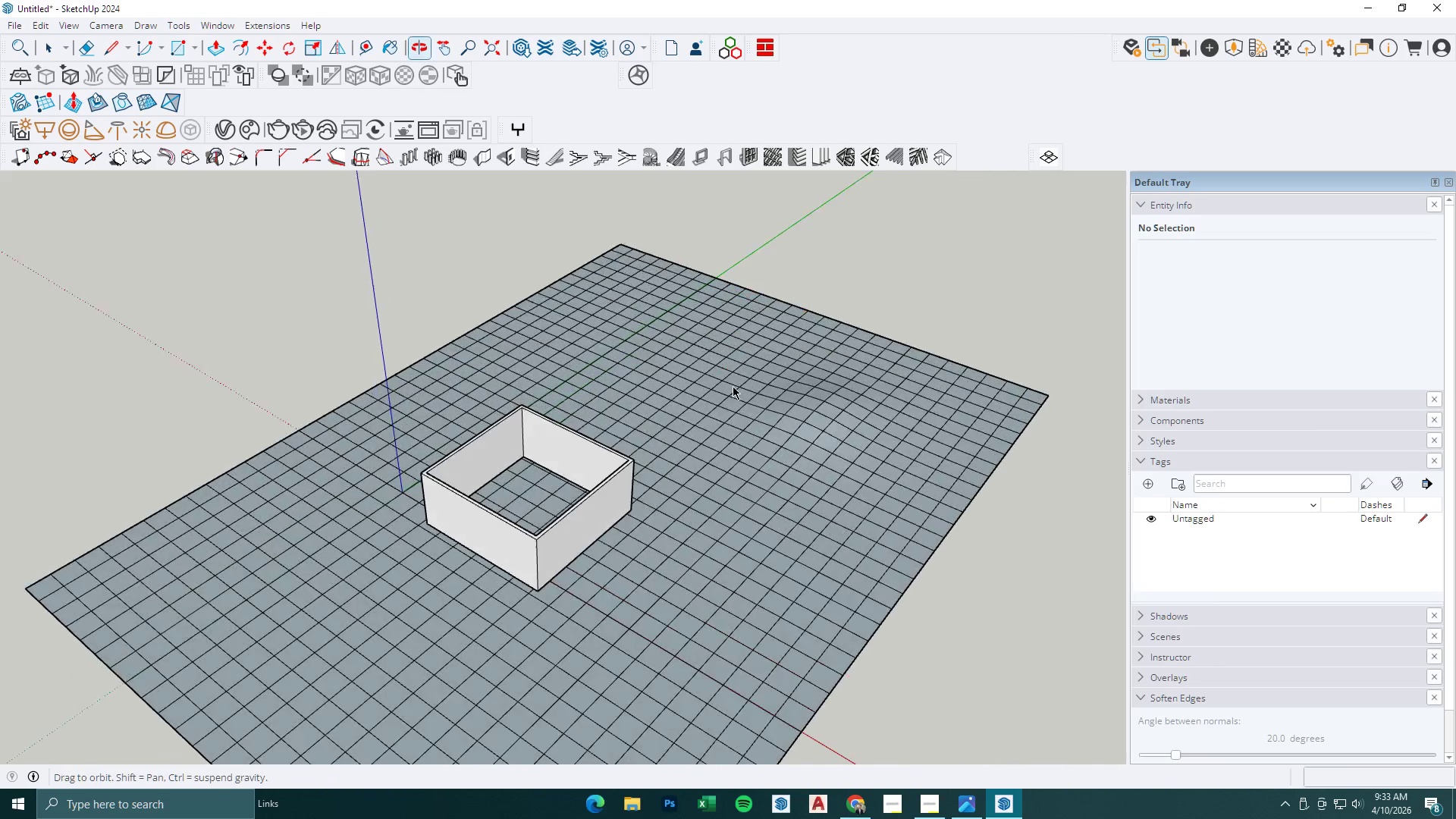 
double_click([718, 398])
 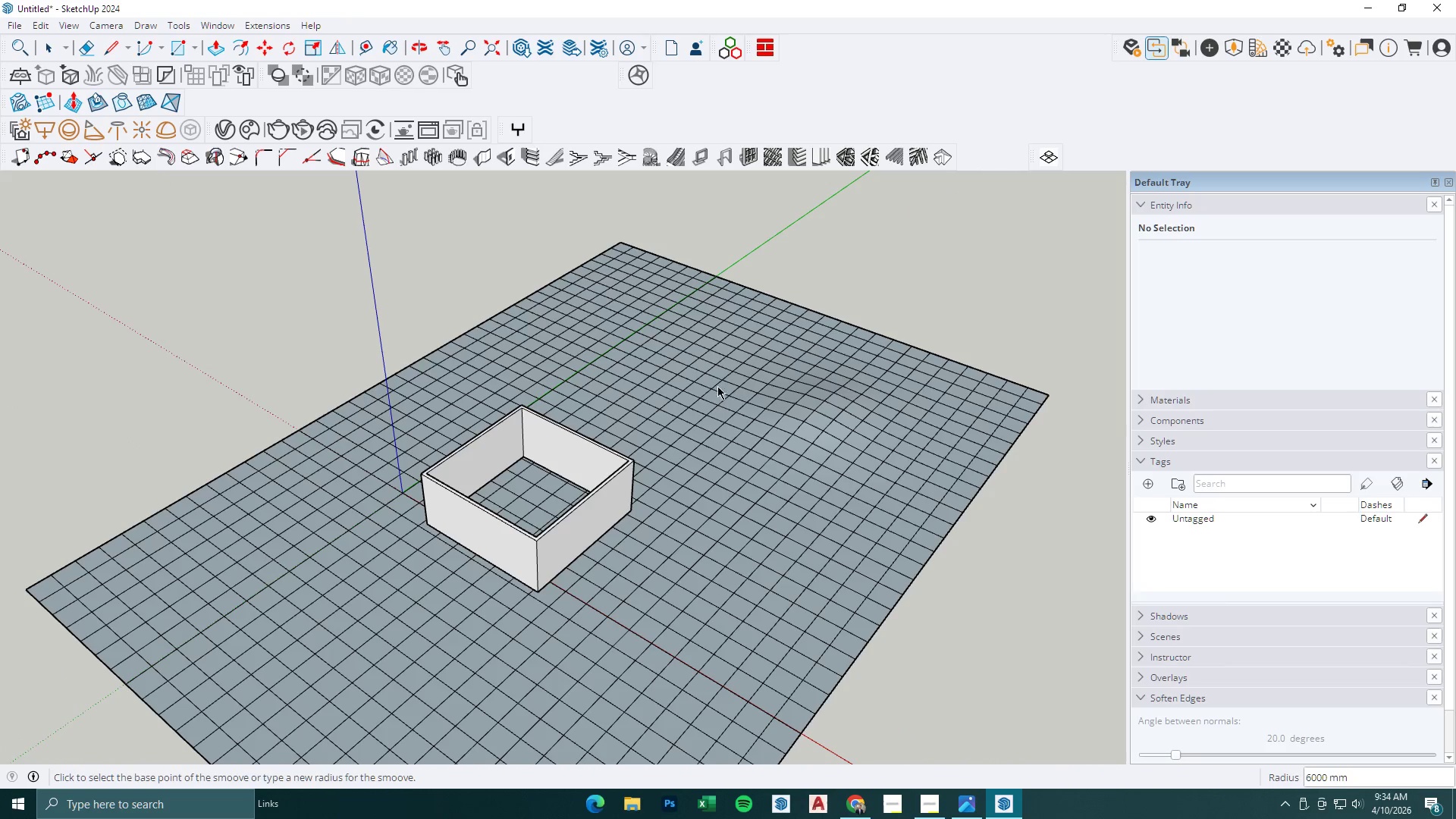 
key(Space)
 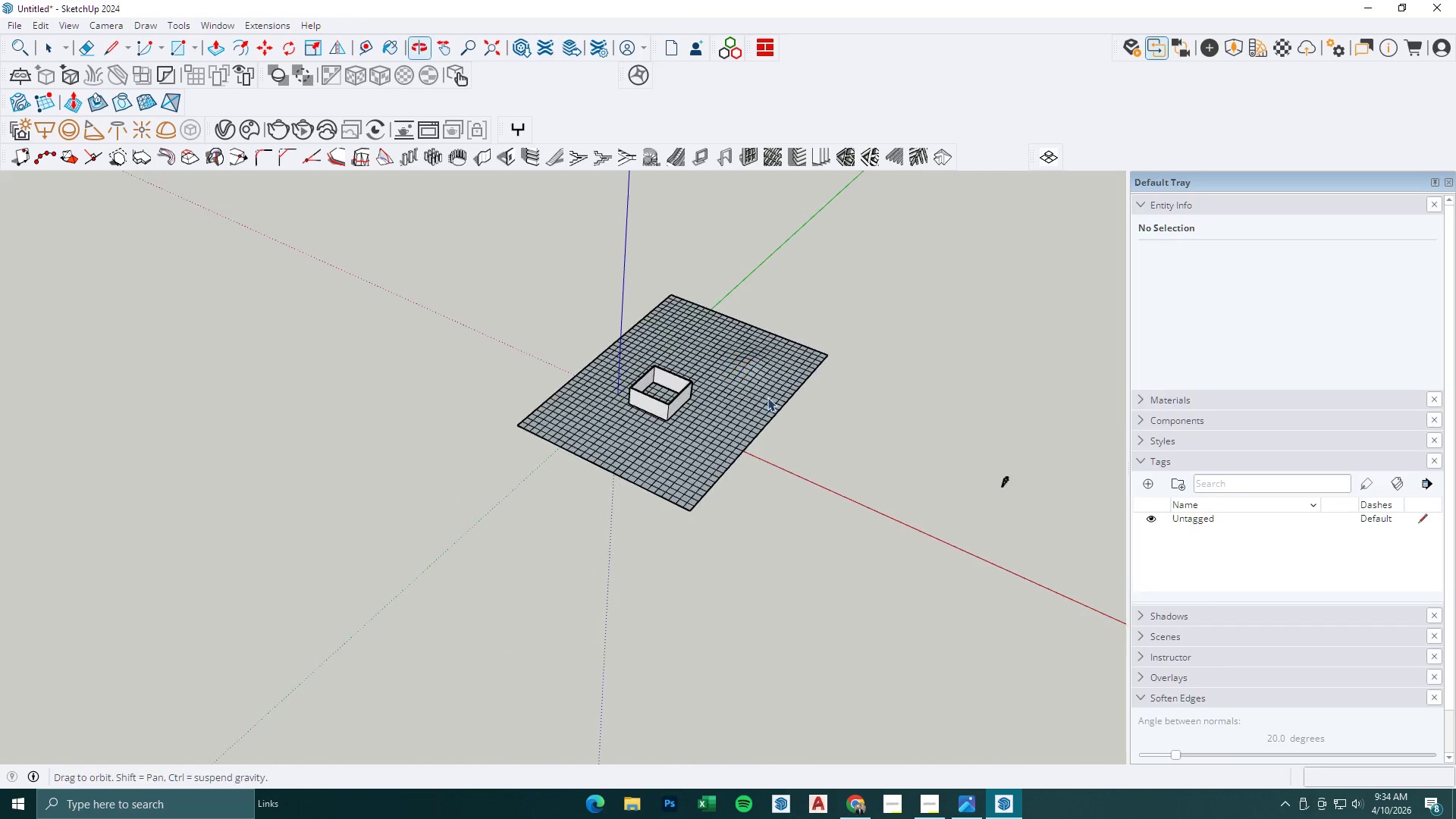 
key(Escape)
 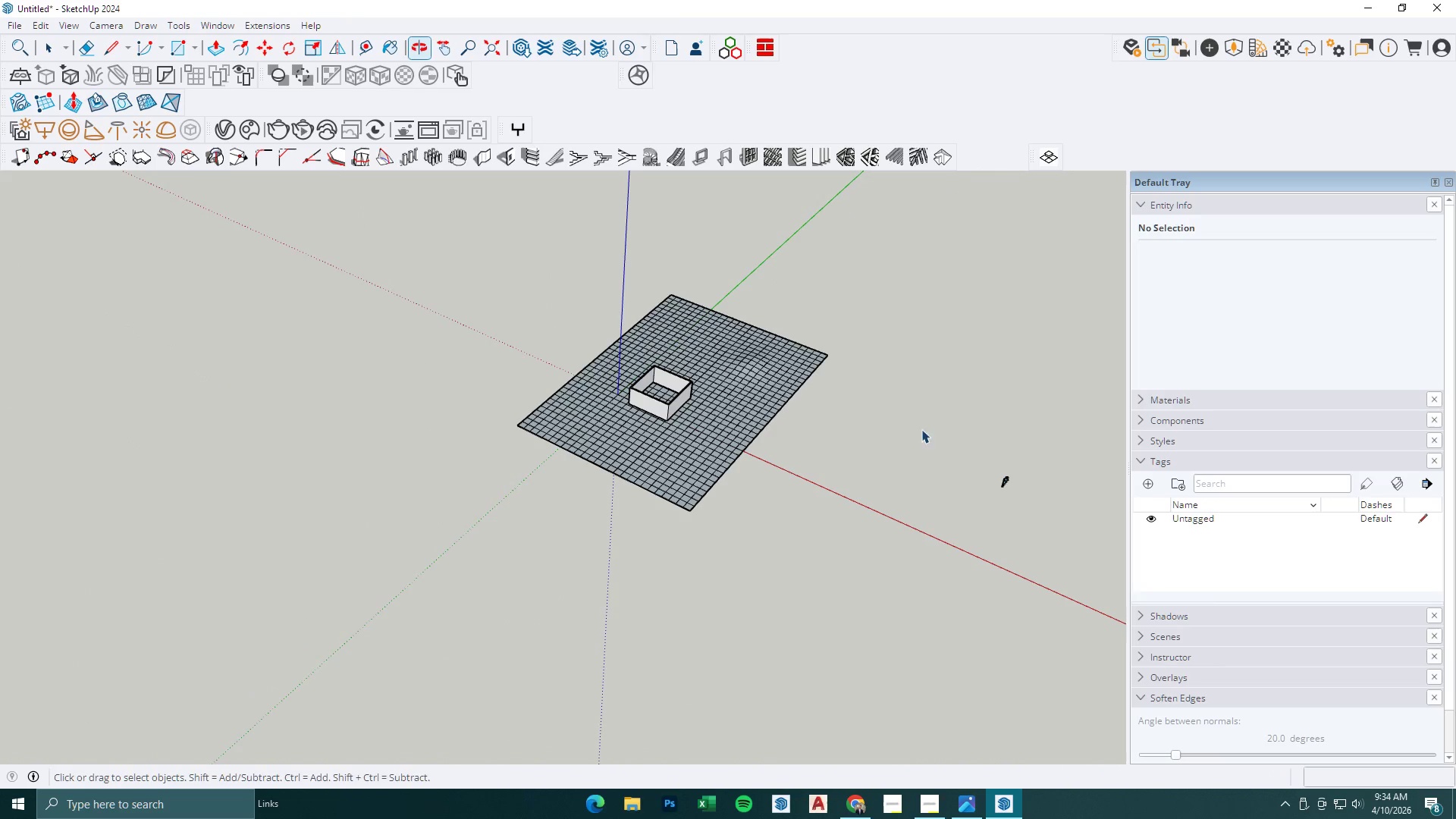 
left_click([930, 431])
 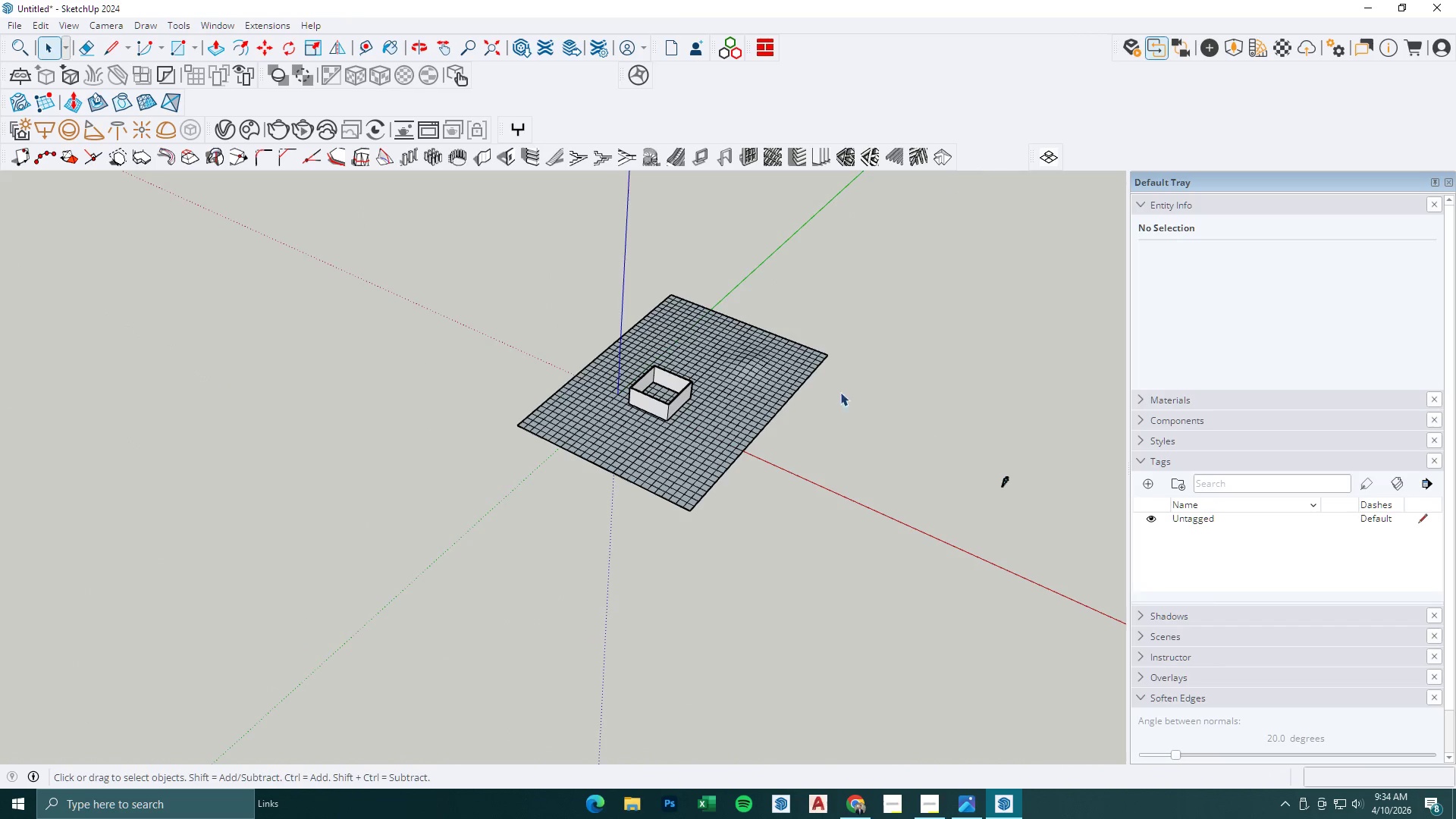 
scroll: coordinate [733, 365], scroll_direction: down, amount: 11.0
 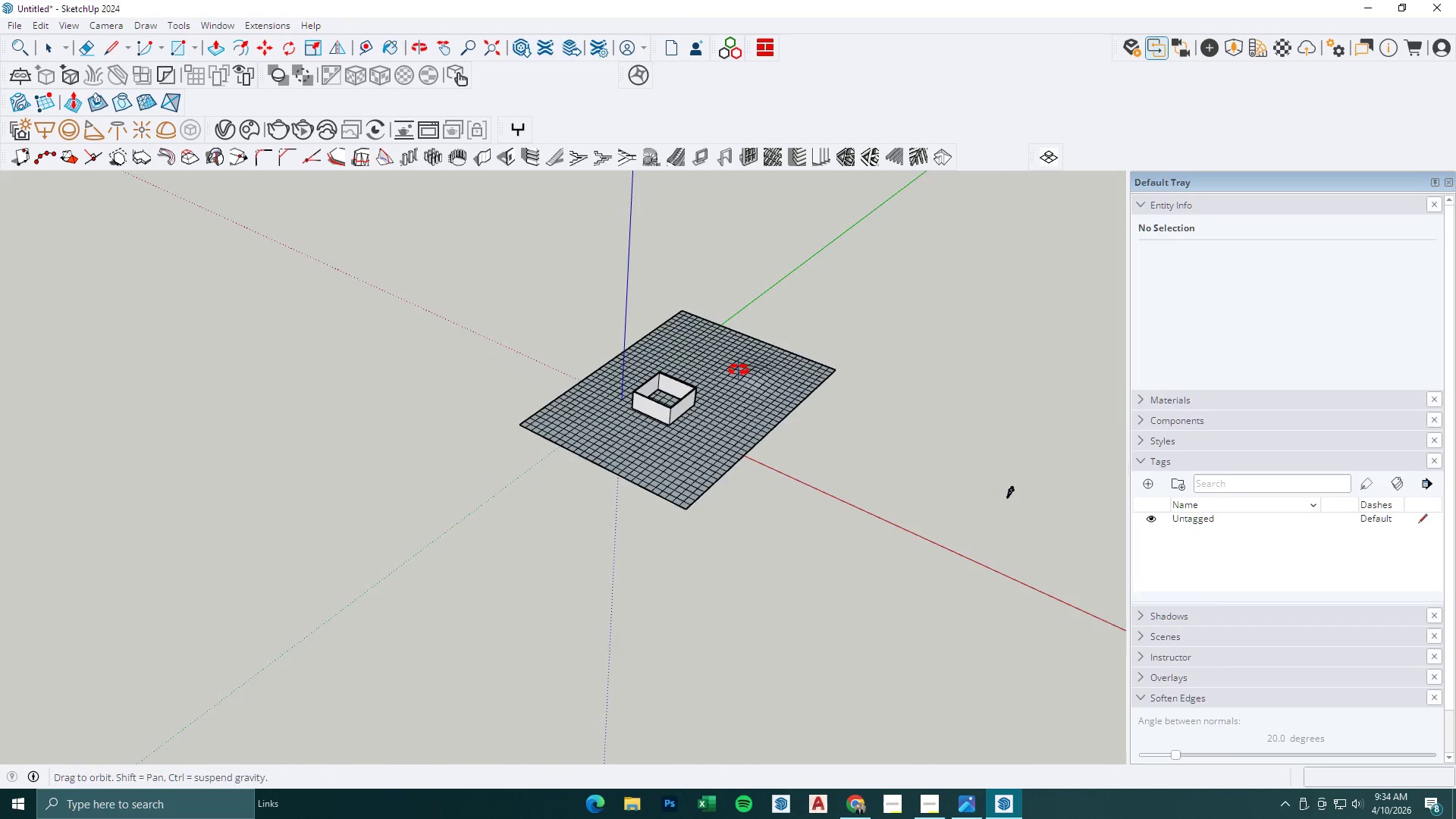 
double_click([775, 364])
 